 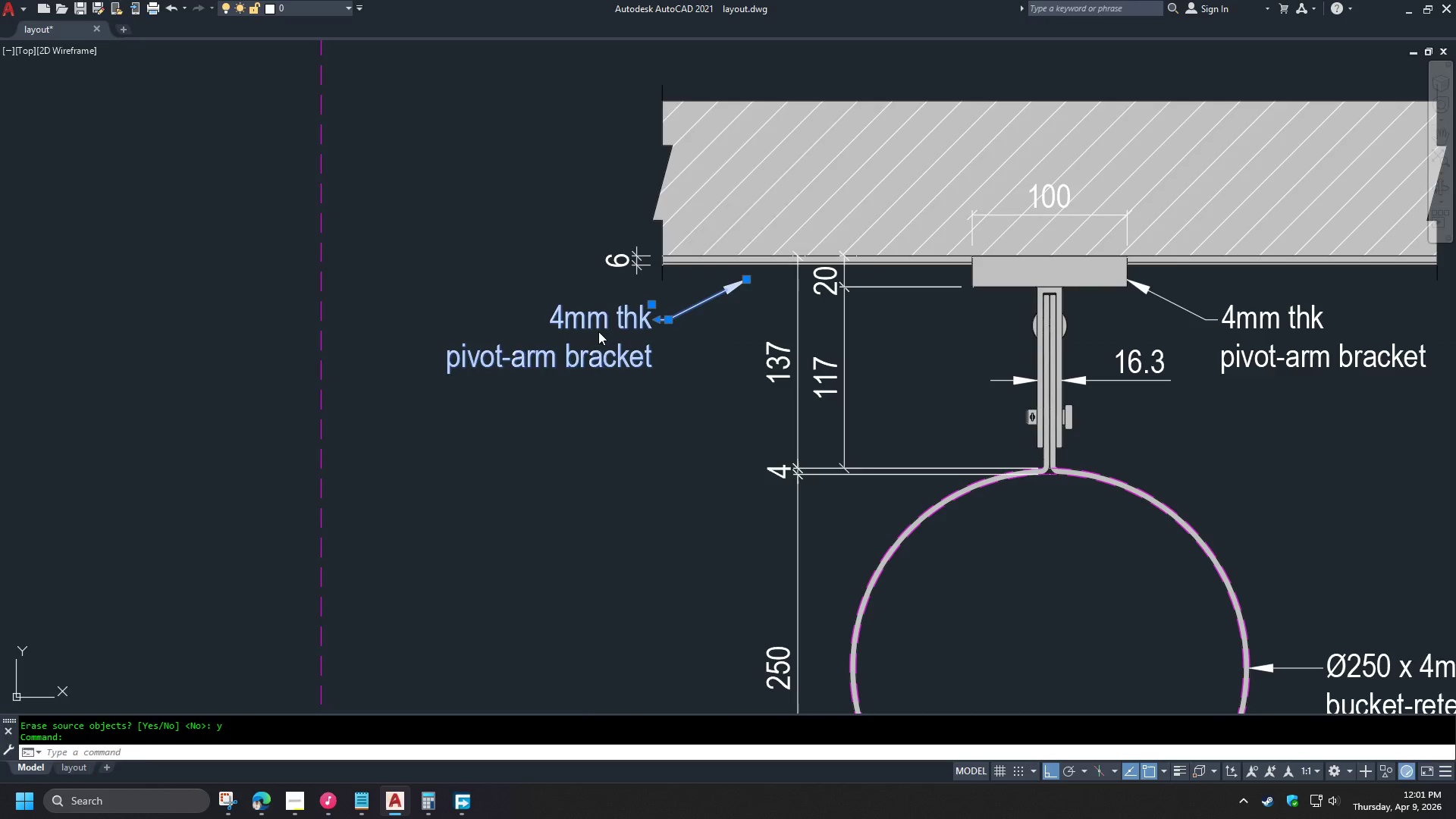 
key(Control+A)
 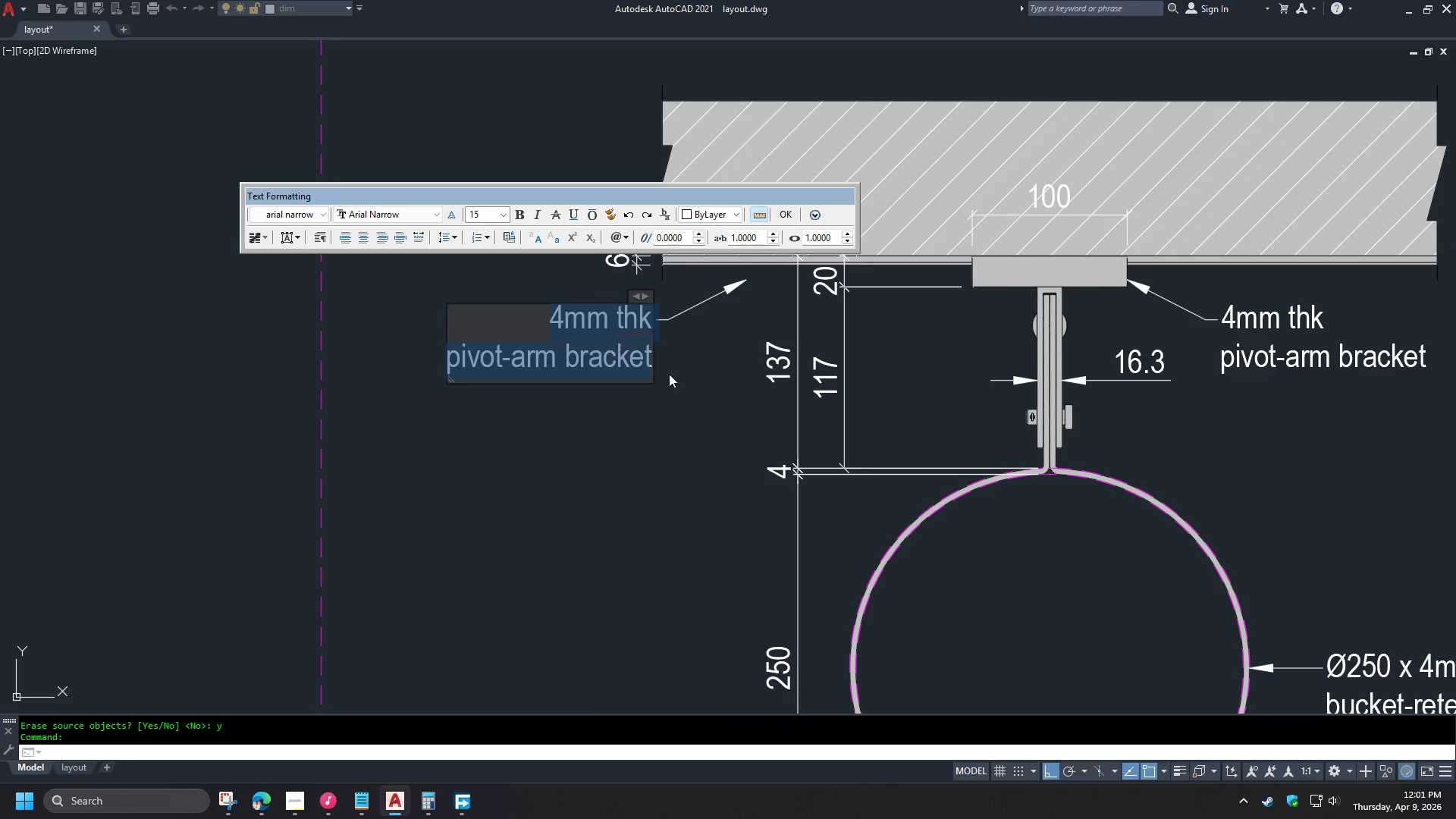 
key(Control+V)
 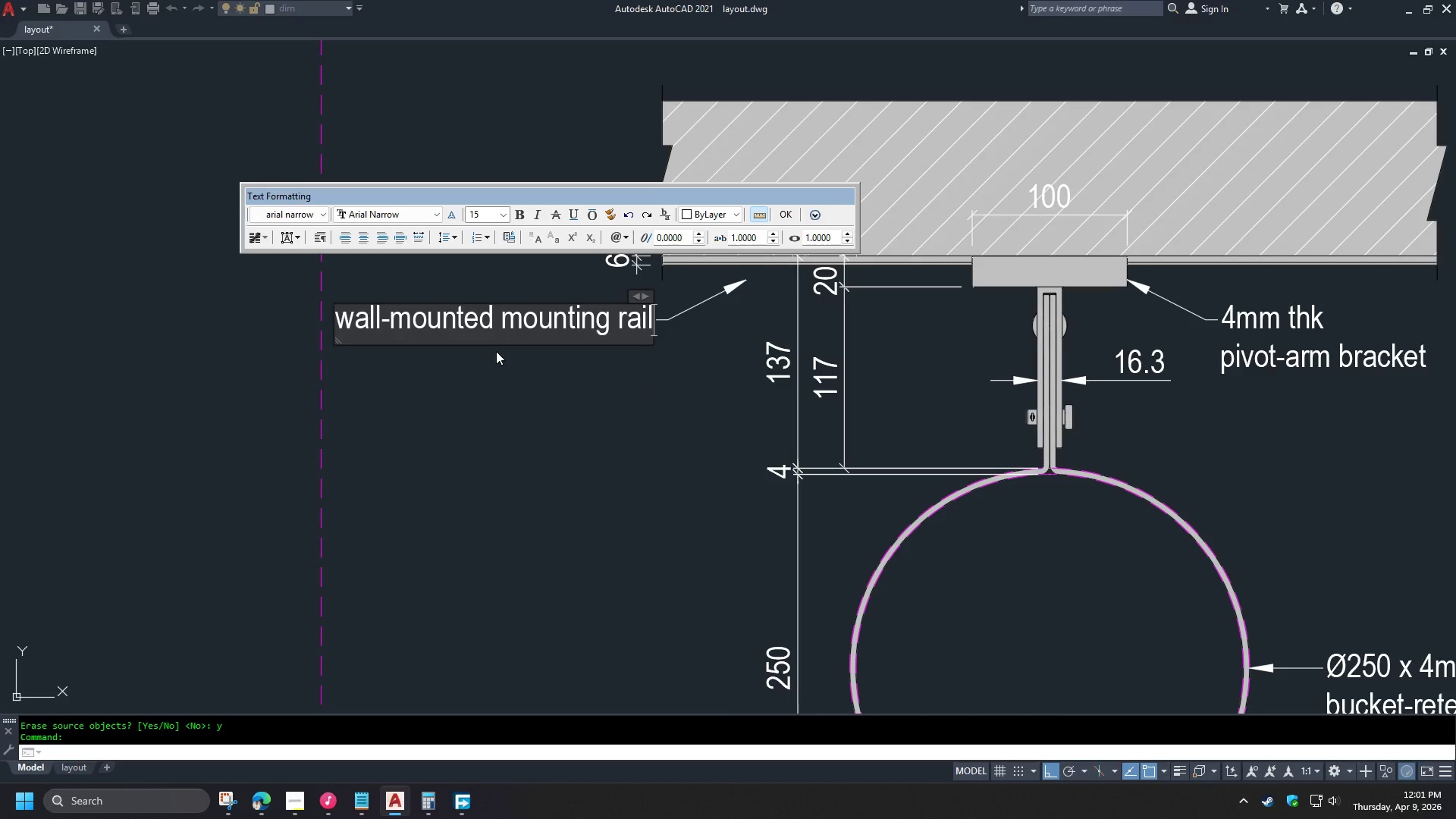 
left_click_drag(start_coordinate=[500, 331], to_coordinate=[494, 329])
 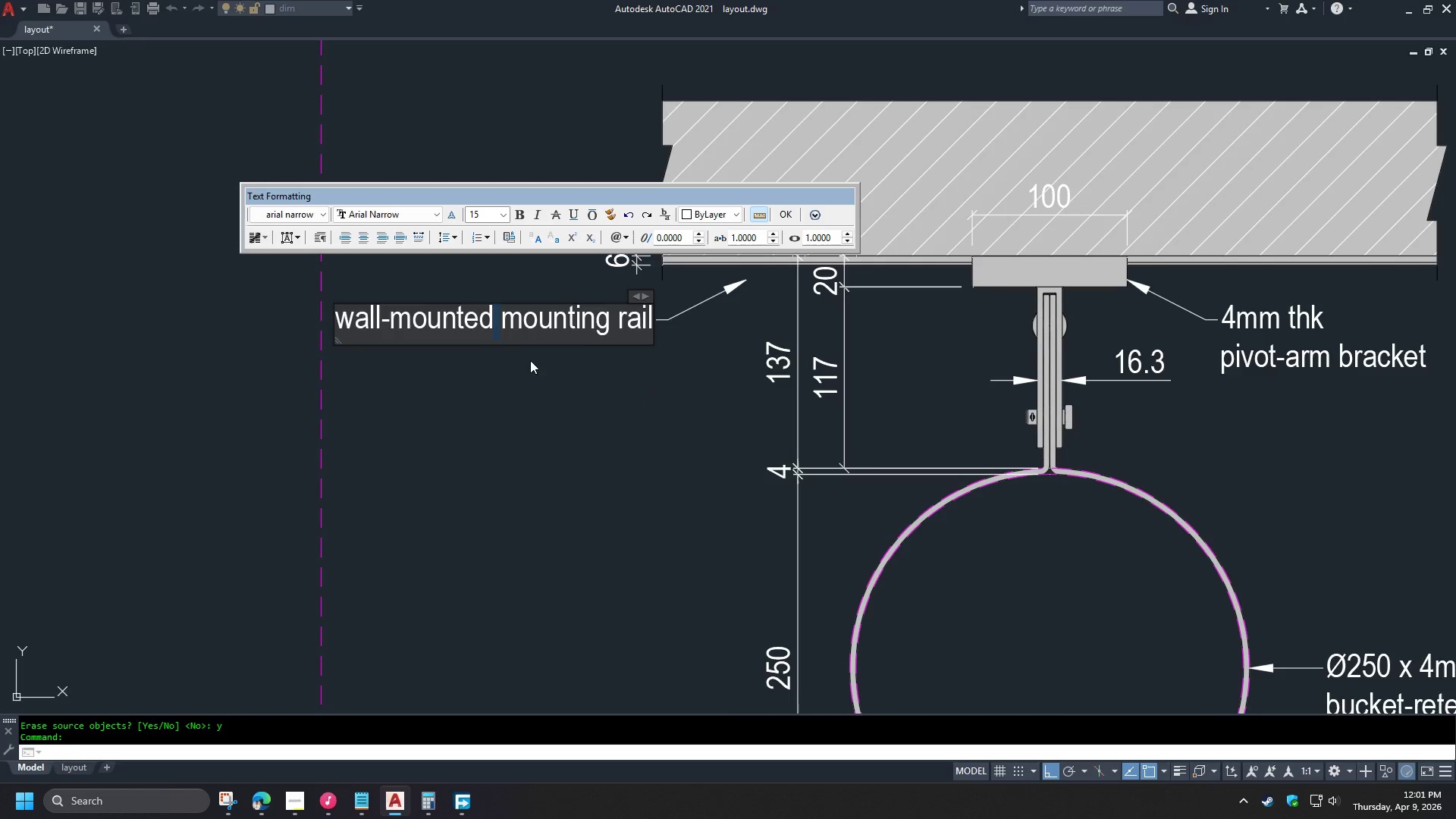 
key(Control+Enter)
 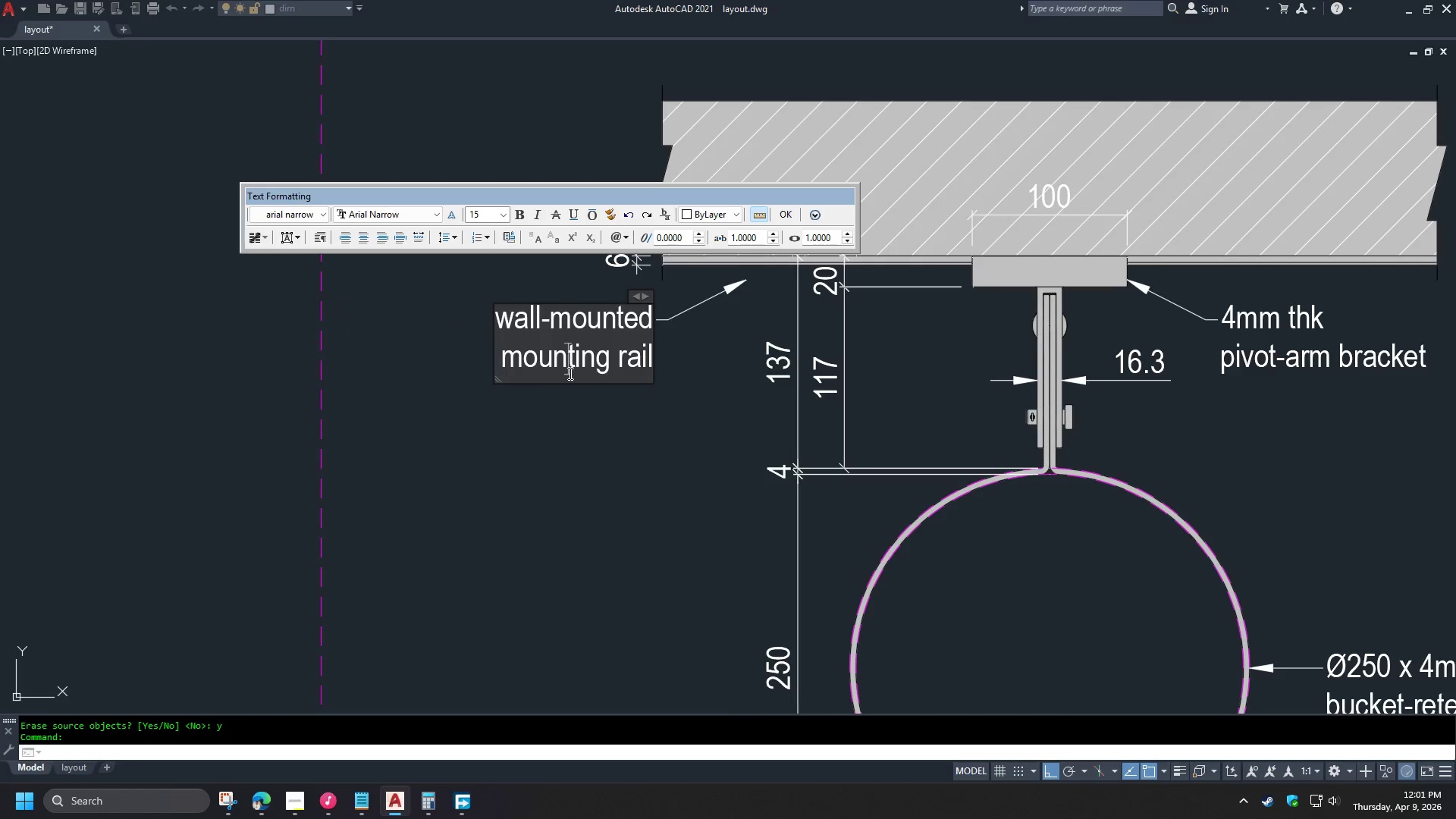 
left_click([569, 373])
 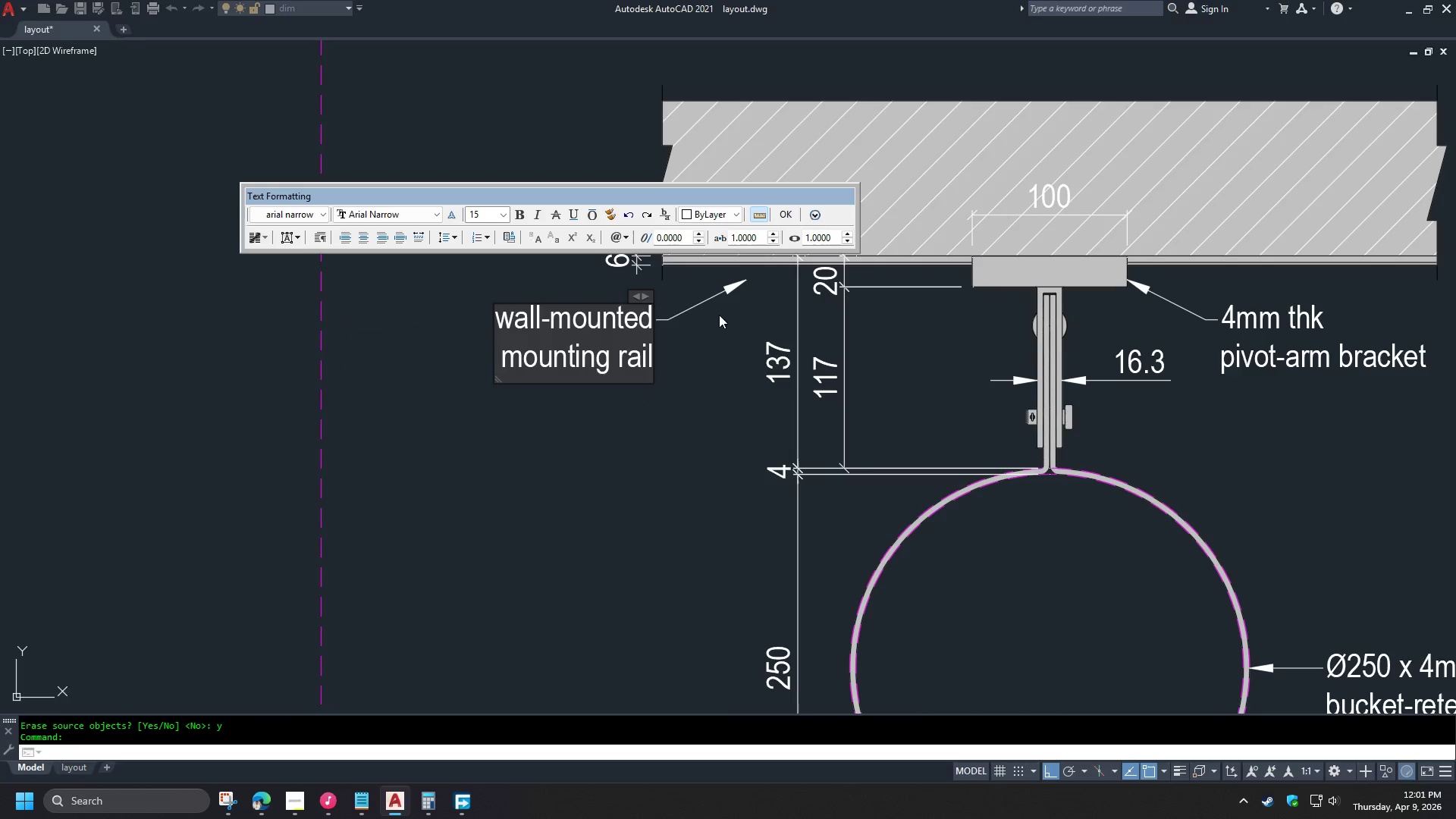 
left_click([712, 332])
 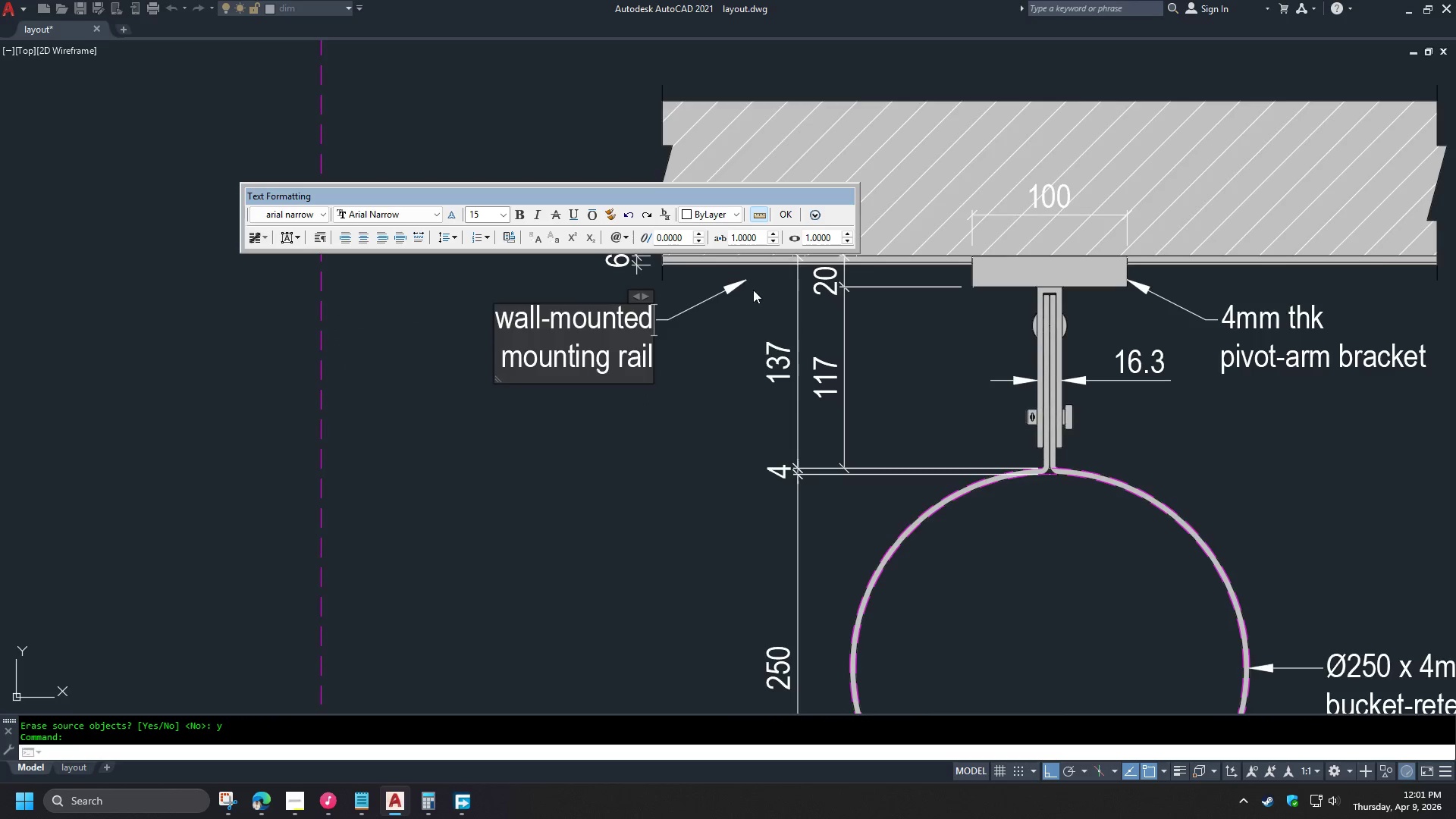 
left_click([702, 339])
 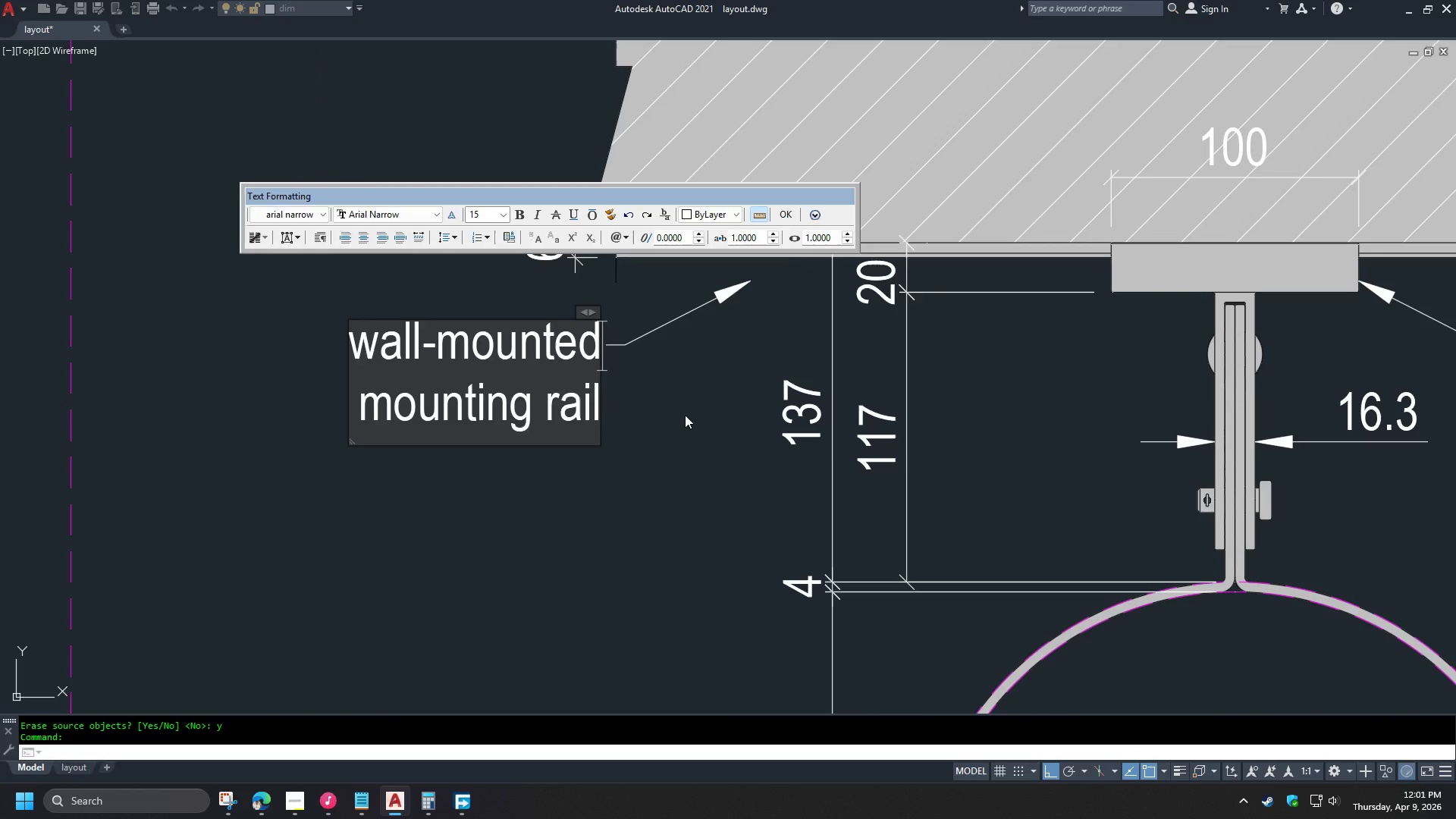 
double_click([688, 460])
 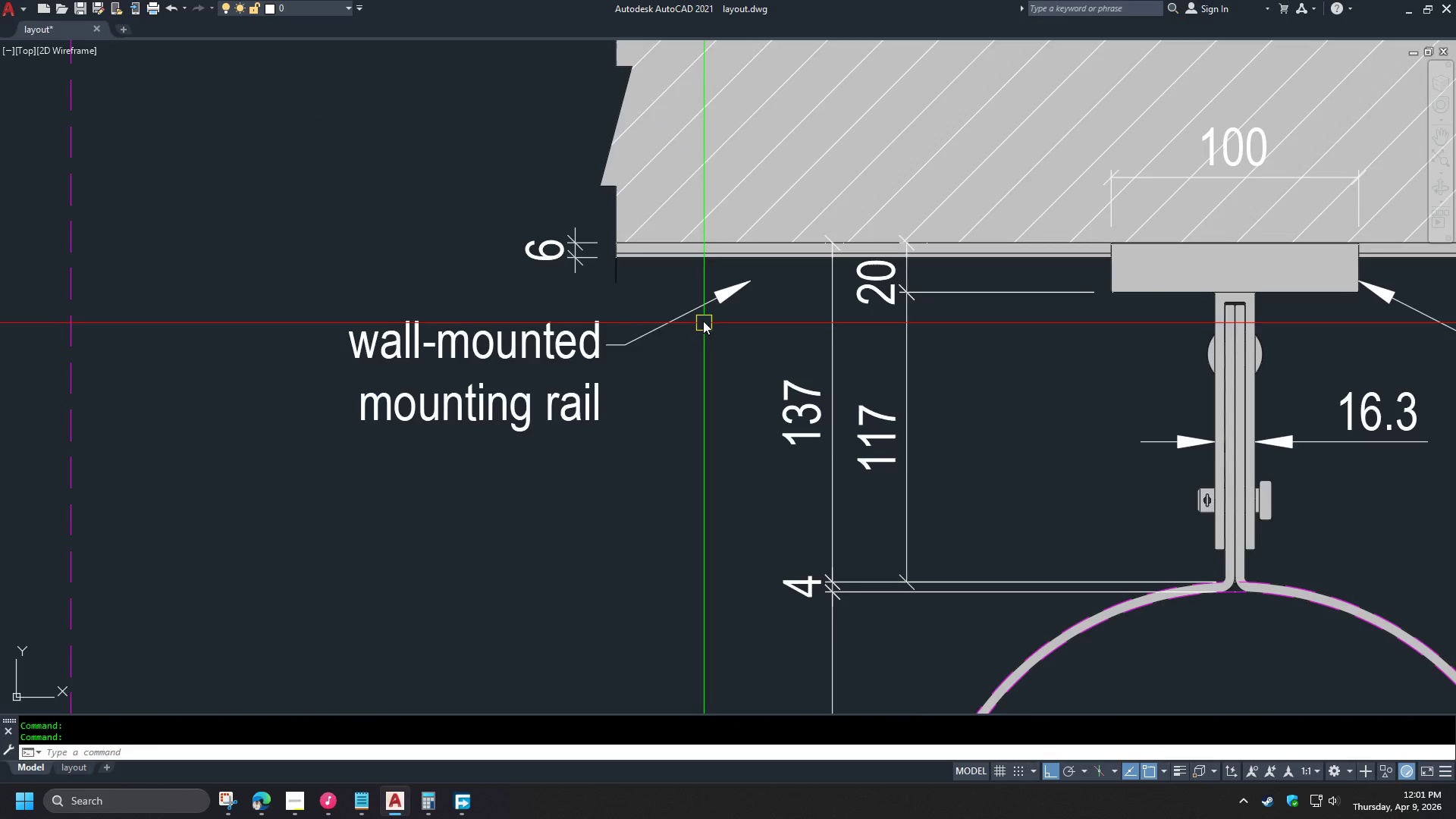 
left_click([695, 306])
 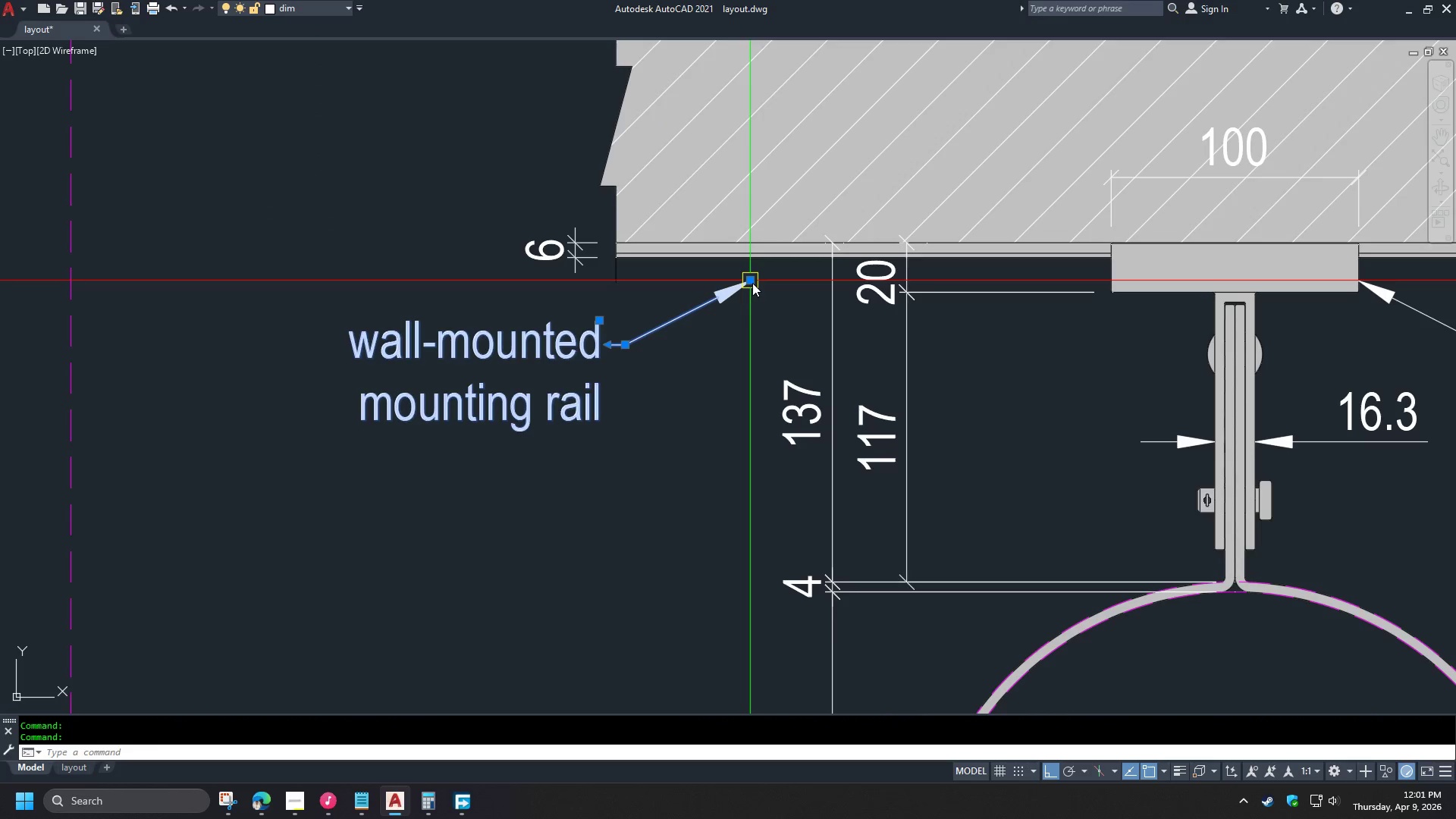 
scroll: coordinate [741, 278], scroll_direction: up, amount: 1.0
 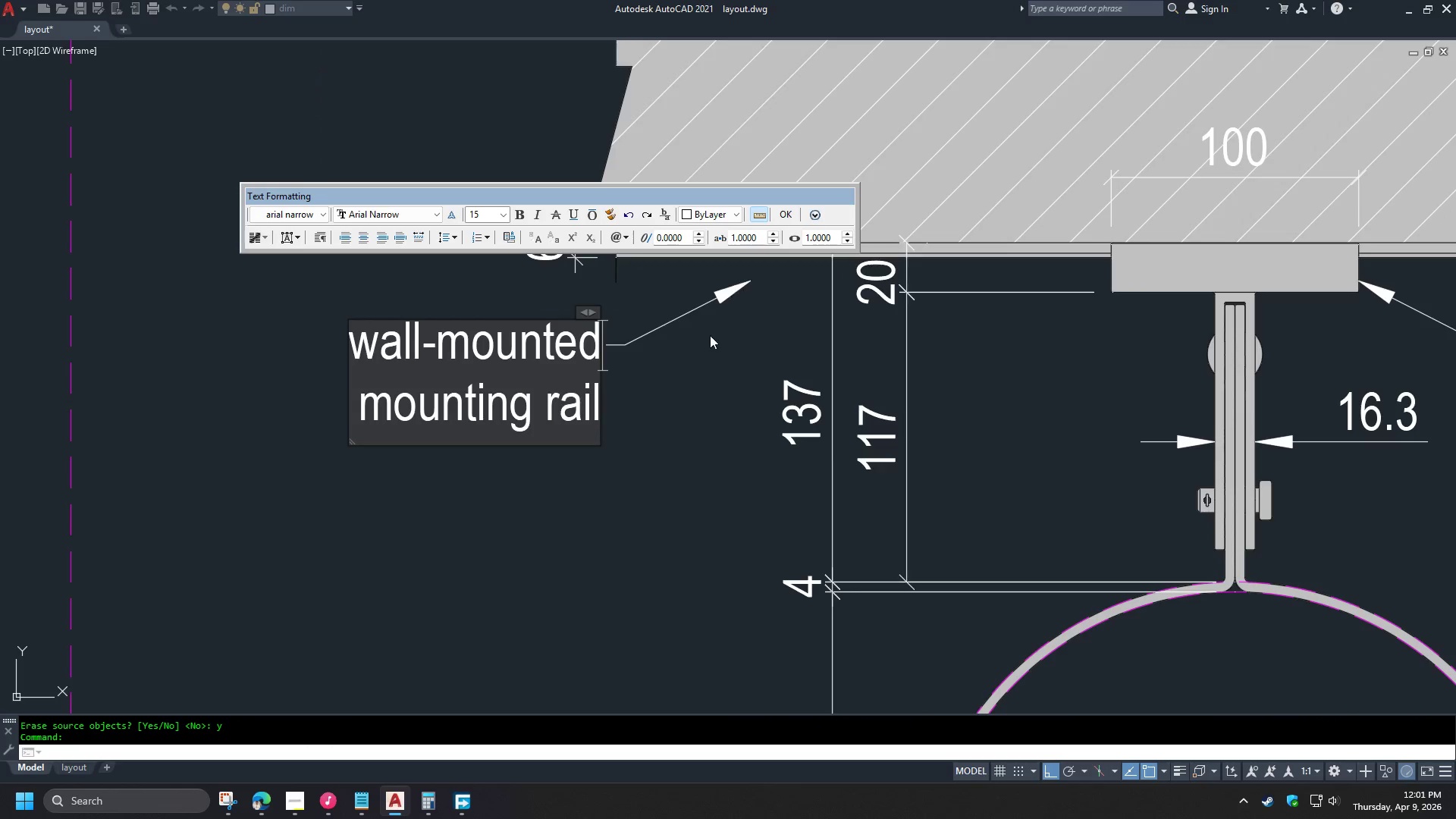 
left_click([752, 283])
 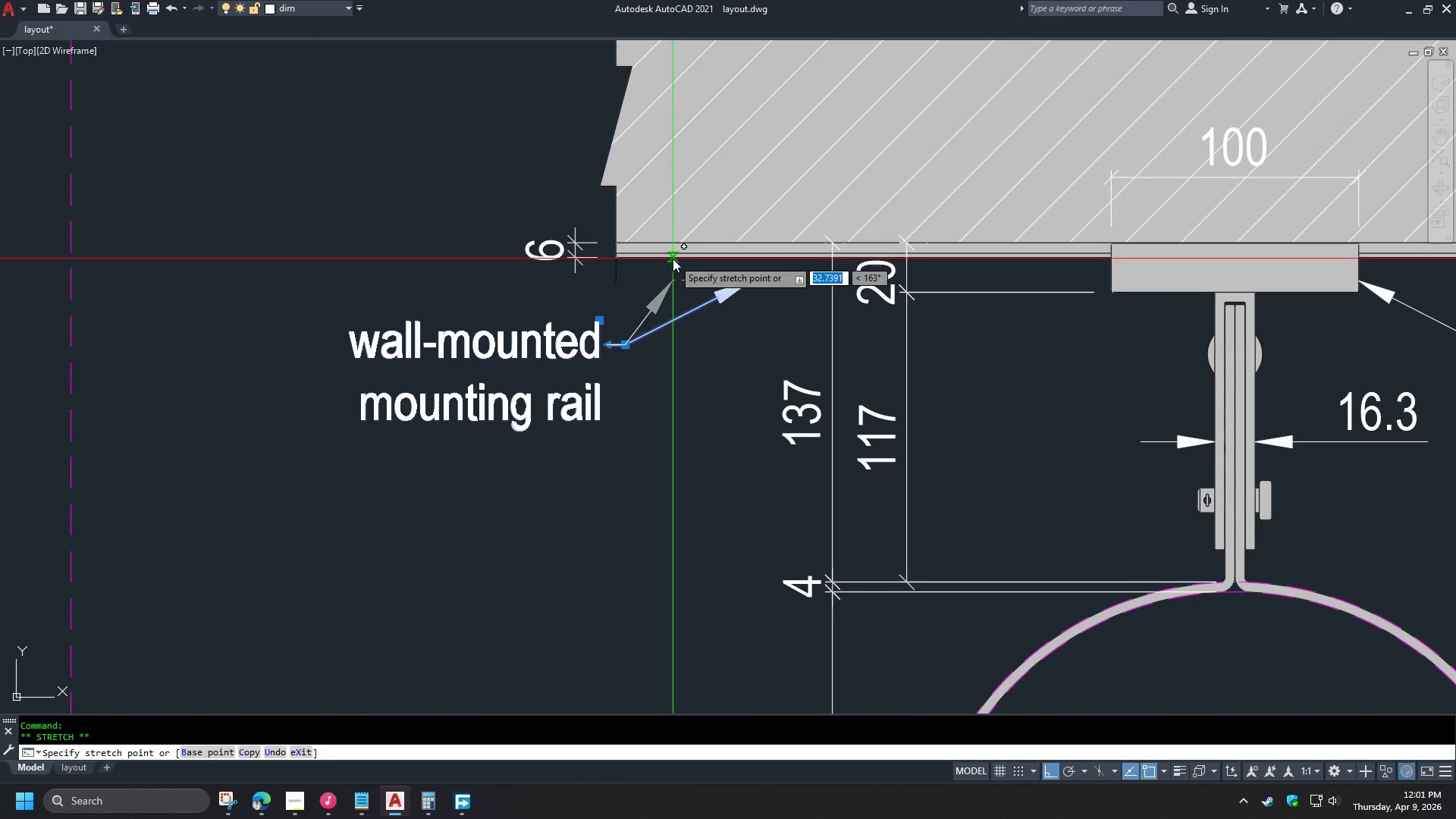 
left_click([673, 258])
 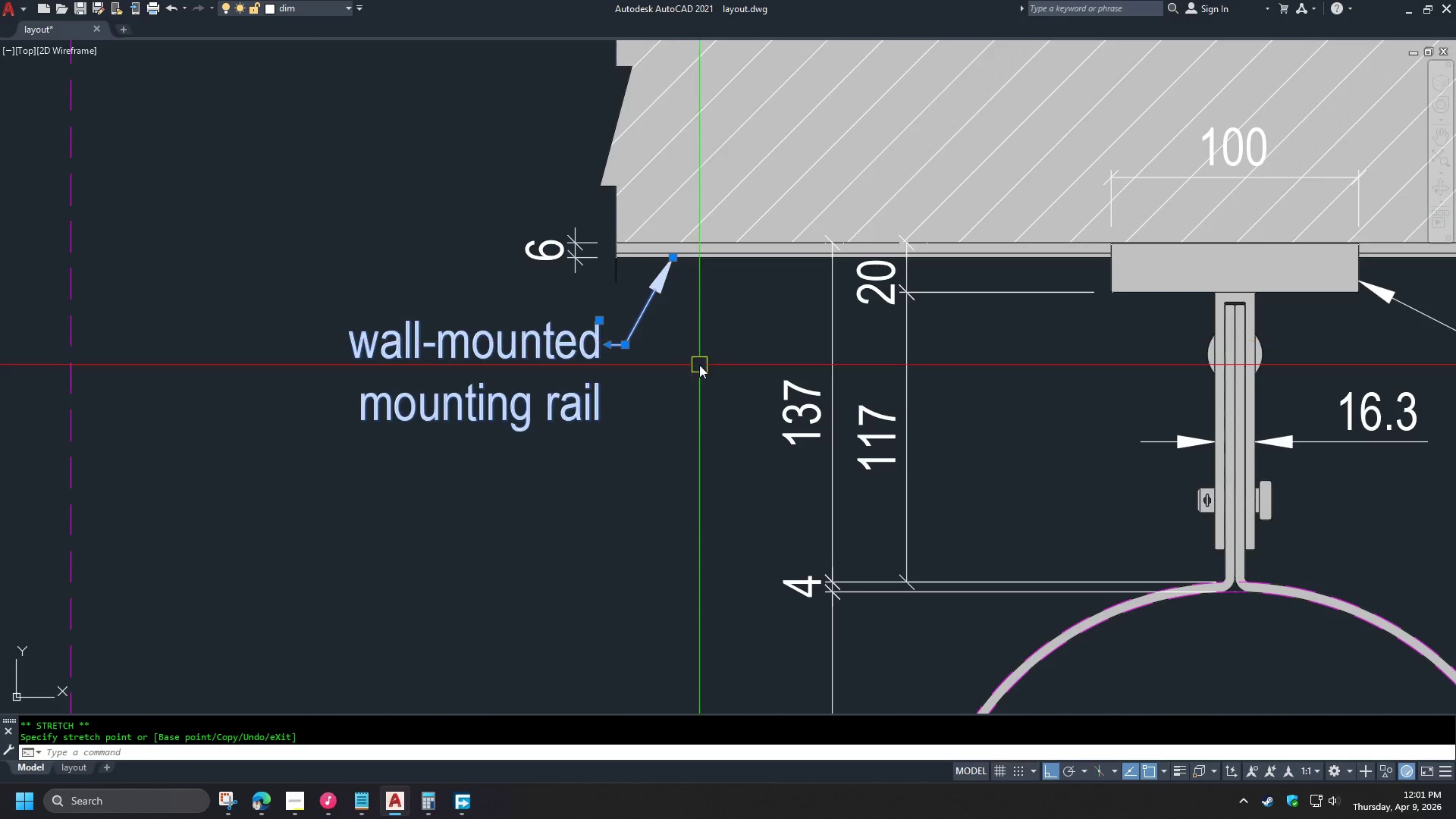 
key(Escape)
 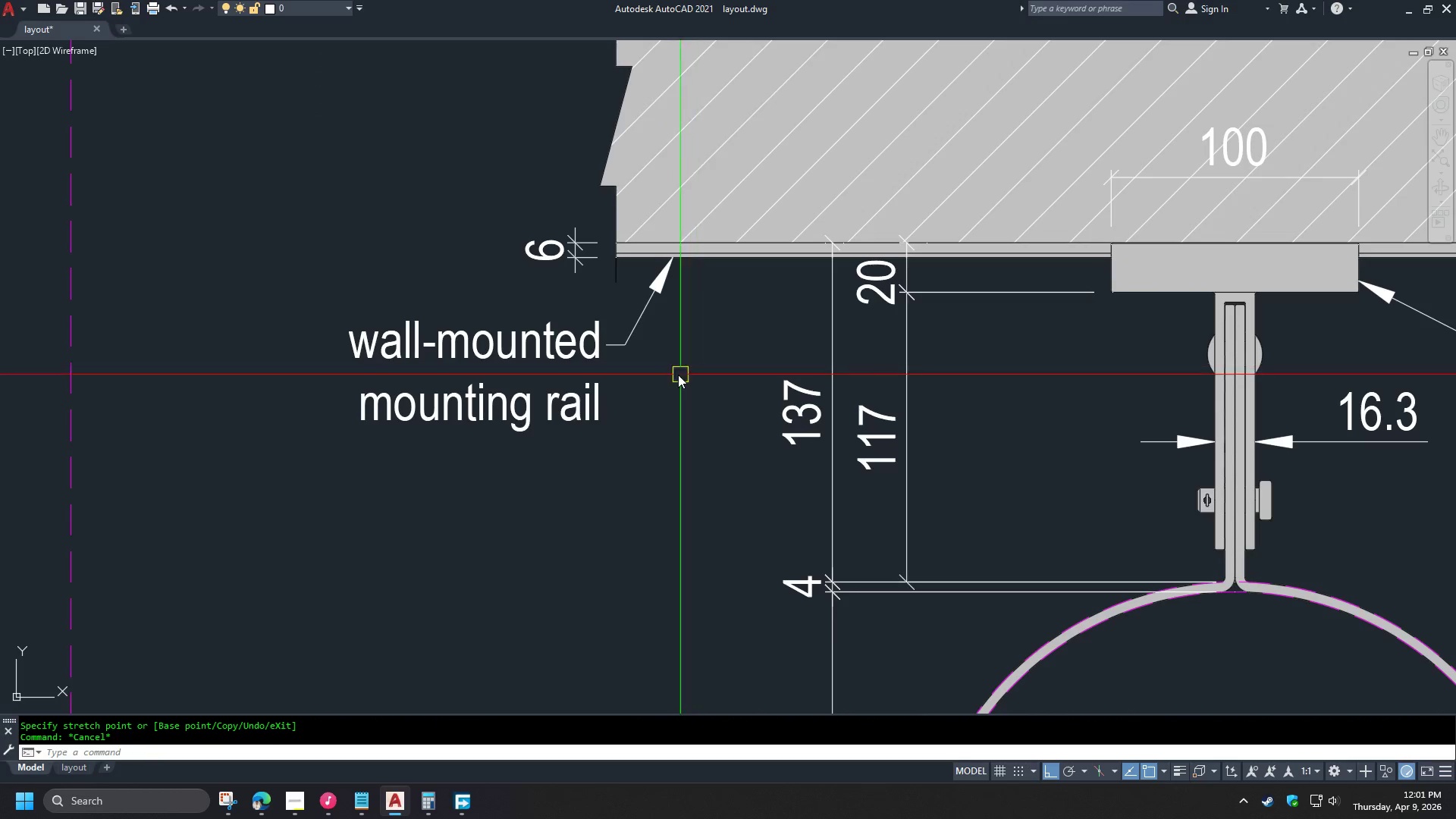 
scroll: coordinate [658, 372], scroll_direction: down, amount: 2.0
 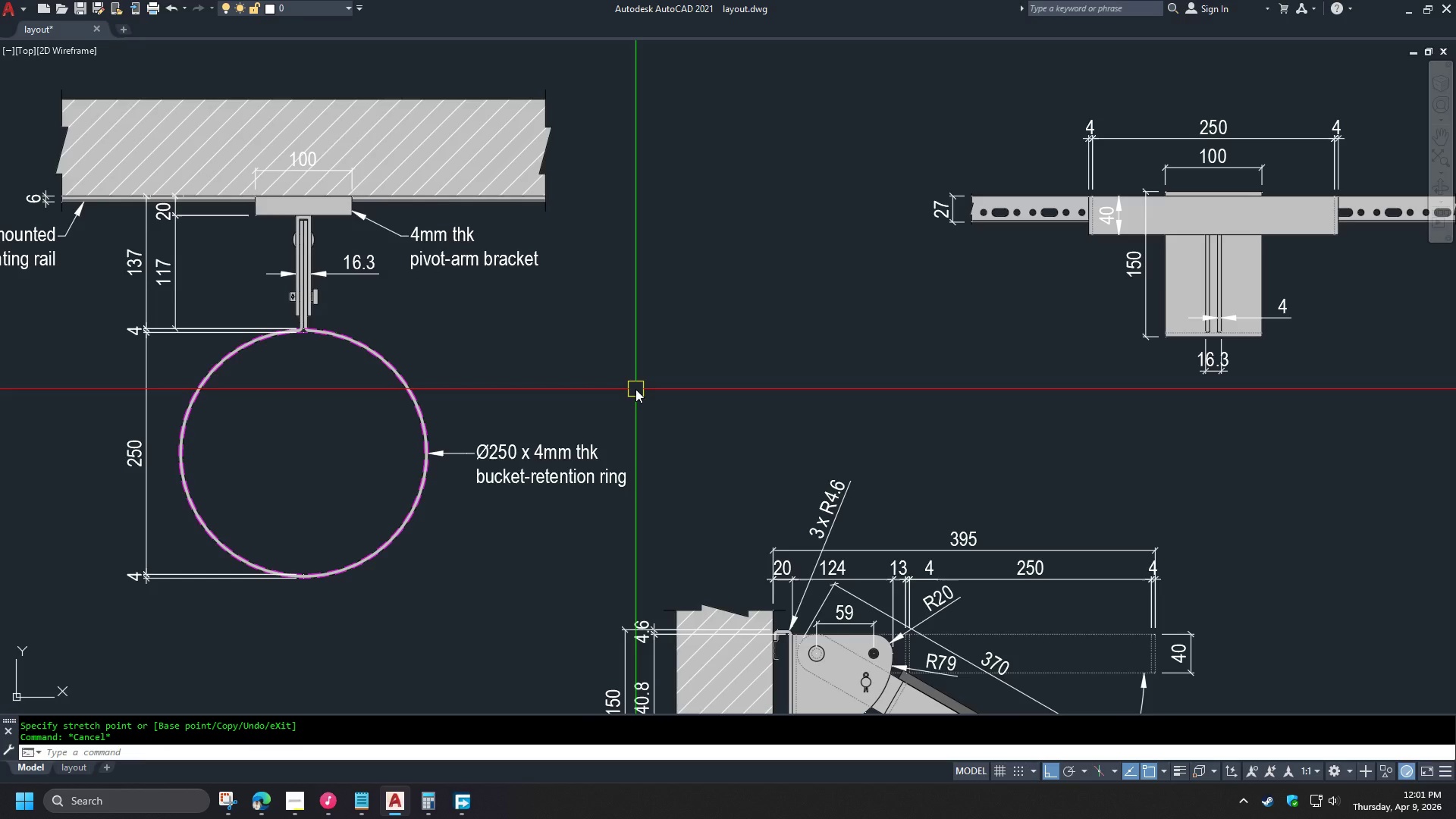 
scroll: coordinate [560, 405], scroll_direction: up, amount: 2.0
 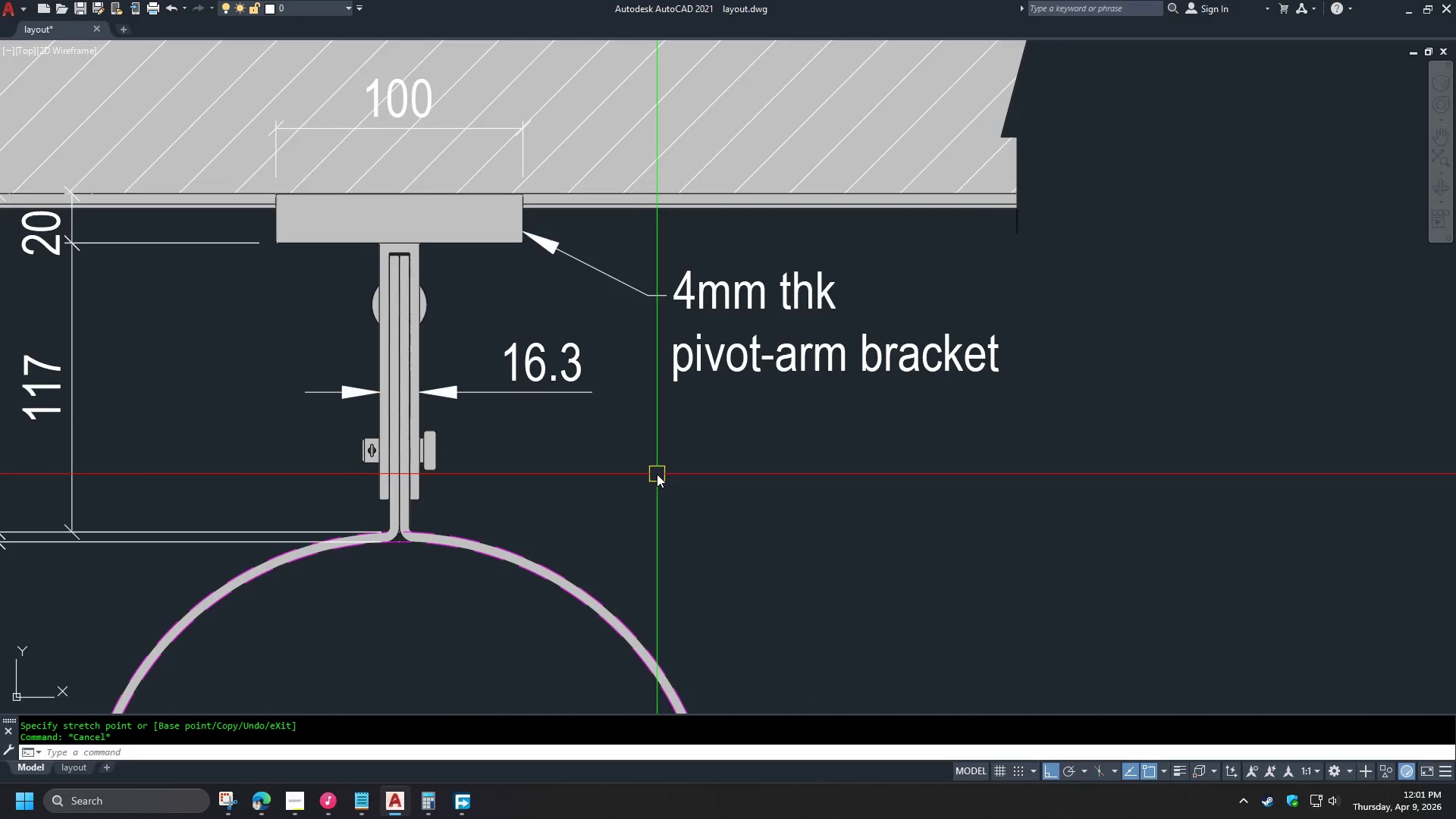 
key(S)
 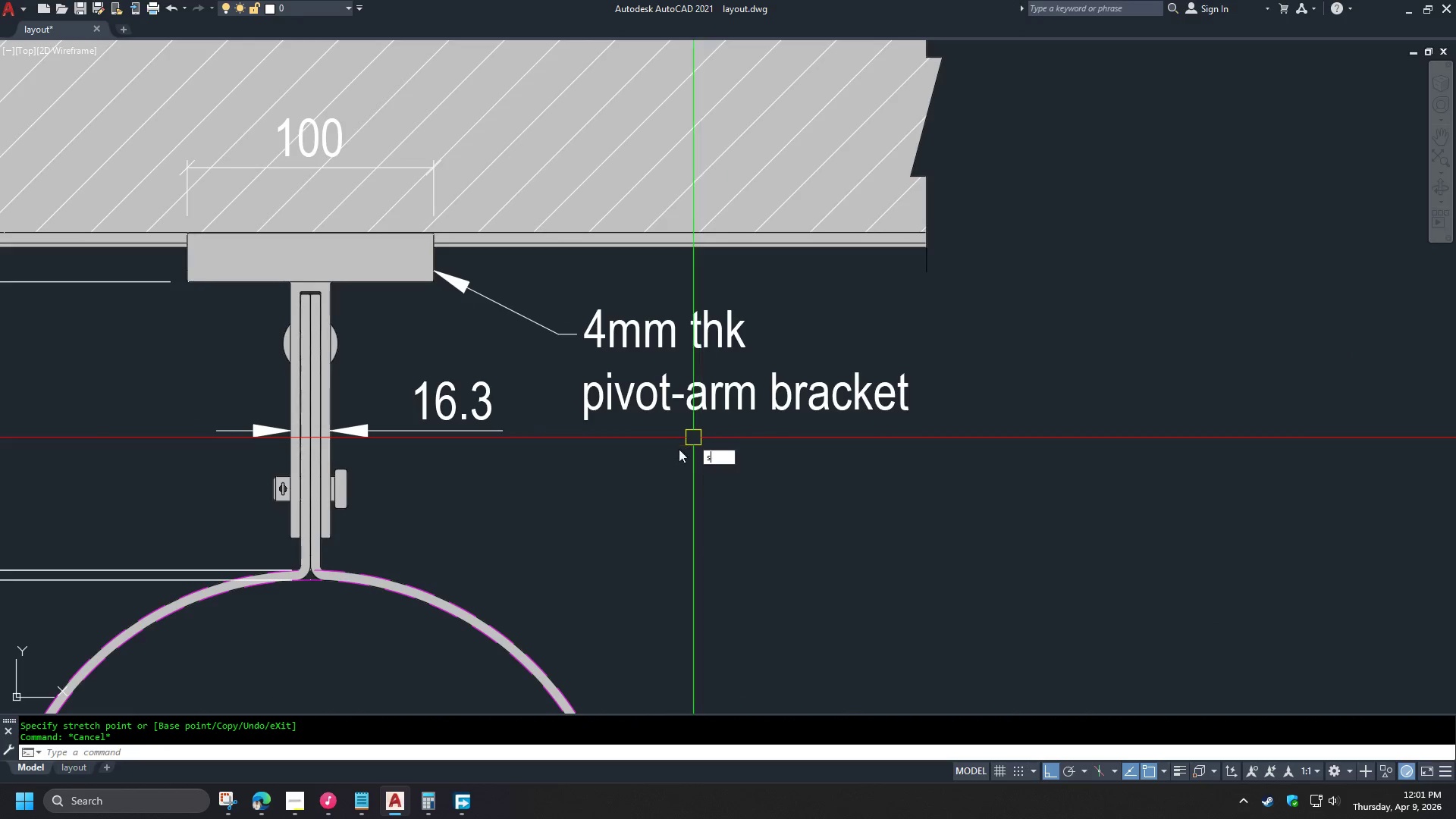 
key(Space)
 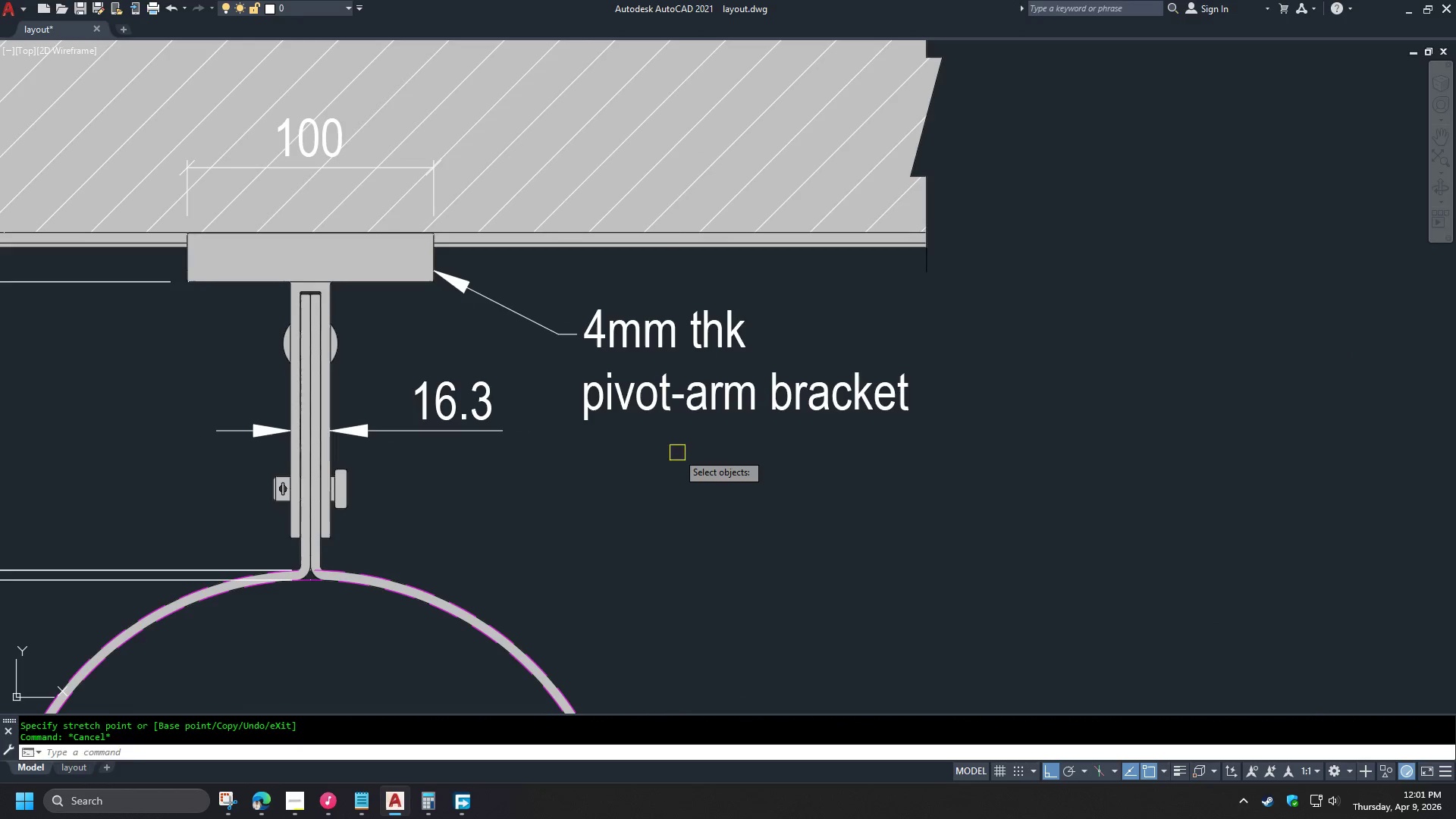 
left_click_drag(start_coordinate=[677, 453], to_coordinate=[673, 449])
 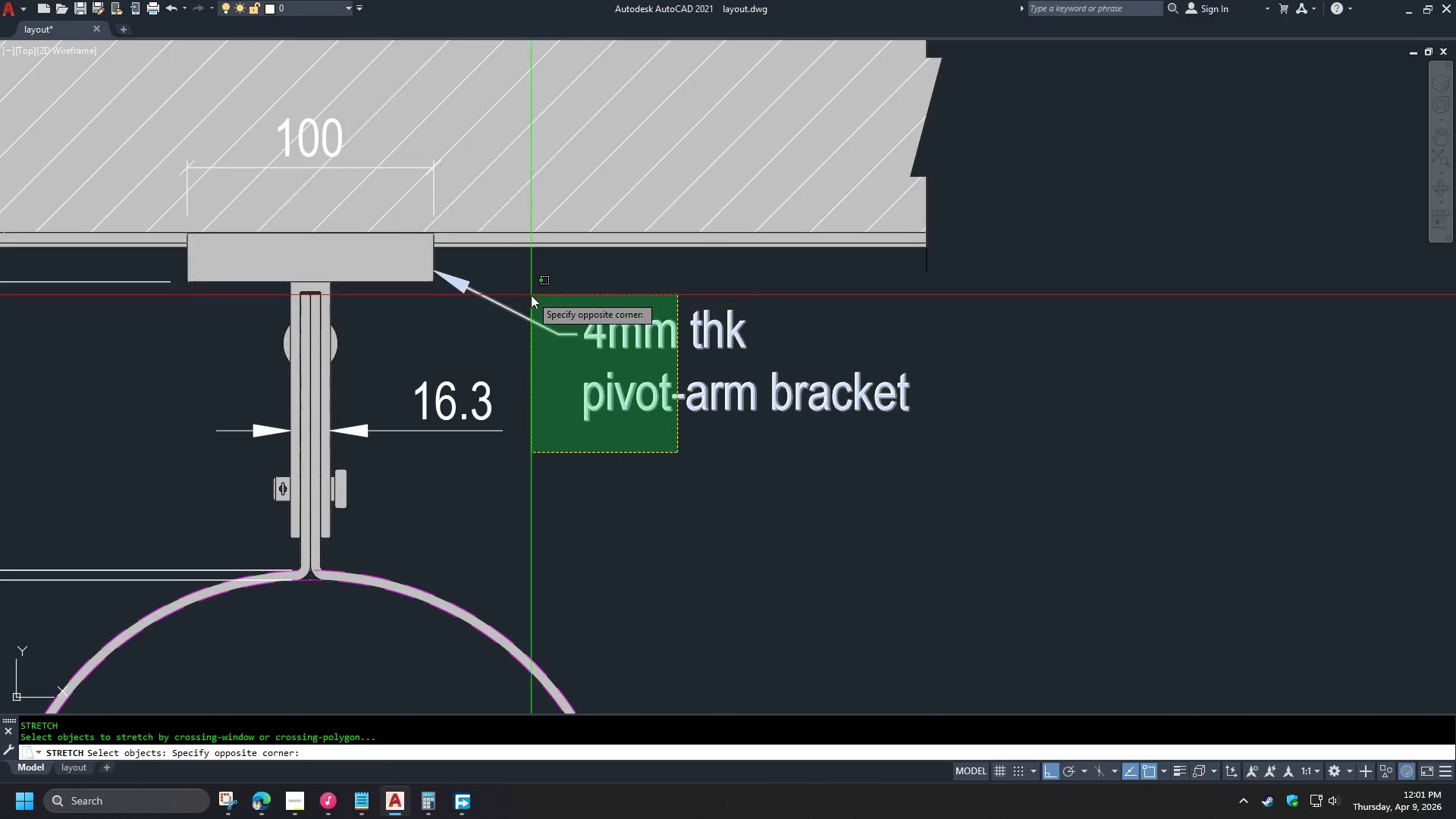 
left_click([531, 295])
 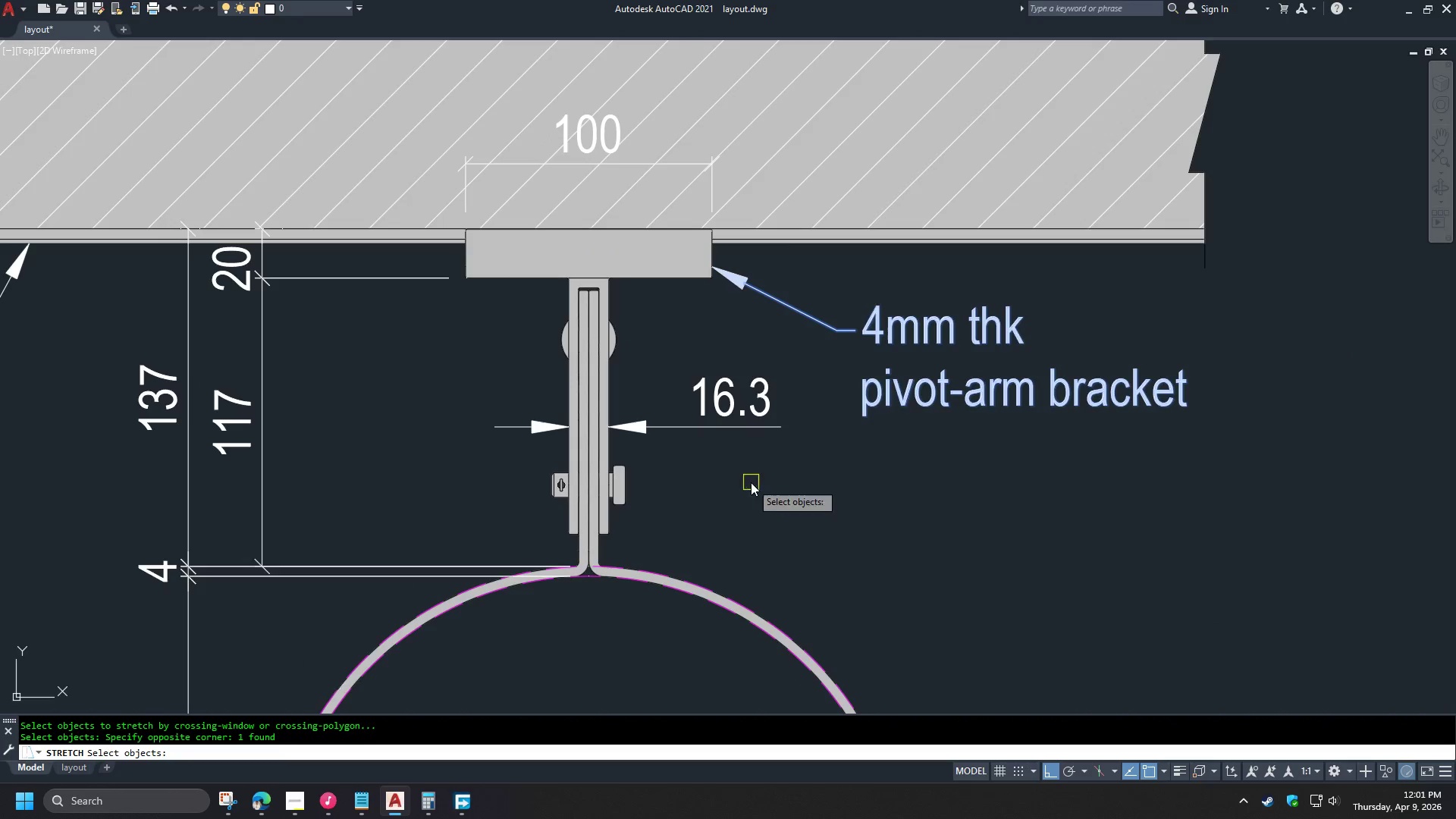 
scroll: coordinate [723, 432], scroll_direction: none, amount: 0.0
 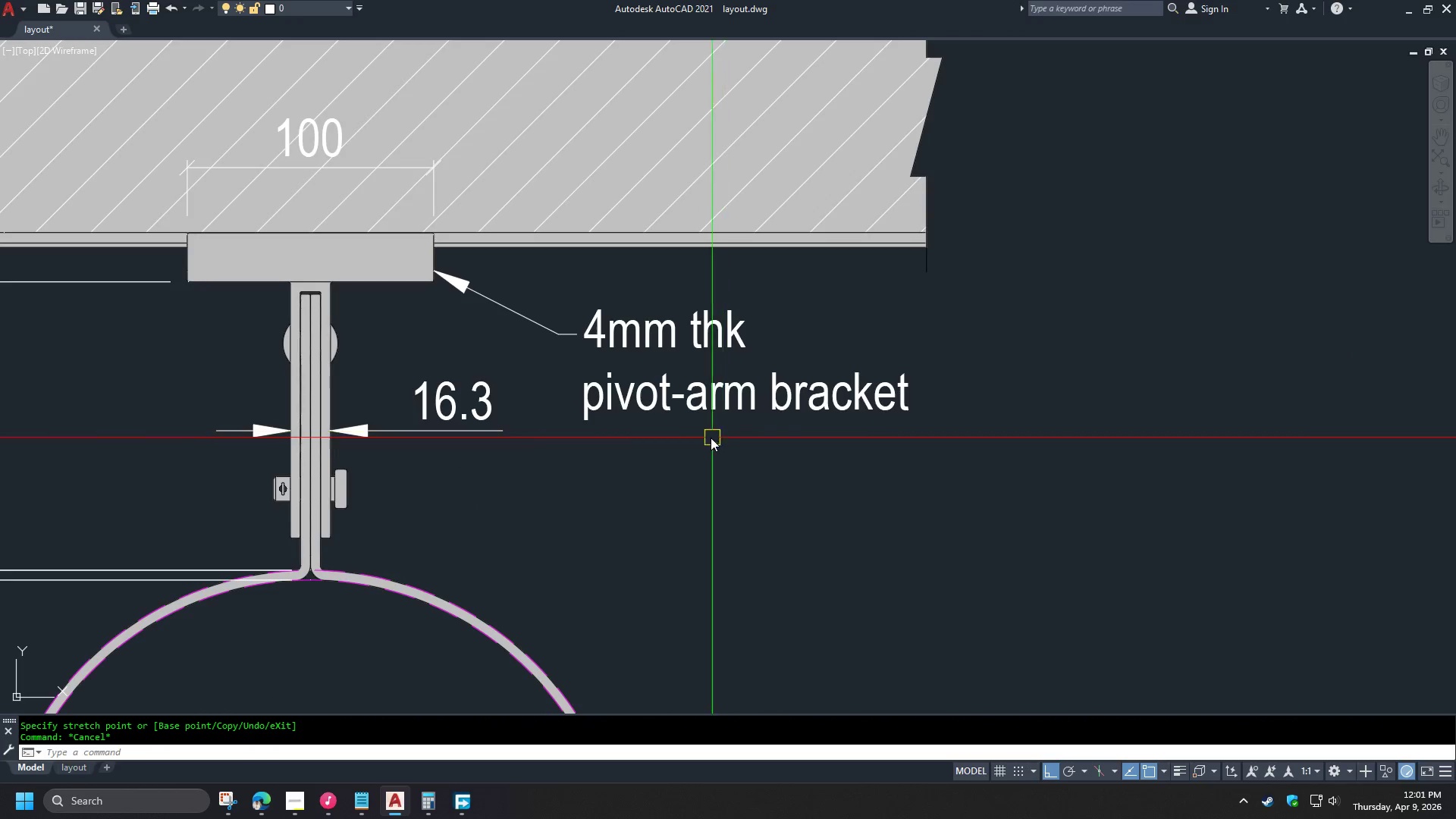 
key(Escape)
 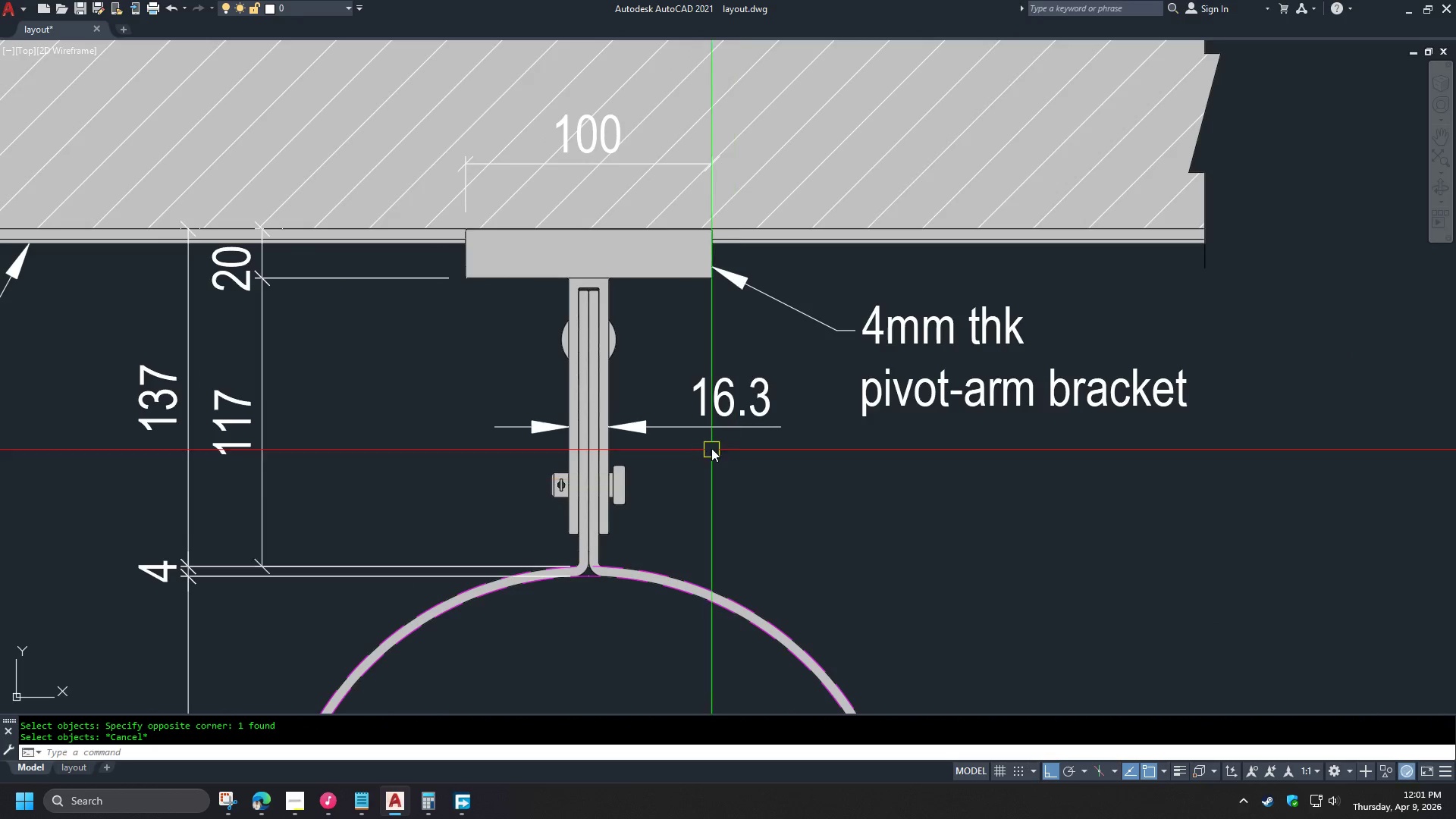 
left_click([686, 427])
 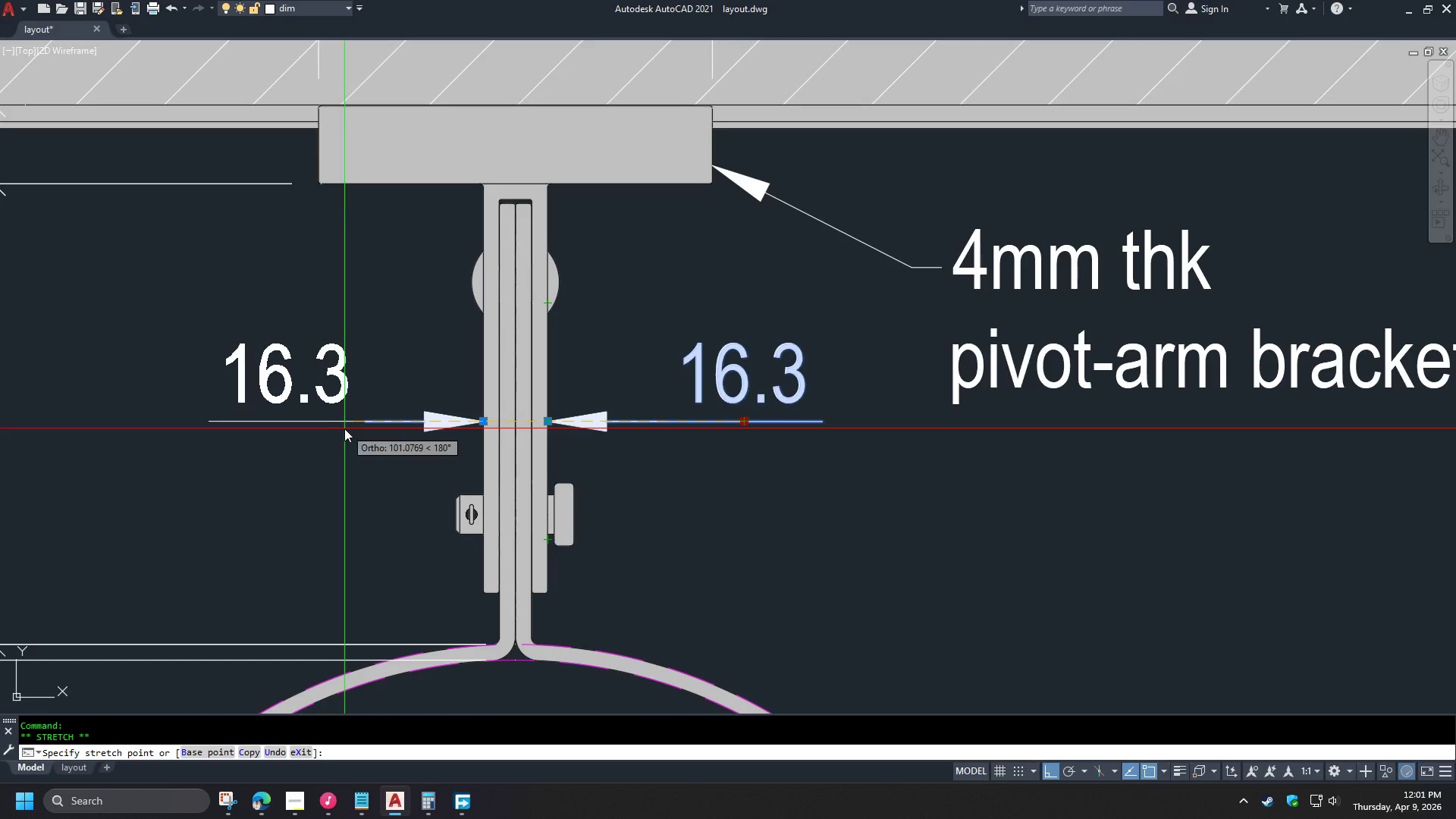 
scroll: coordinate [710, 438], scroll_direction: up, amount: 1.0
 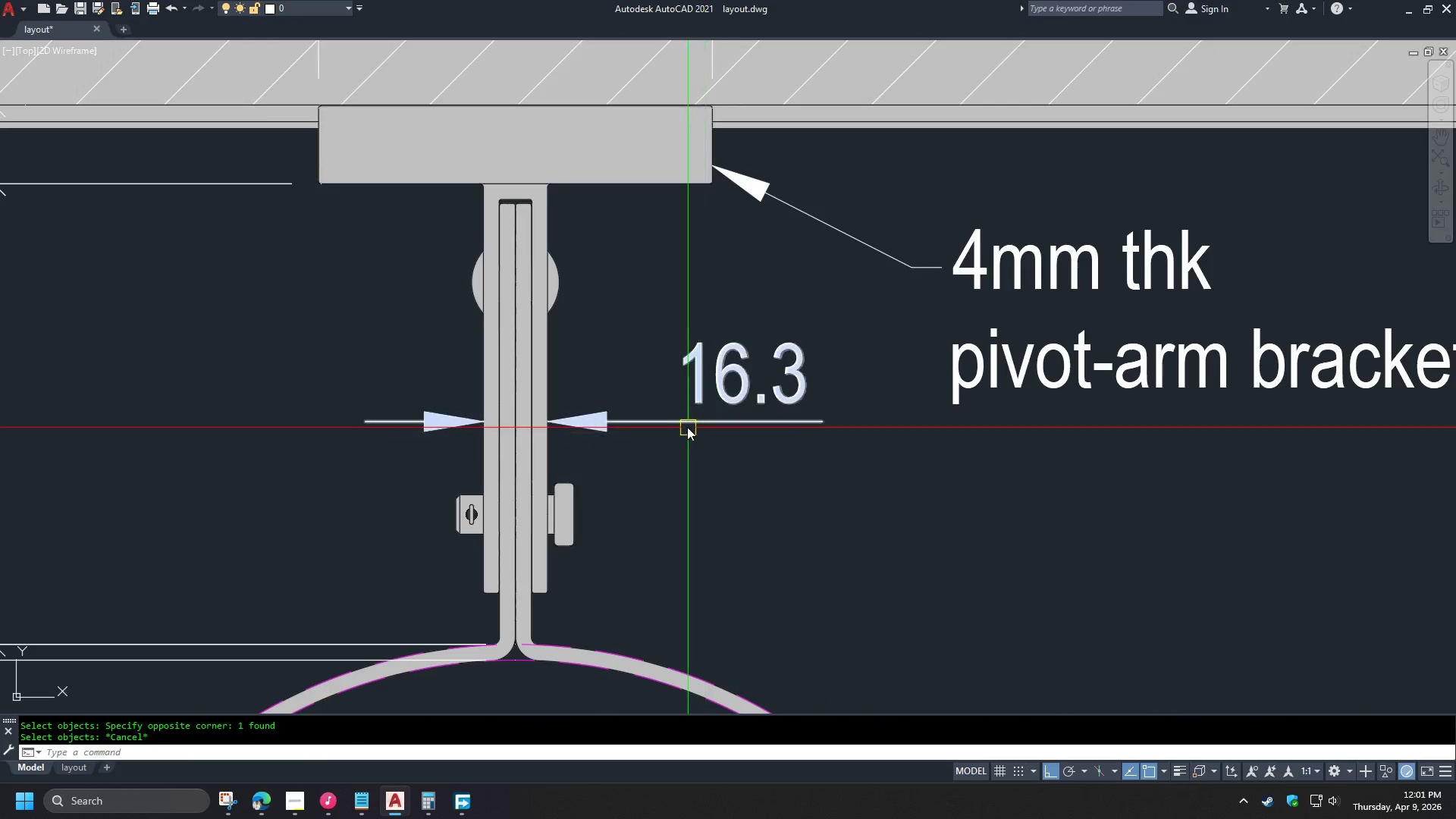 
left_click([372, 421])
 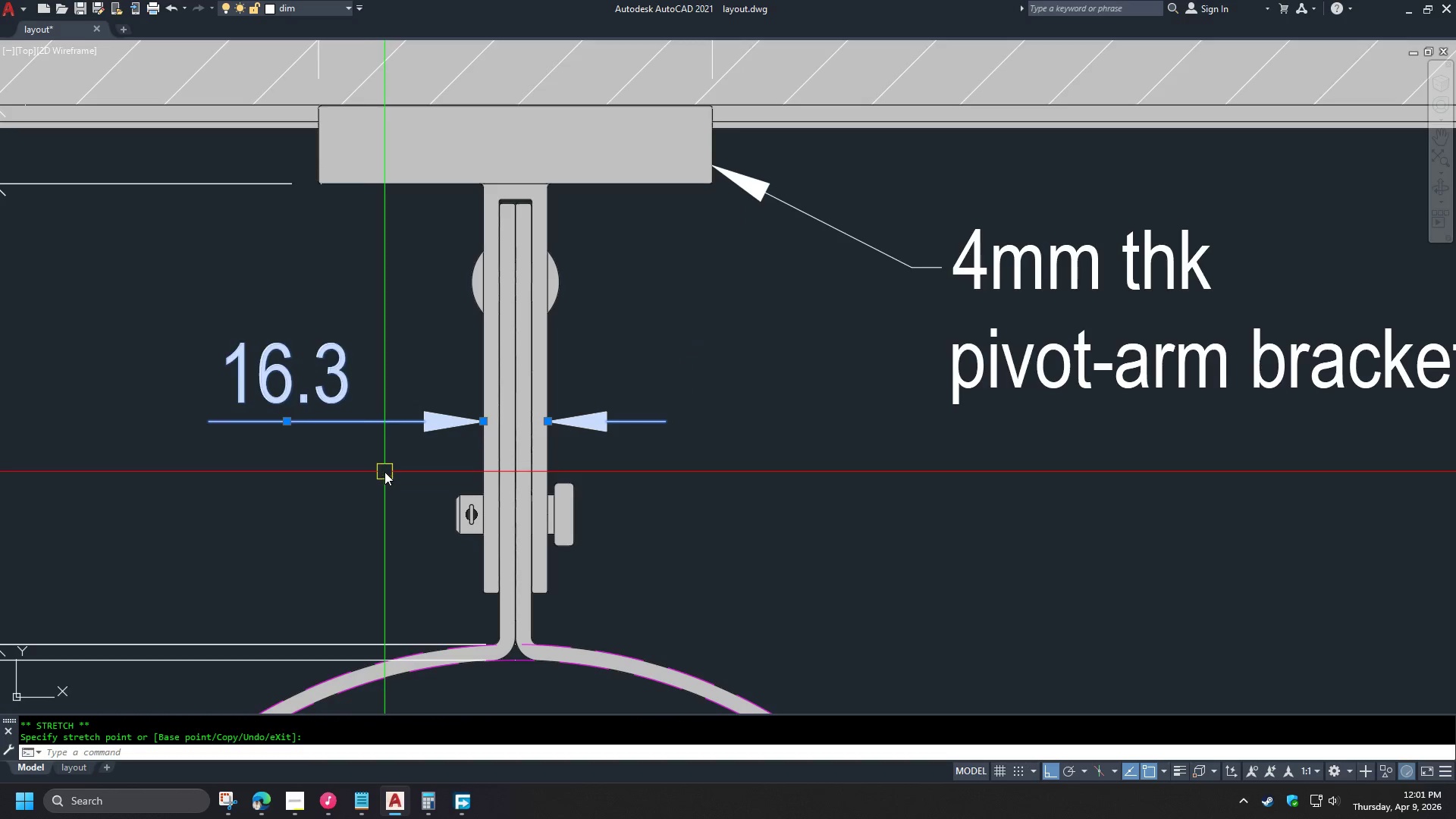 
key(Escape)
 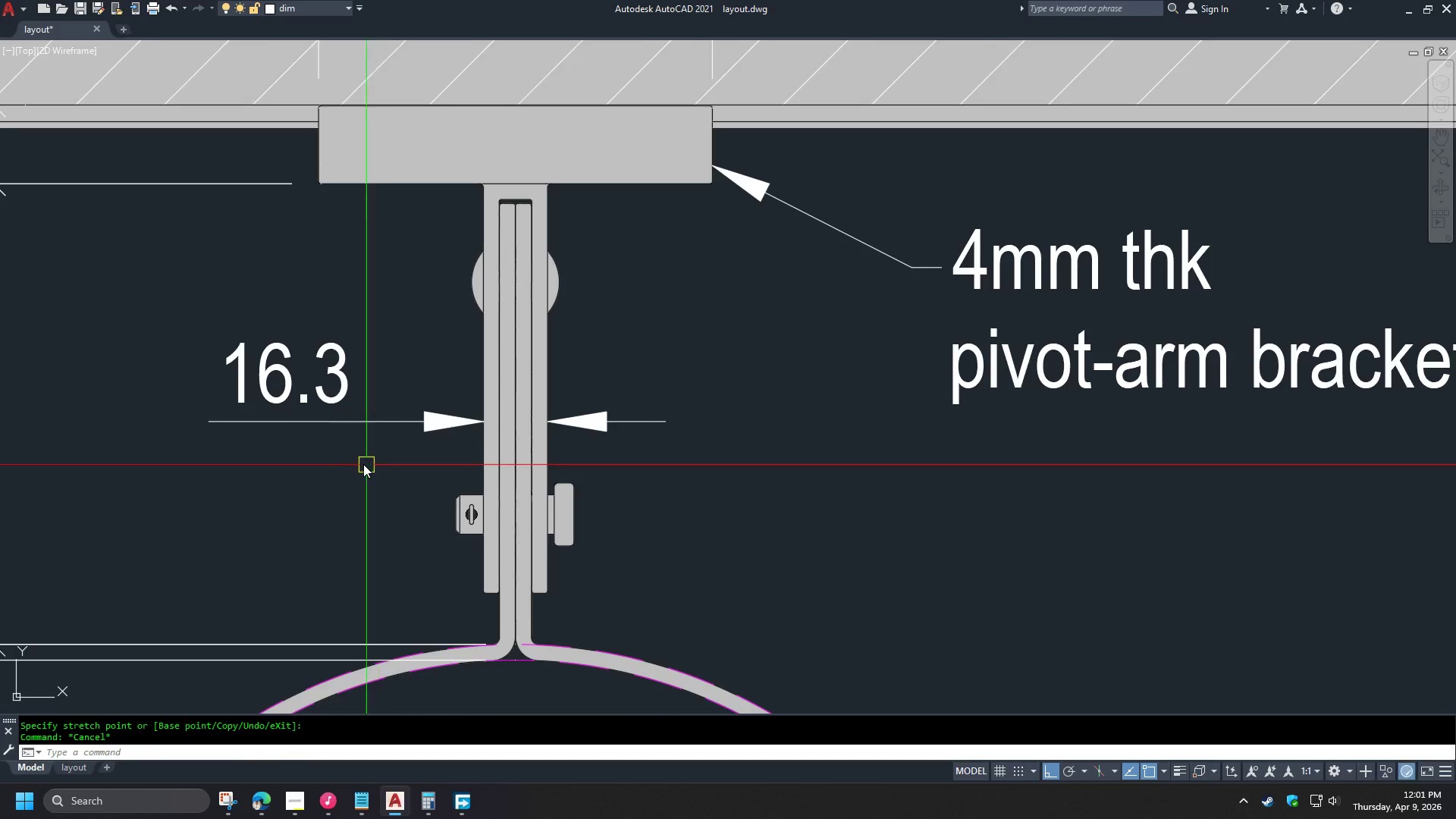 
scroll: coordinate [356, 462], scroll_direction: down, amount: 2.0
 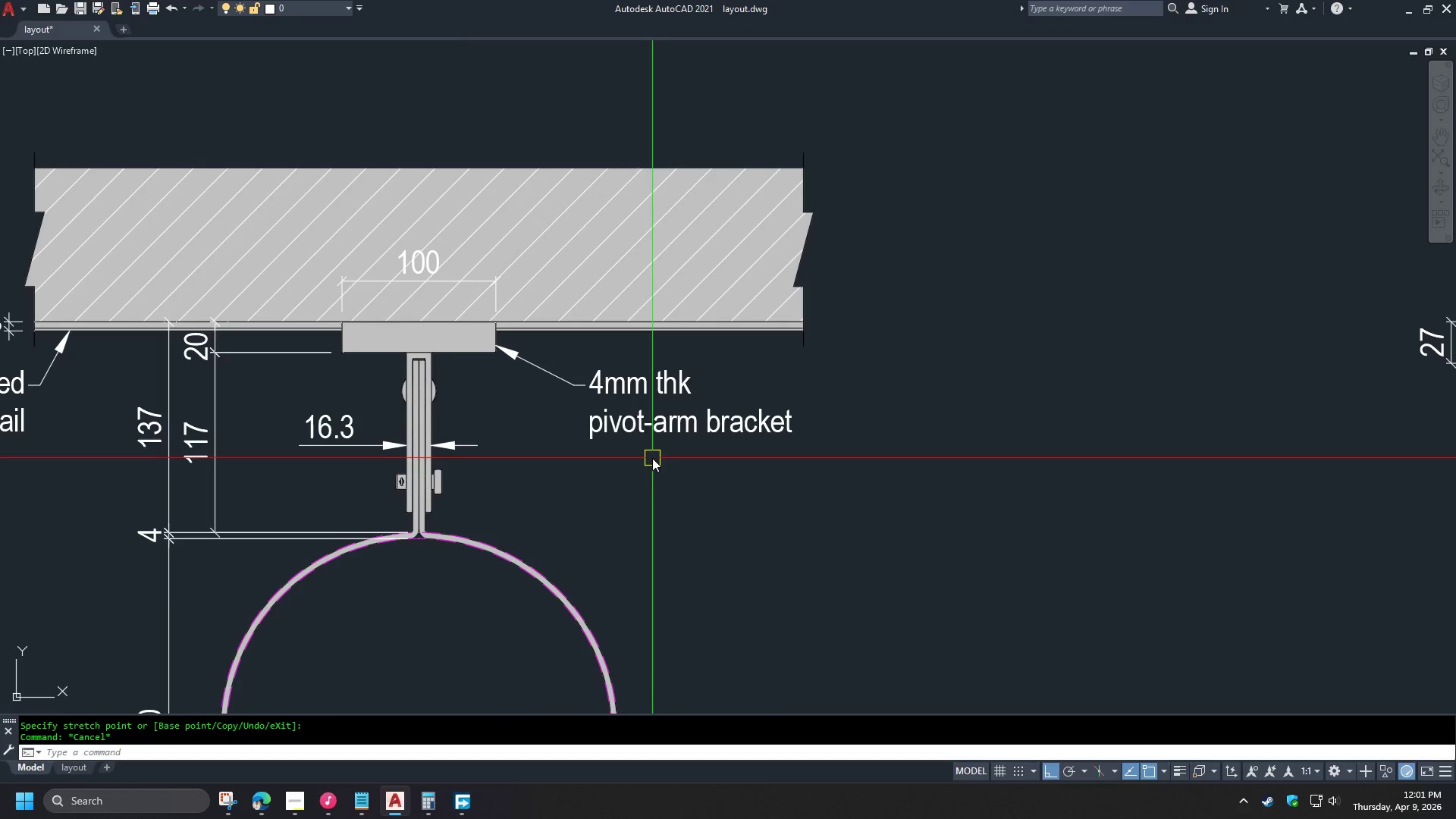 
key(S)
 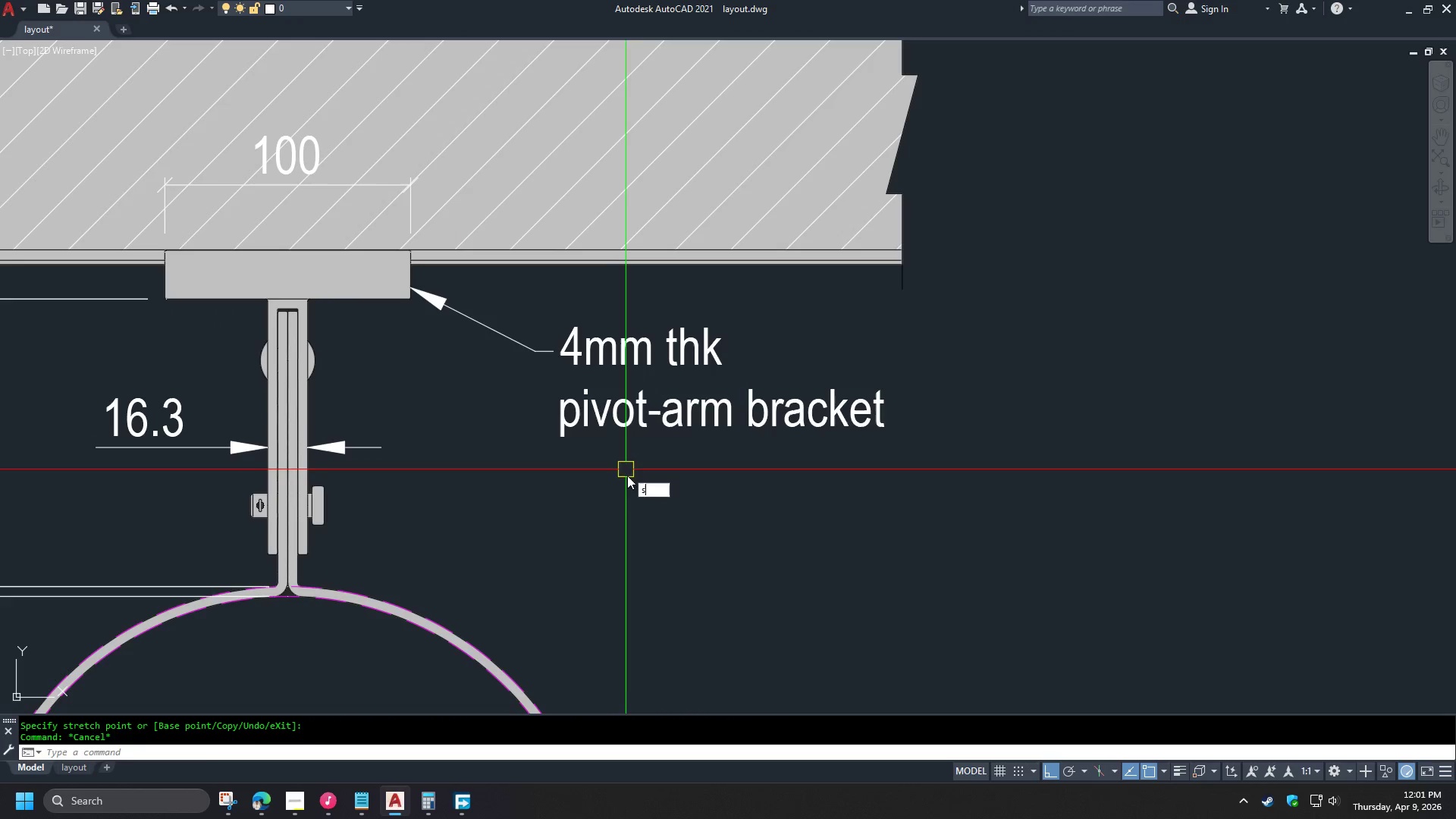 
key(Space)
 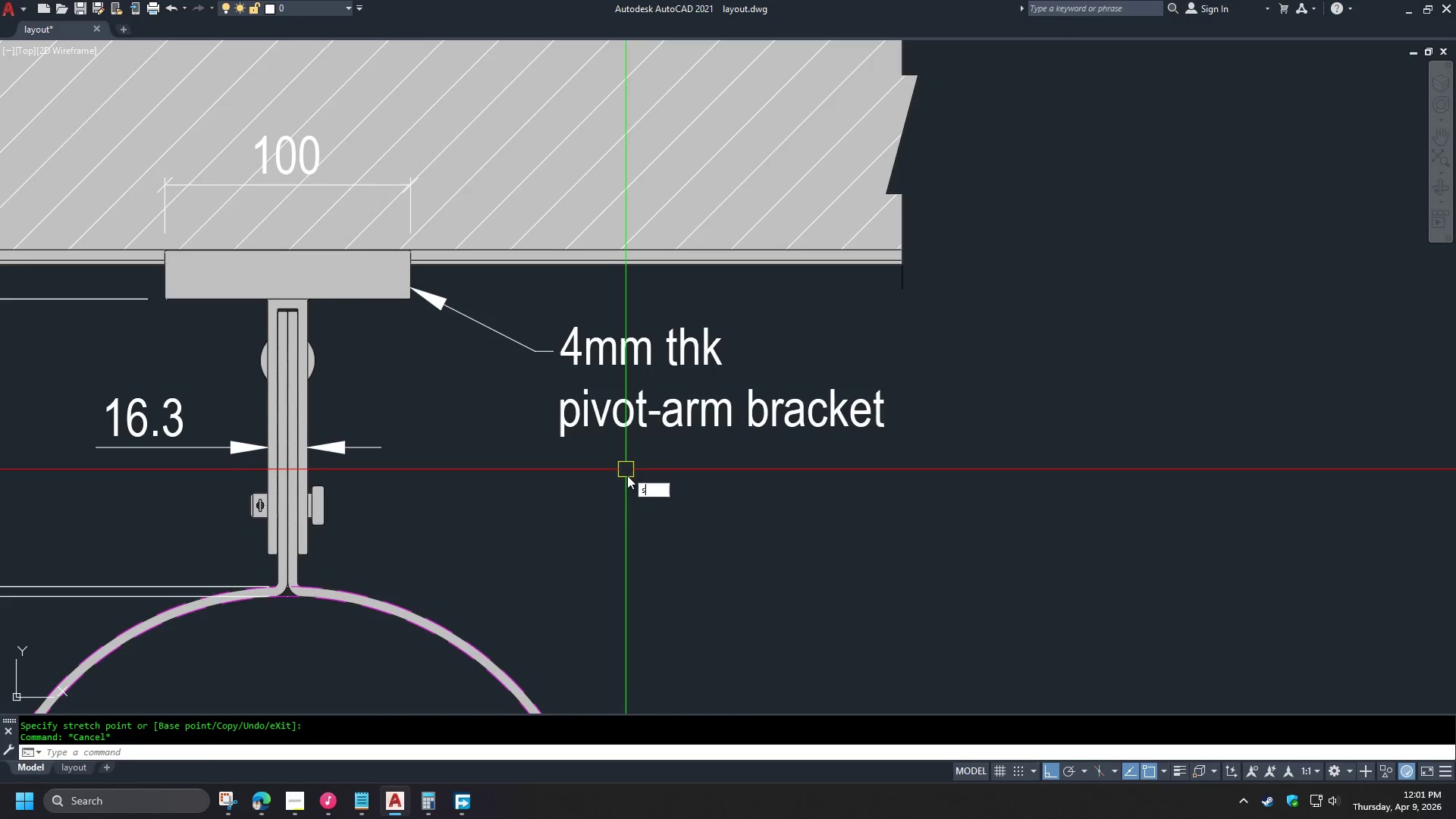 
left_click_drag(start_coordinate=[627, 475], to_coordinate=[623, 458])
 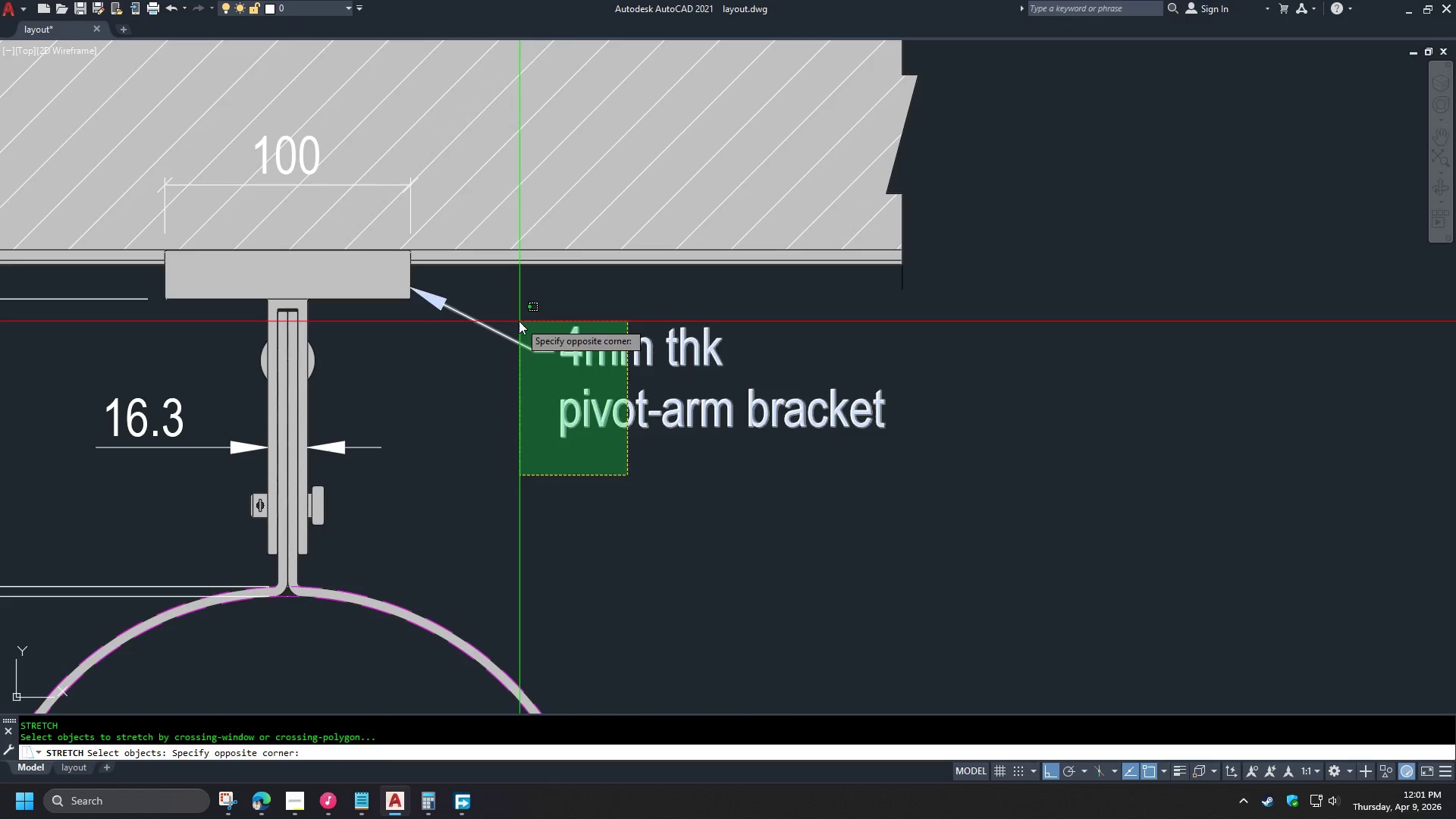 
scroll: coordinate [637, 444], scroll_direction: up, amount: 1.0
 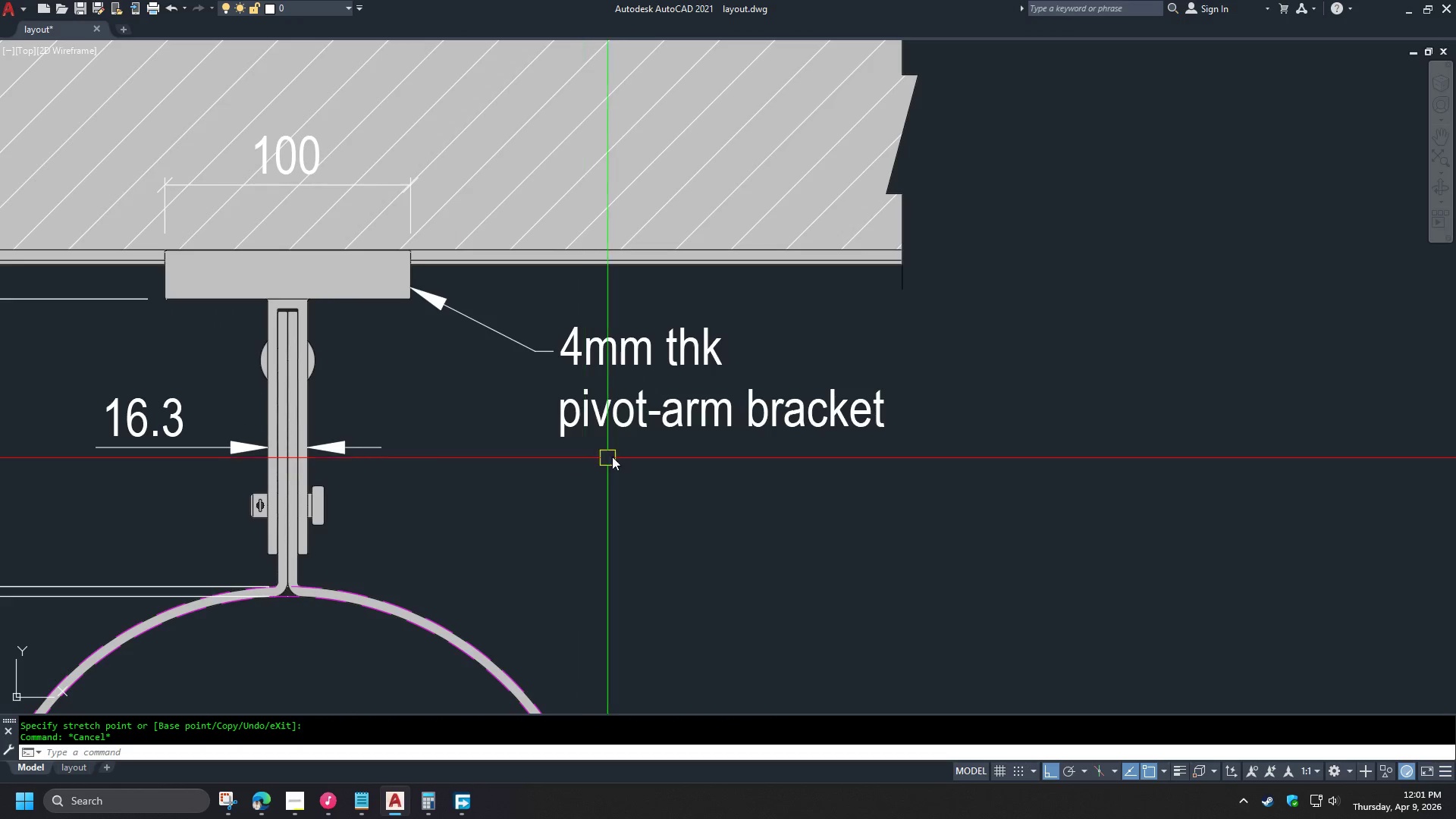 
double_click([518, 319])
 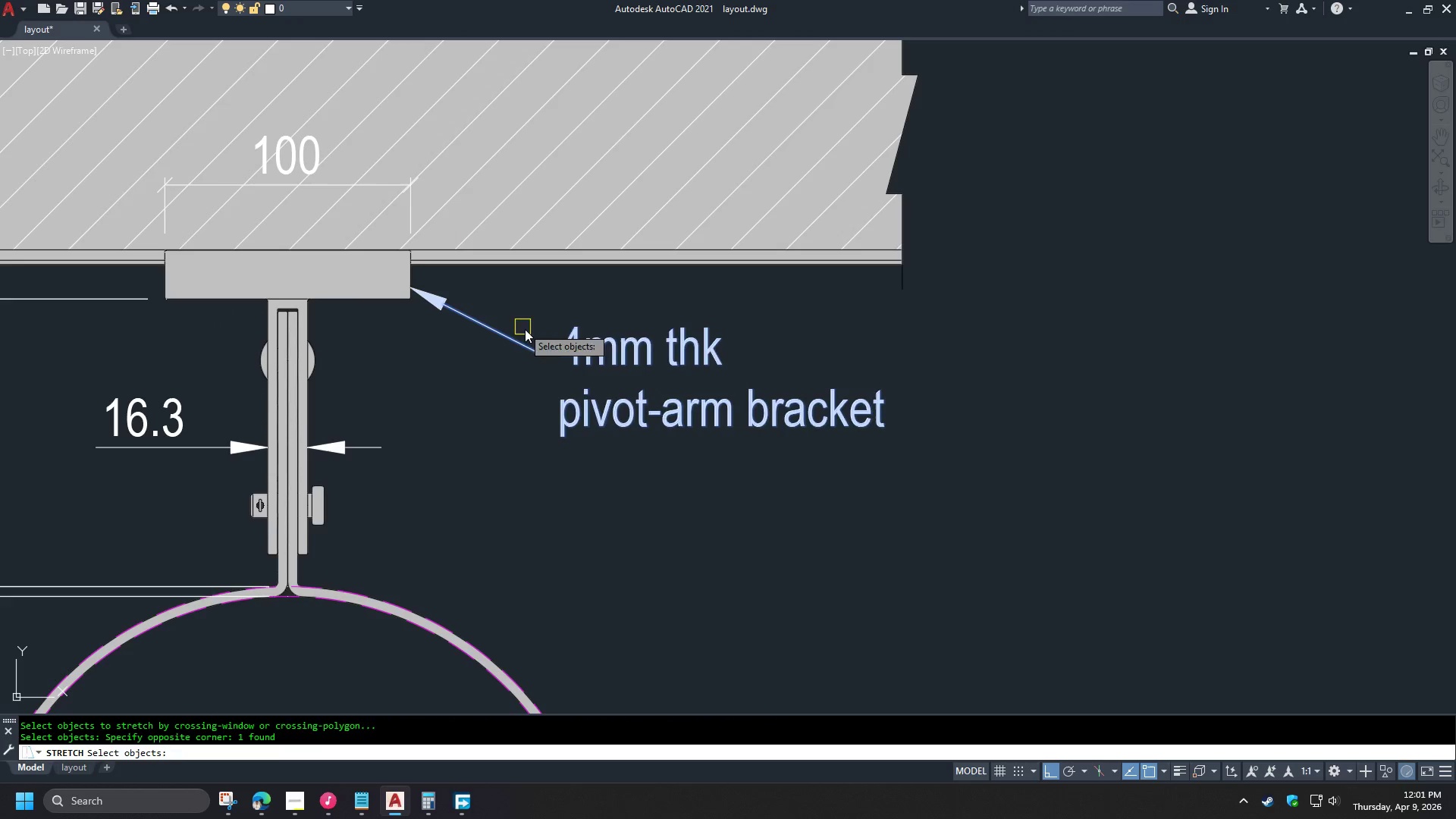 
key(Space)
 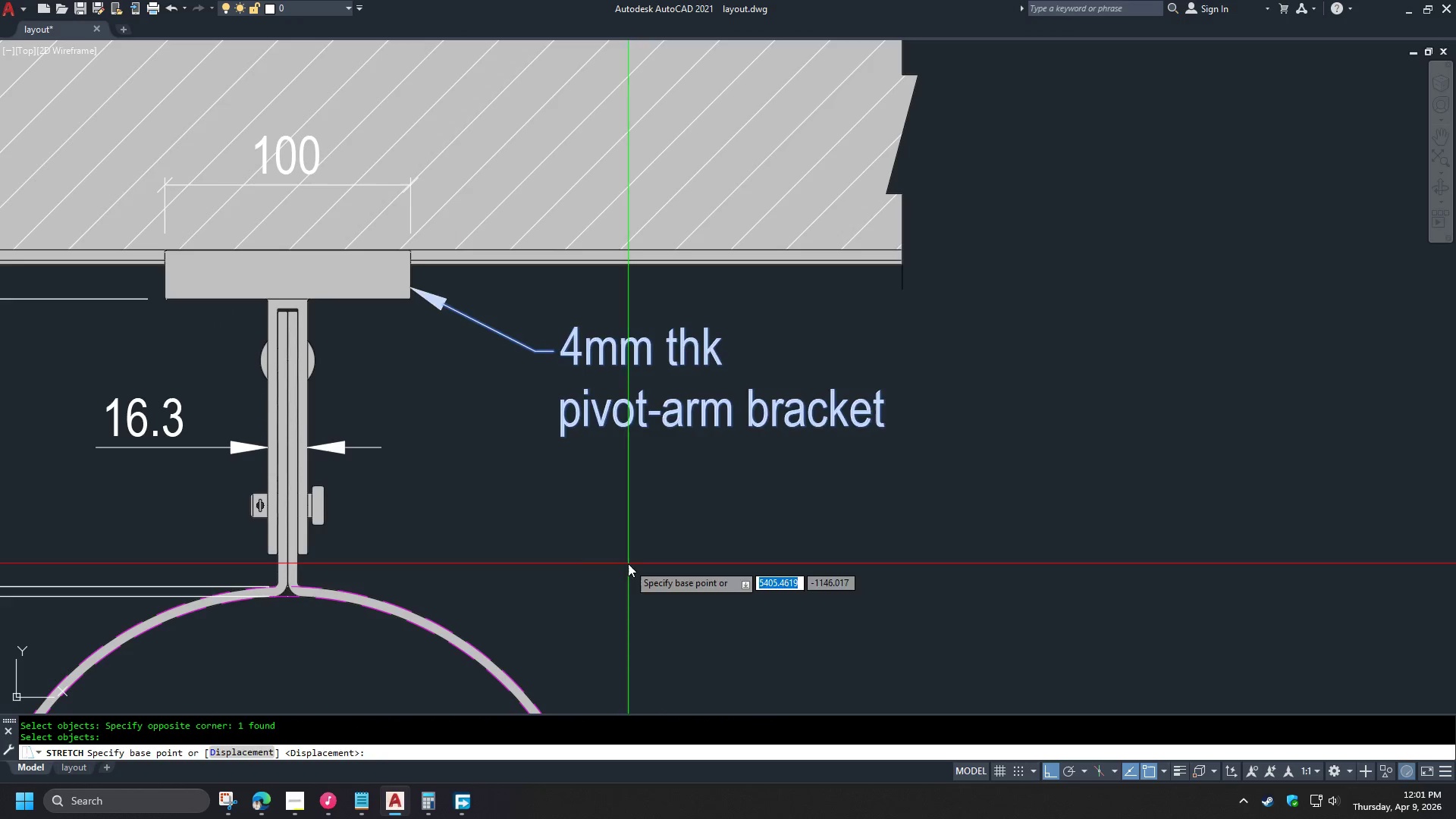 
left_click_drag(start_coordinate=[626, 563], to_coordinate=[625, 555])
 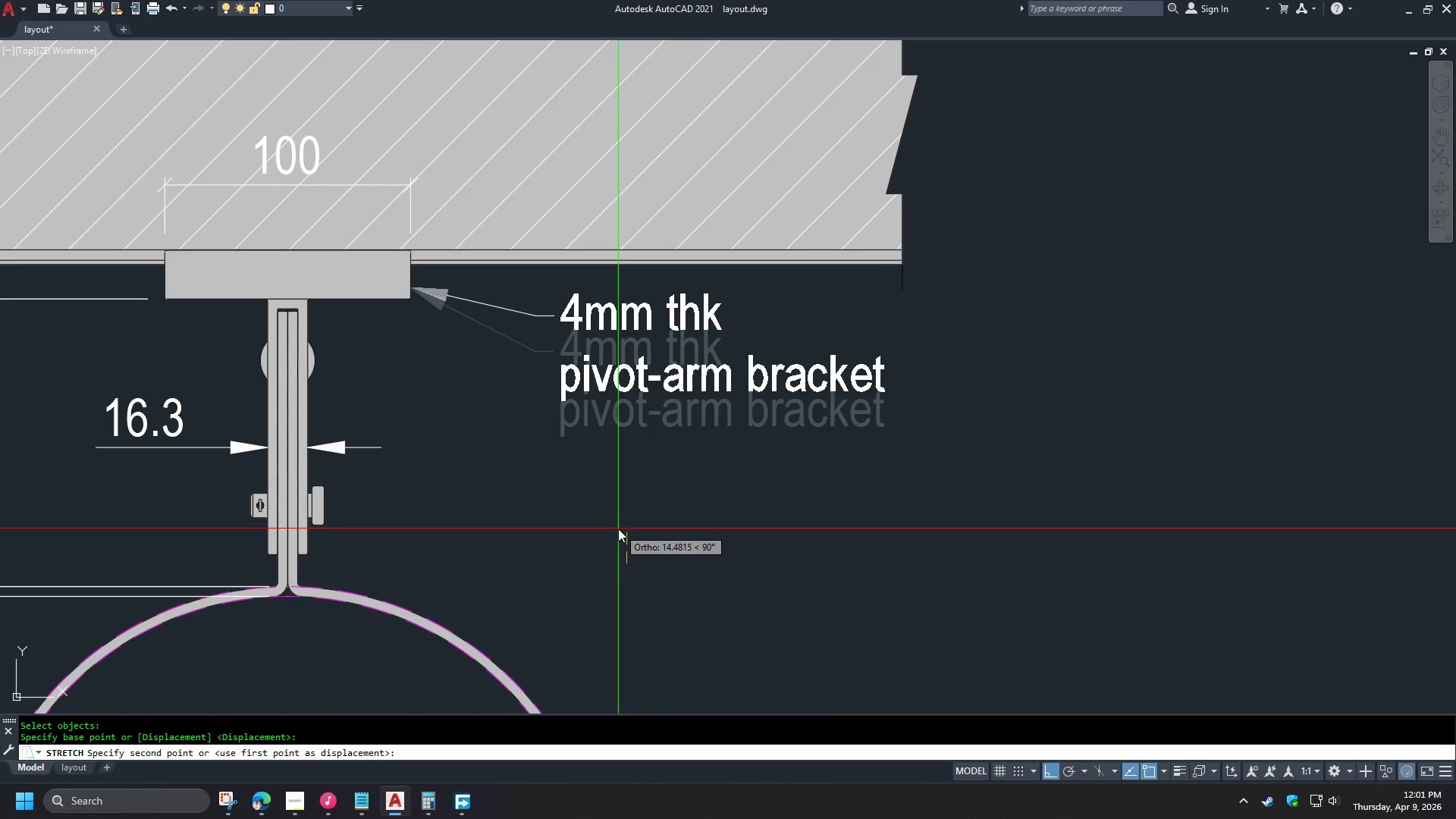 
left_click([618, 529])
 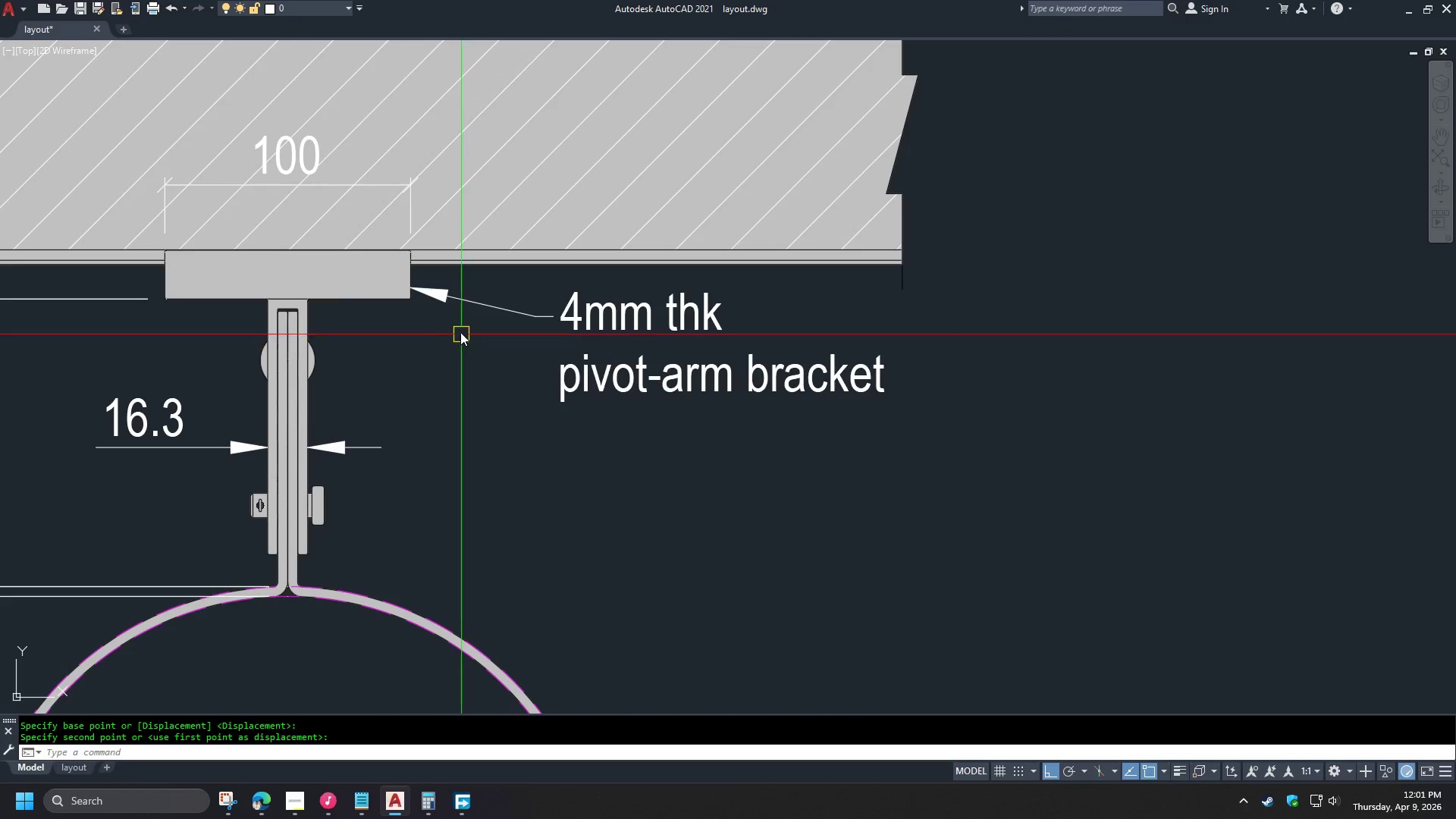 
left_click([444, 293])
 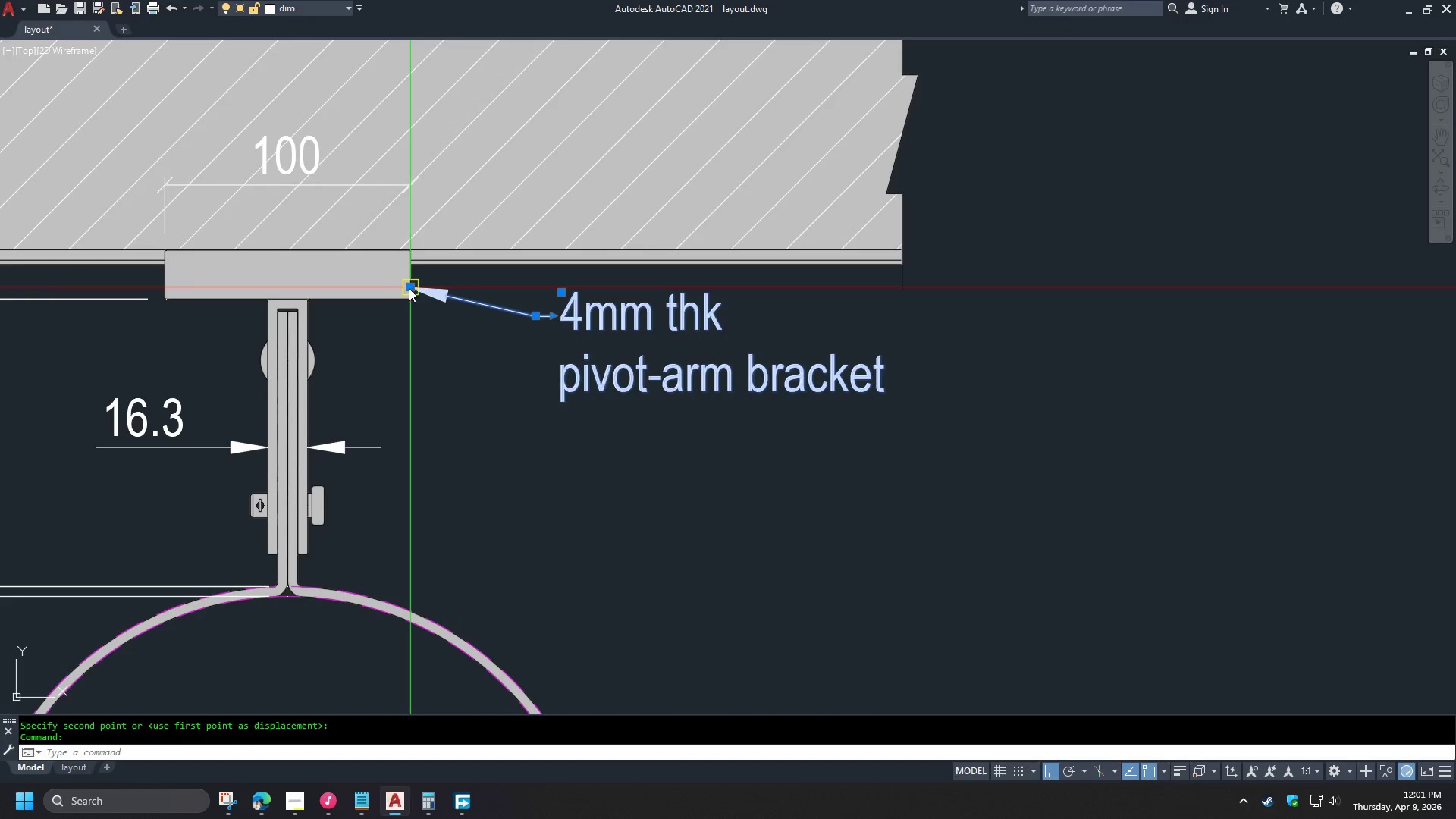 
left_click([406, 287])
 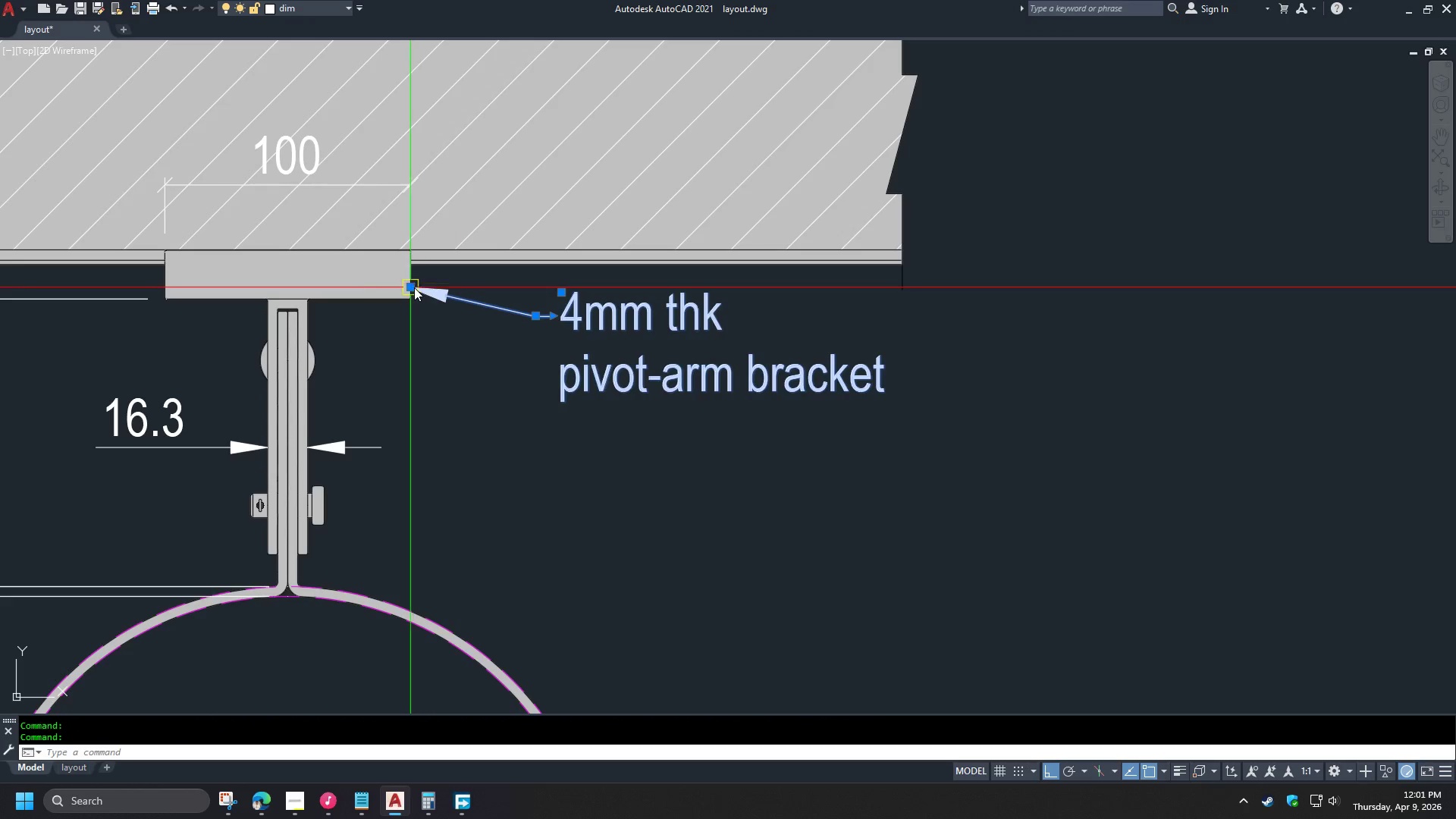 
left_click([414, 287])
 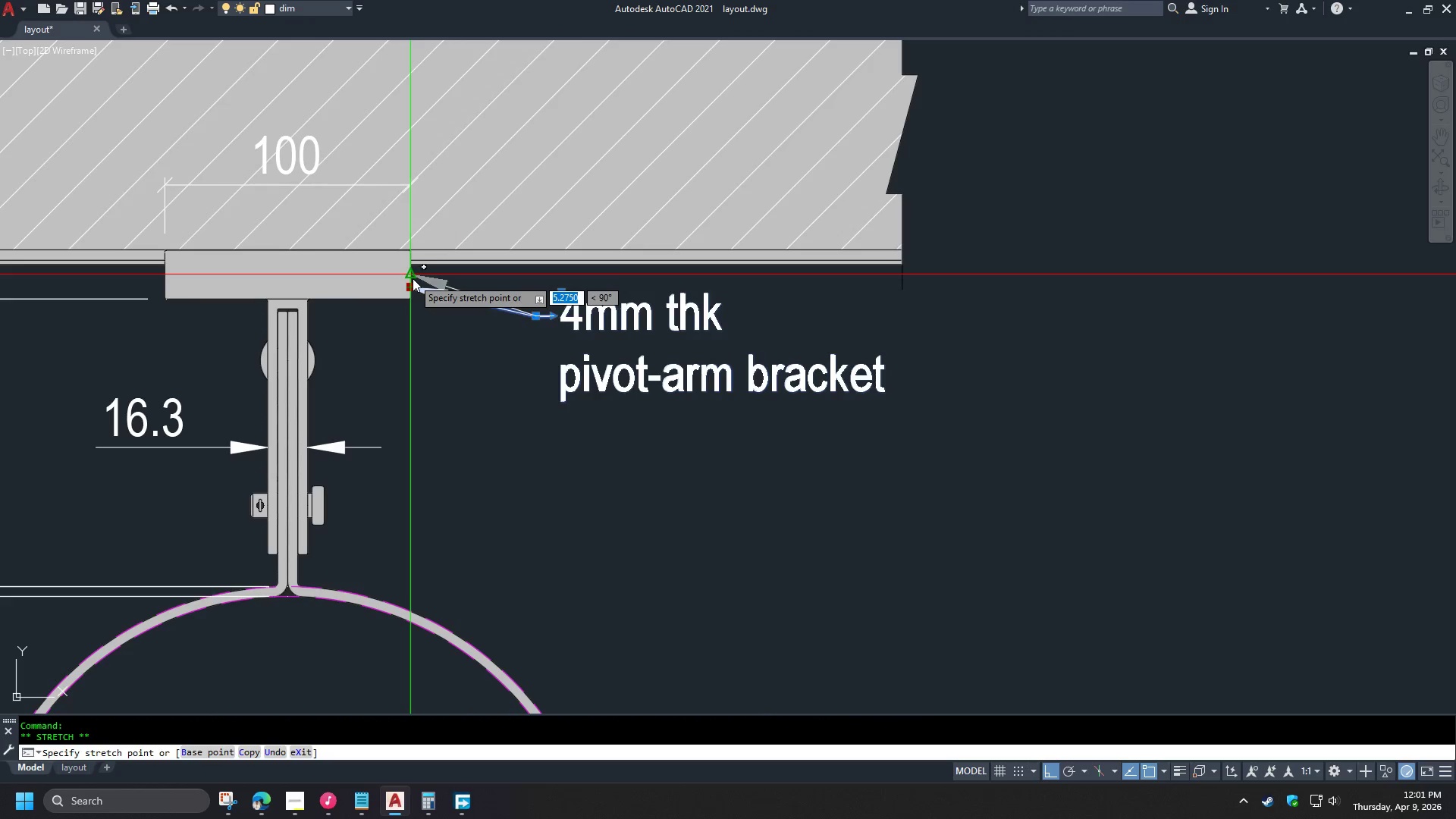 
left_click([413, 278])
 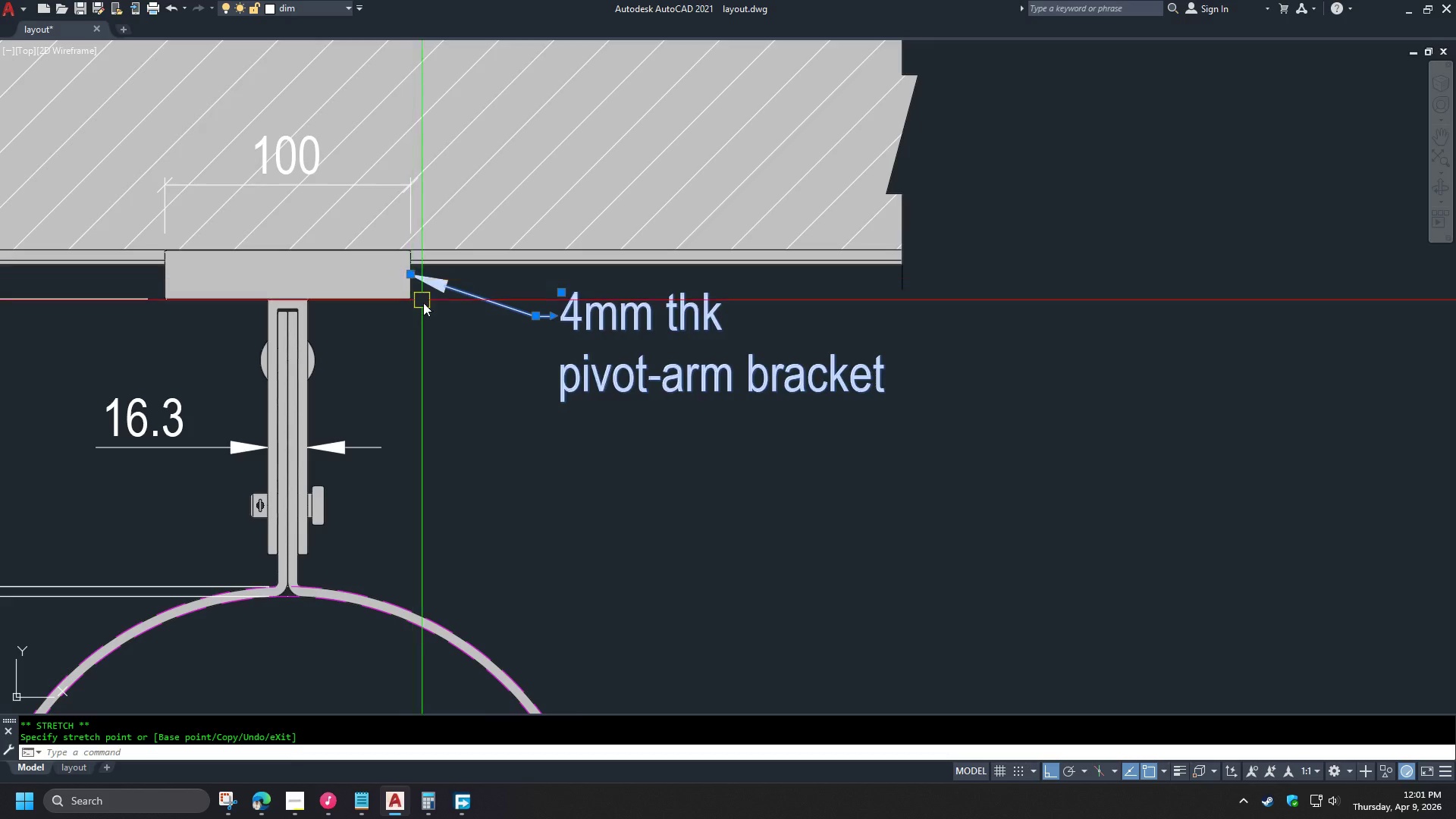 
key(Escape)
 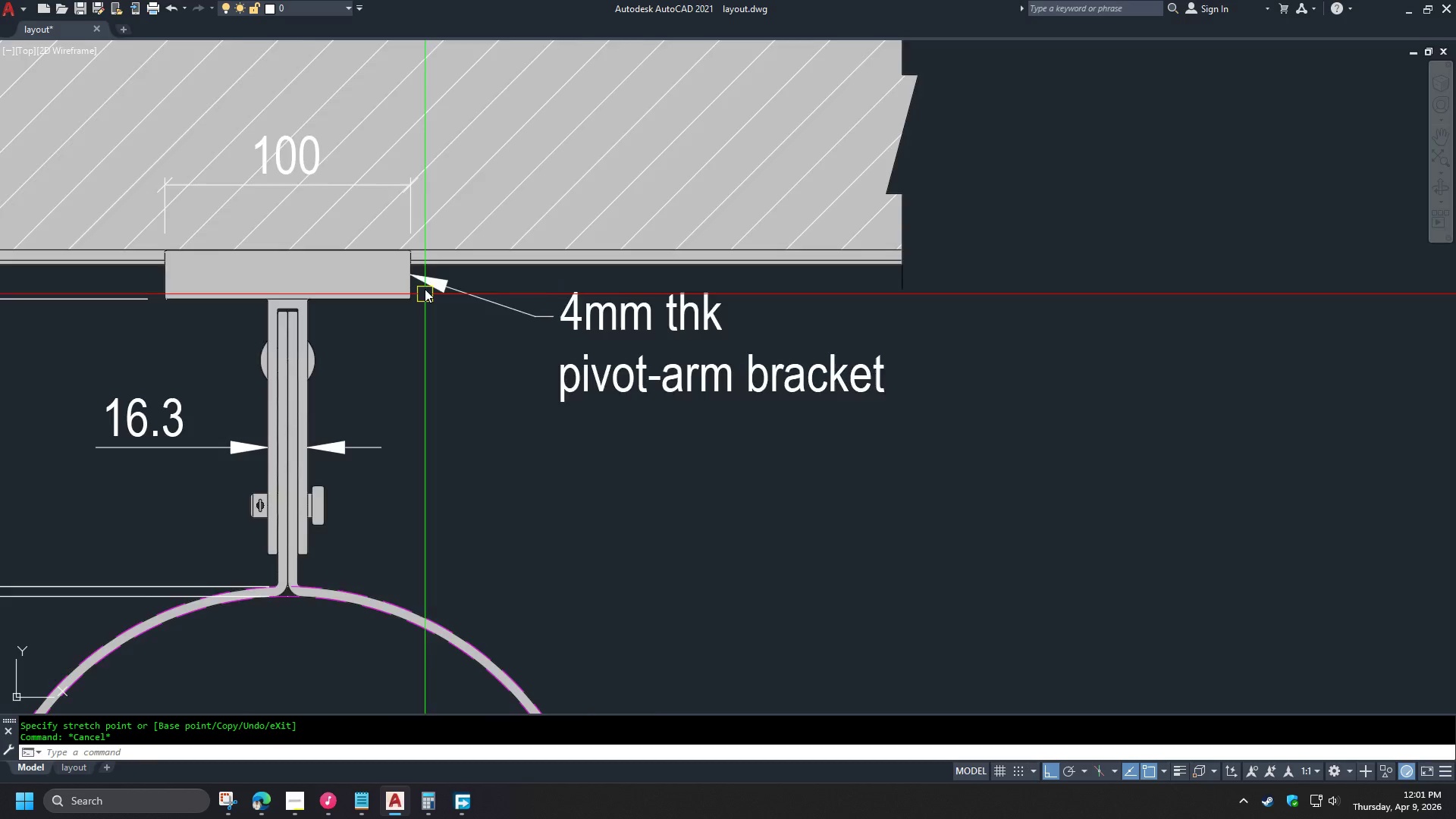 
left_click([417, 289])
 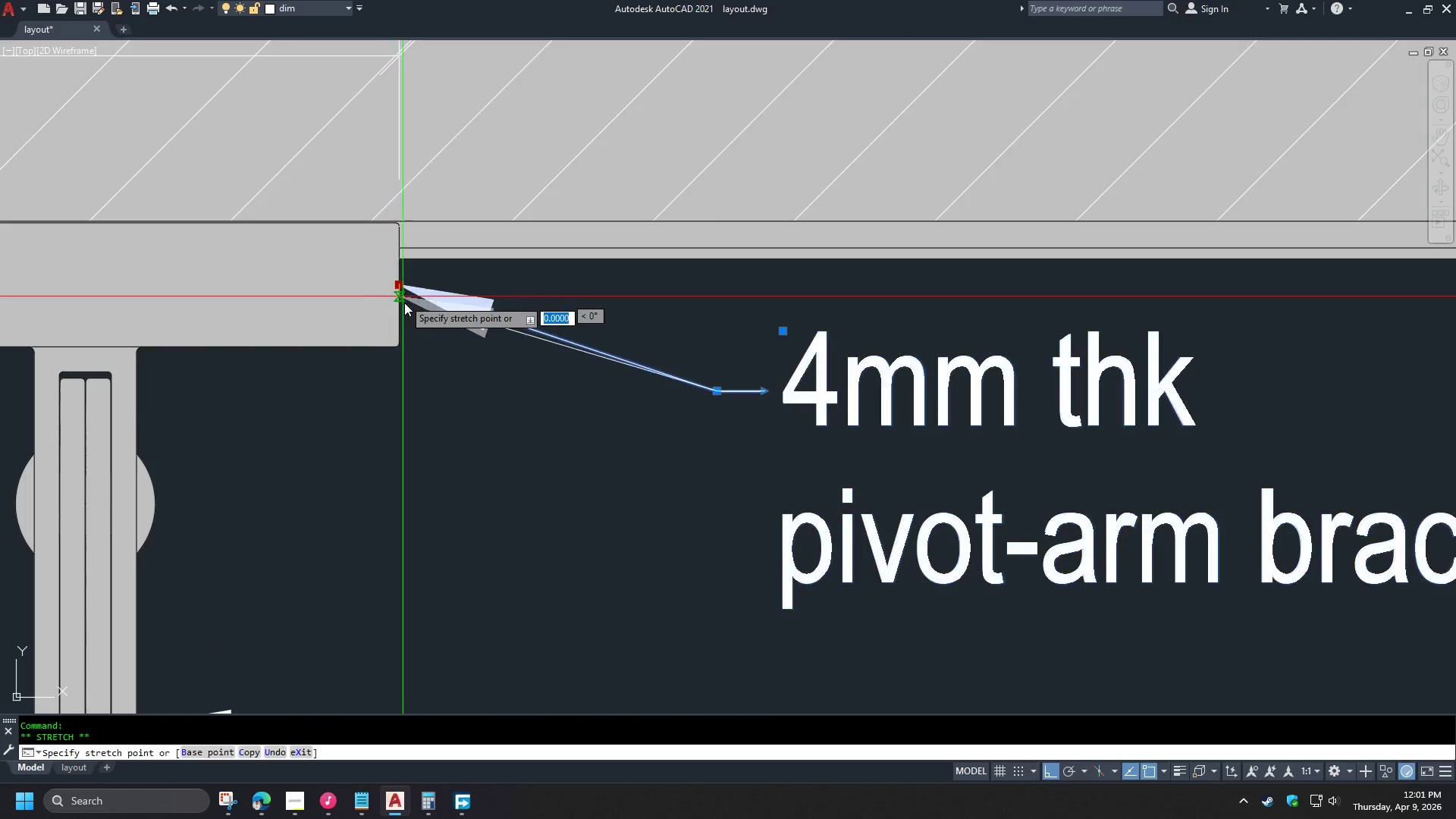 
double_click([404, 305])
 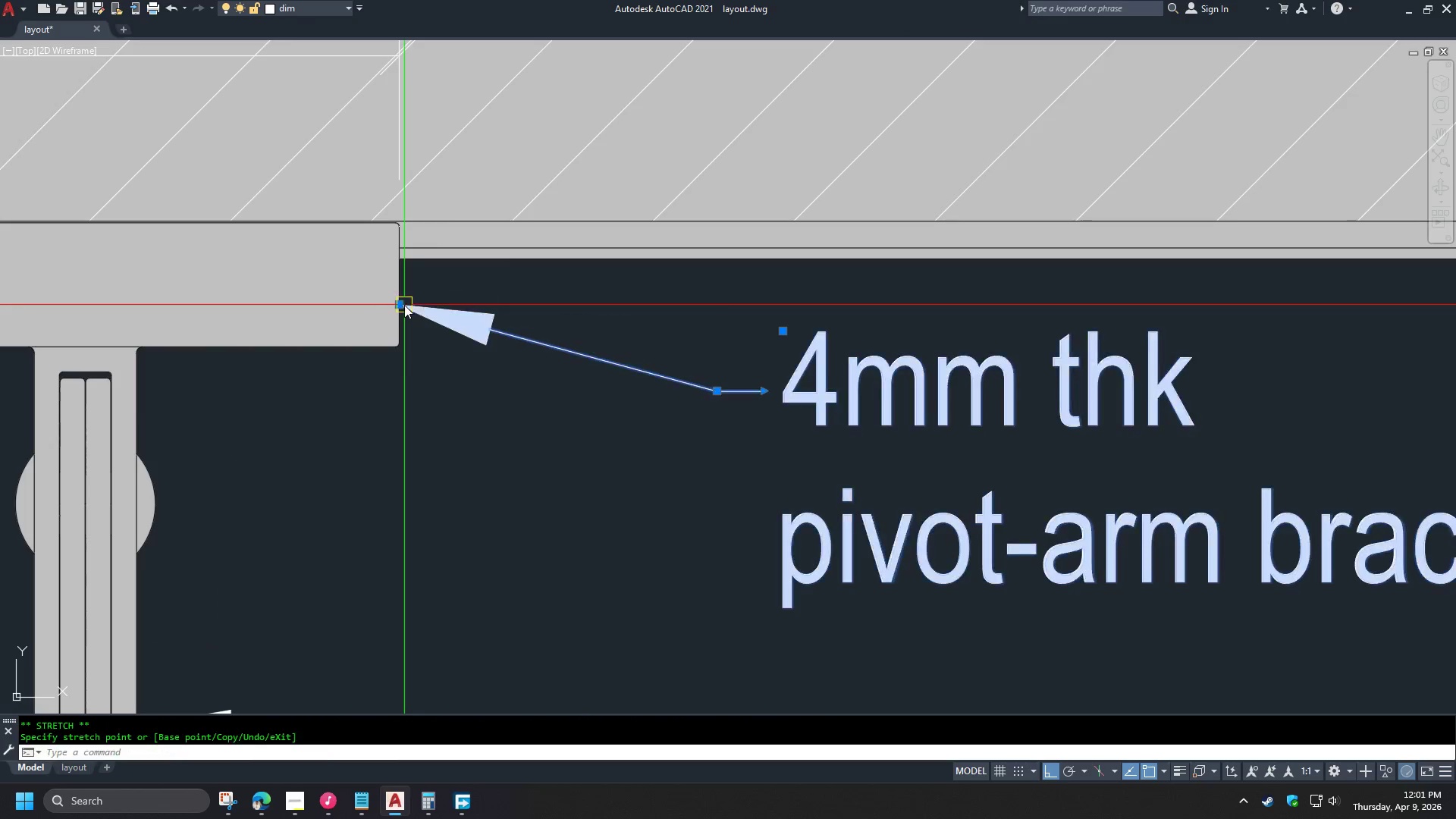 
key(Escape)
 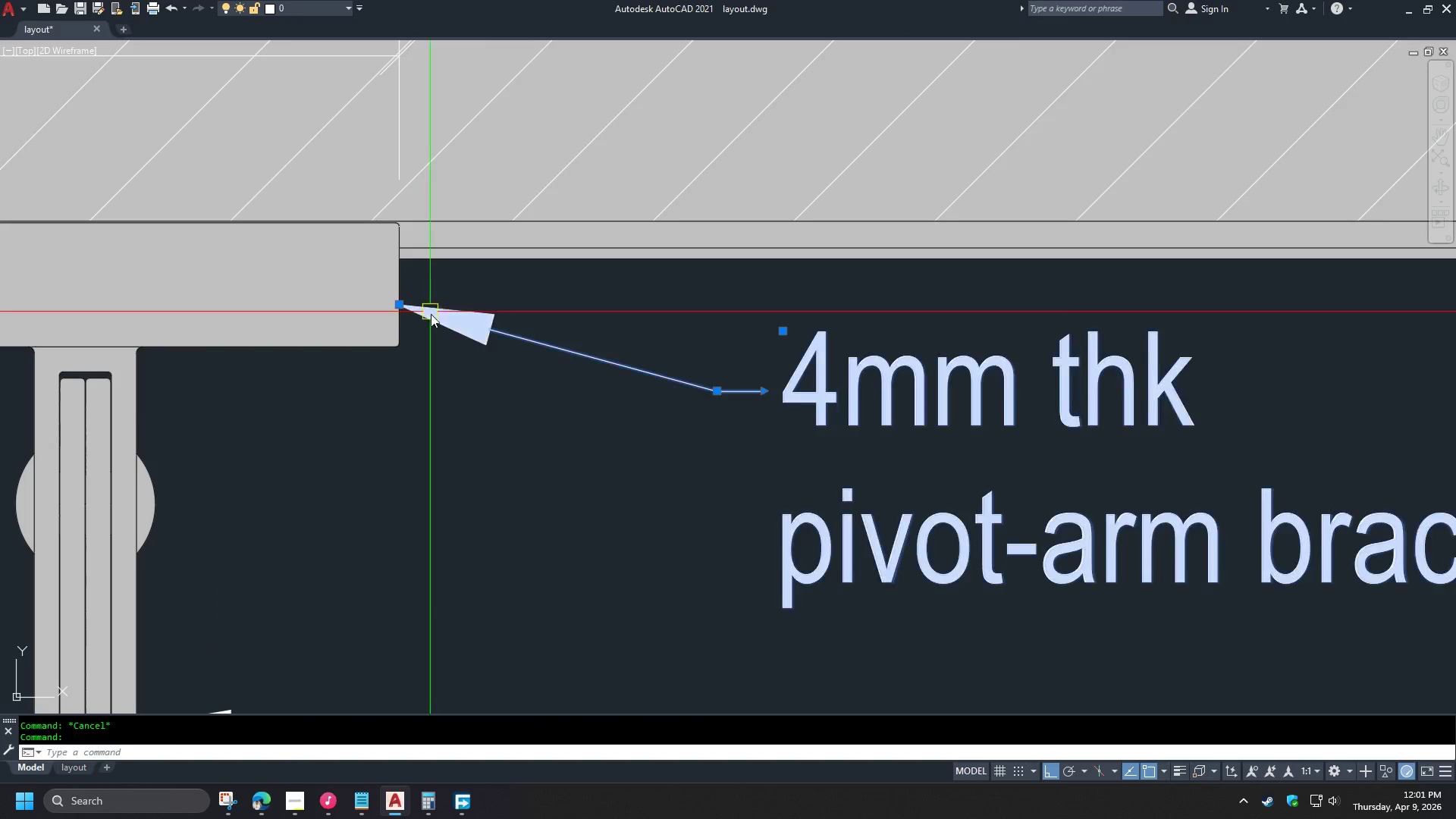 
scroll: coordinate [416, 266], scroll_direction: up, amount: 2.0
 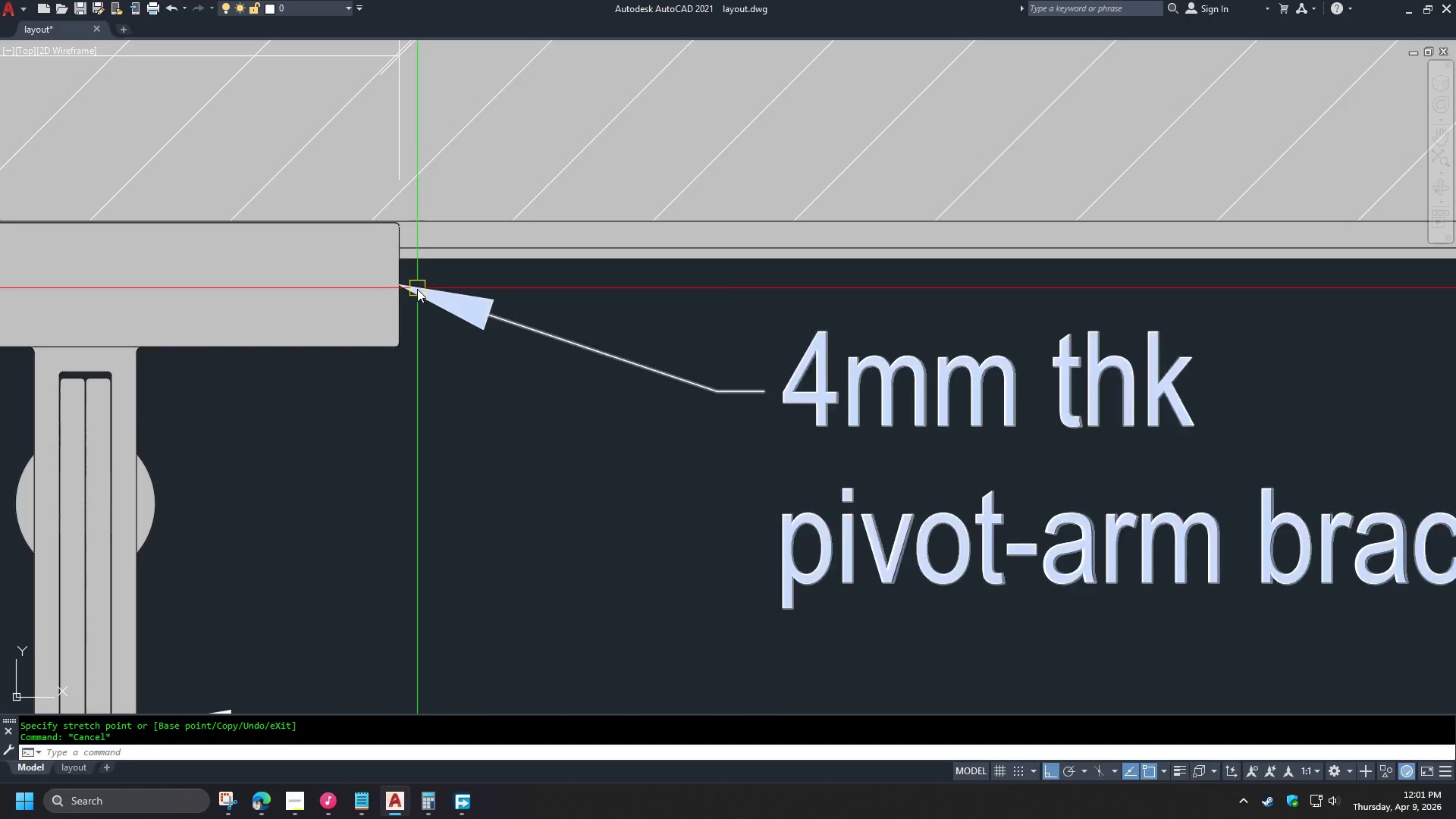 
type(co )
 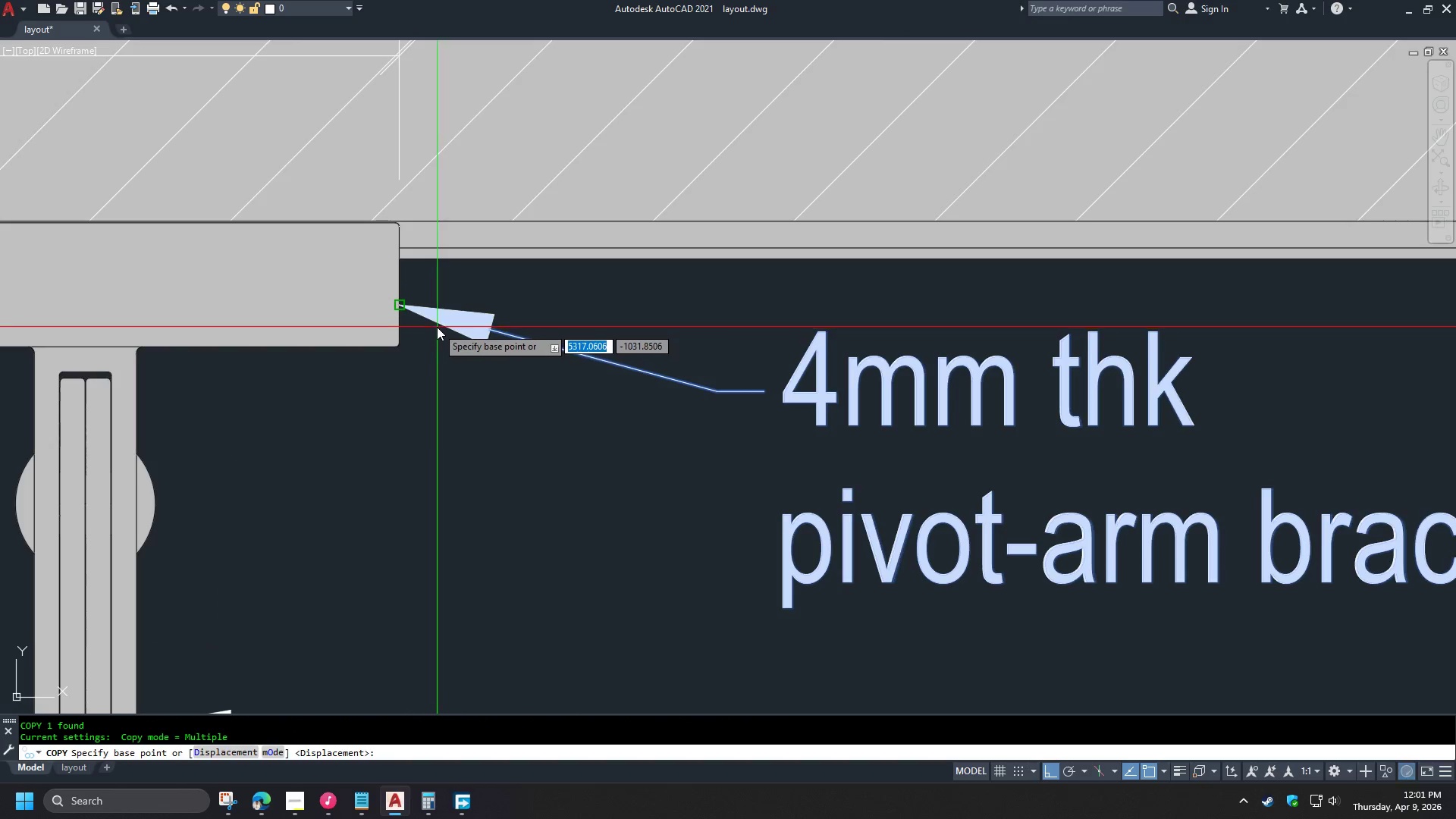 
left_click([437, 327])
 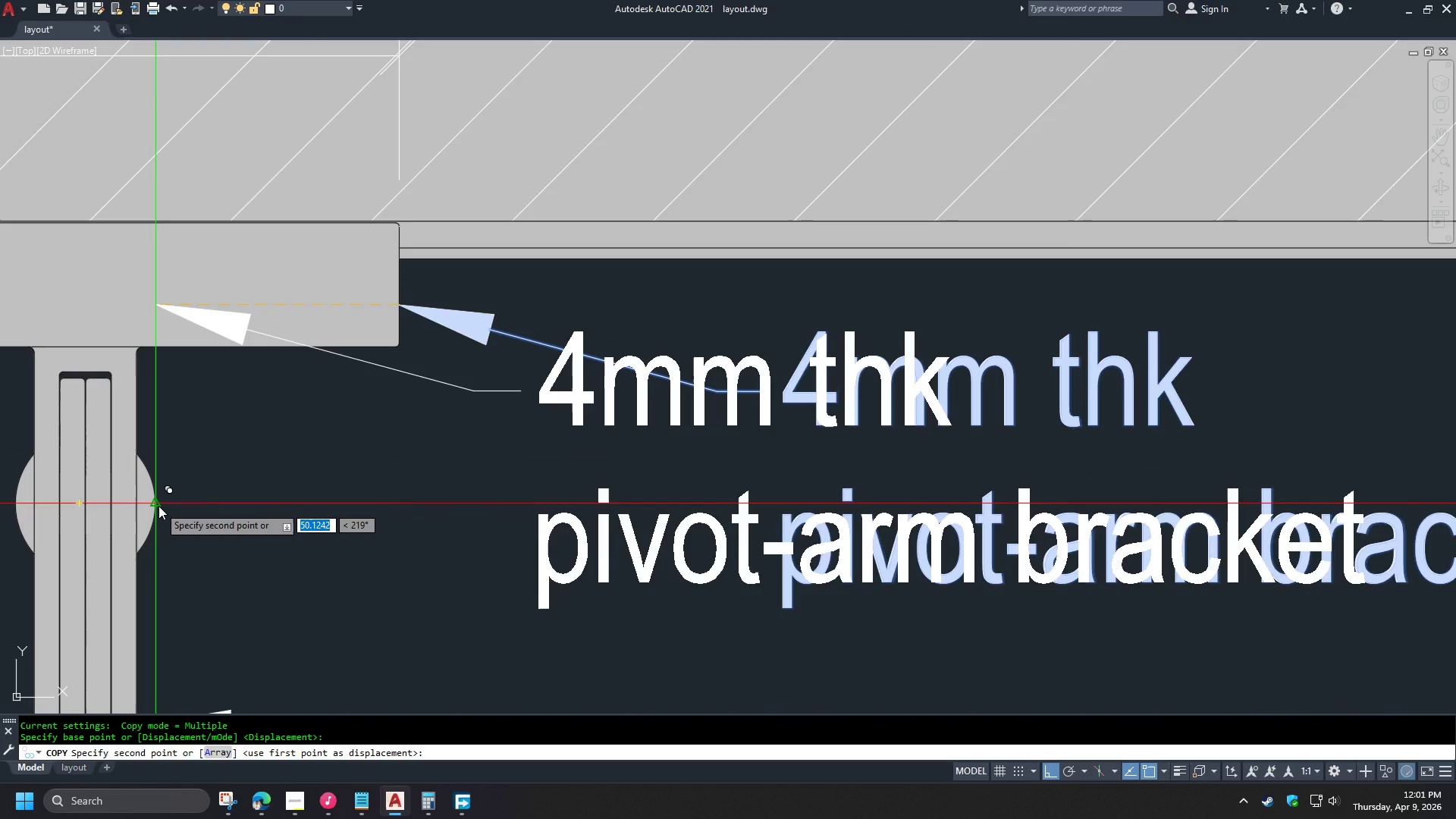 
left_click([158, 506])
 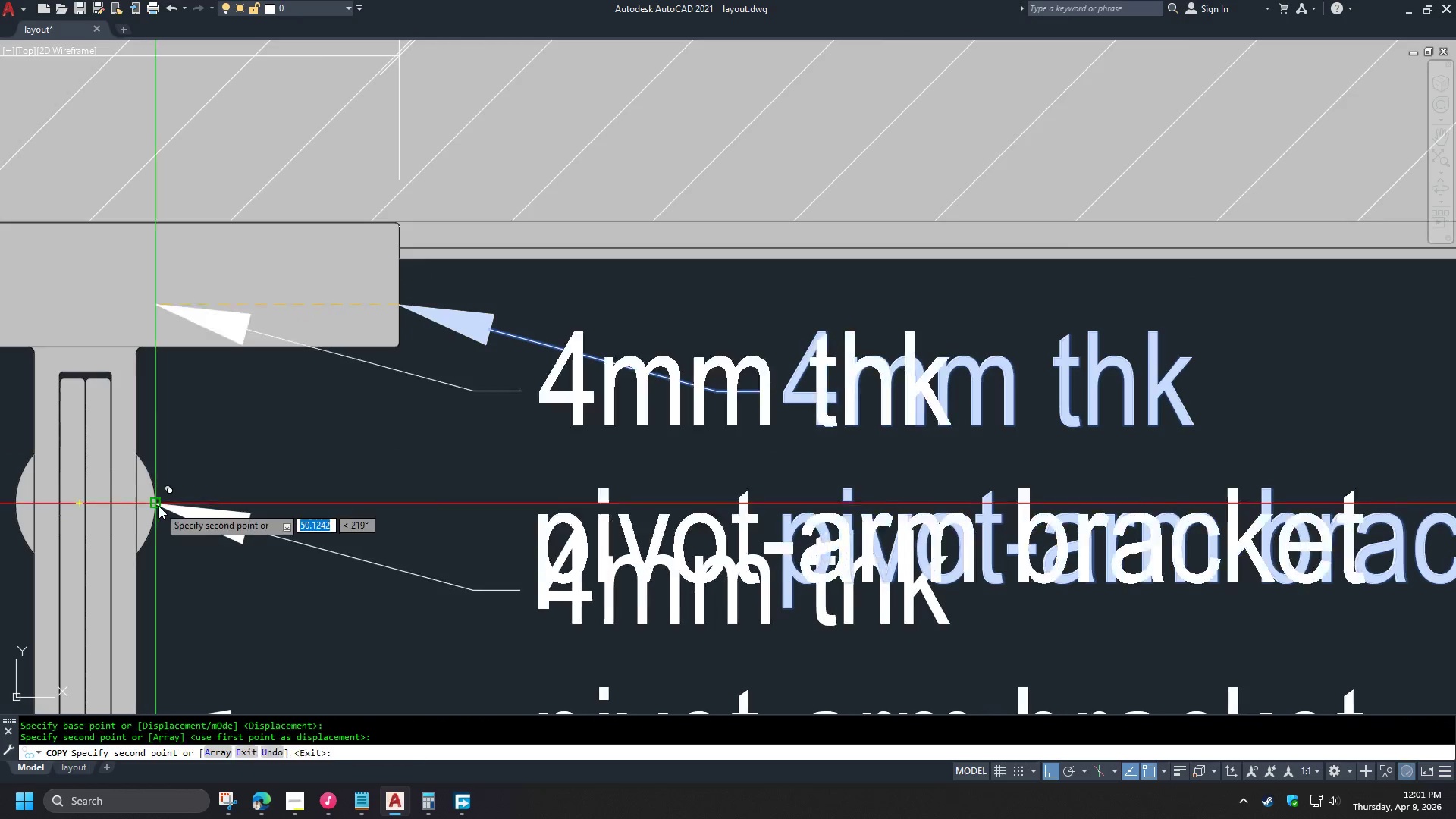 
key(Space)
 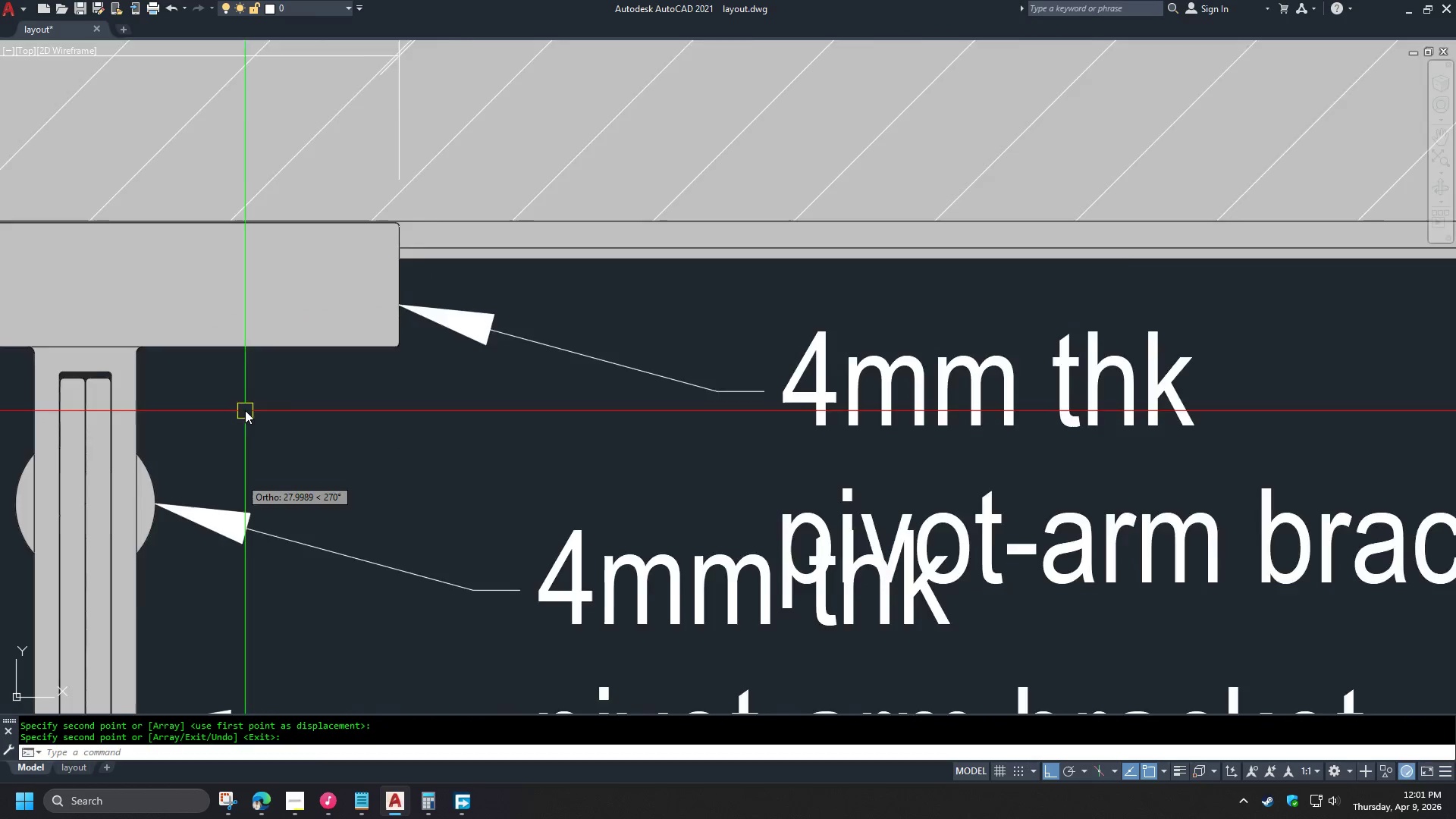 
key(S)
 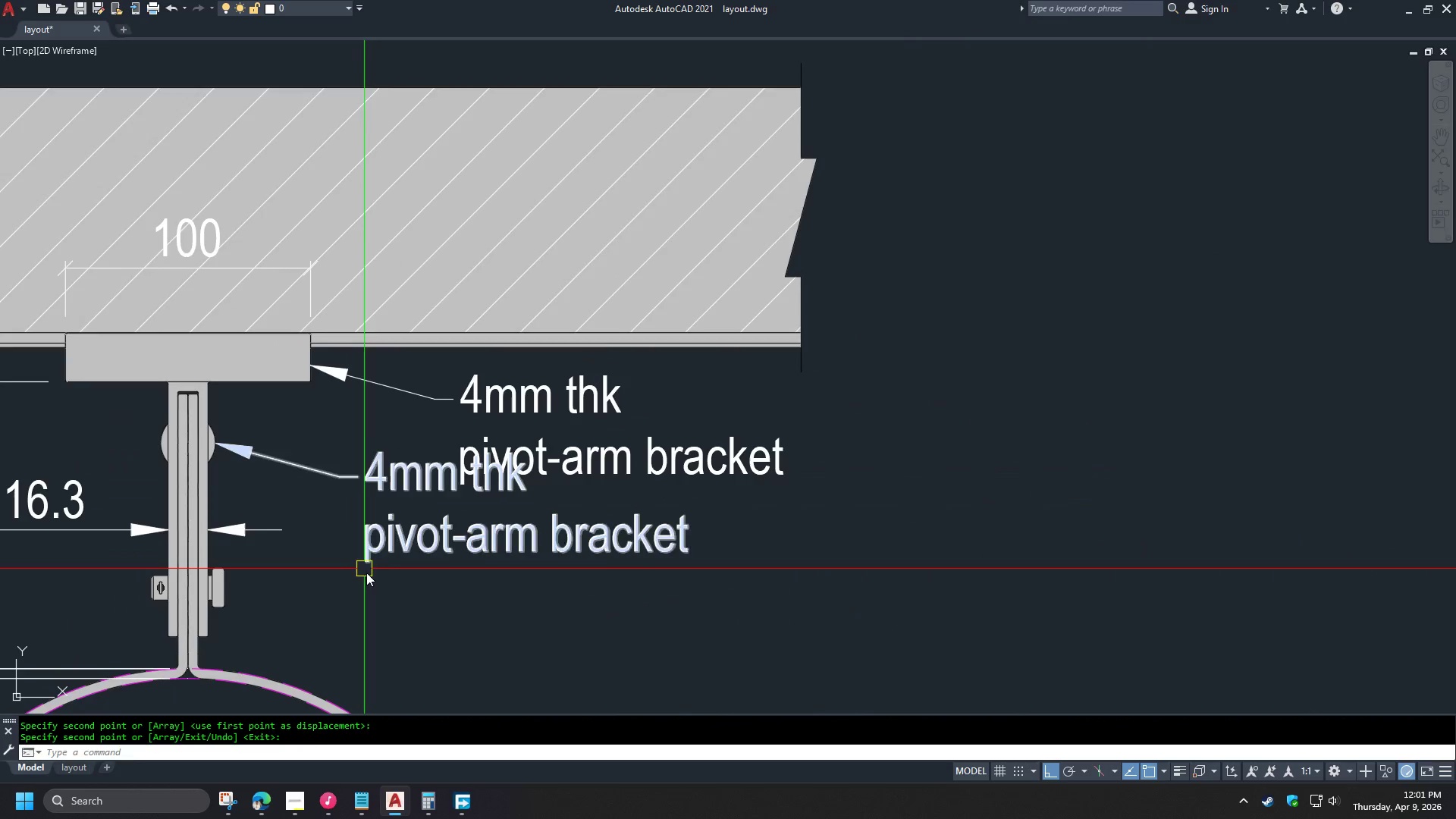 
key(Space)
 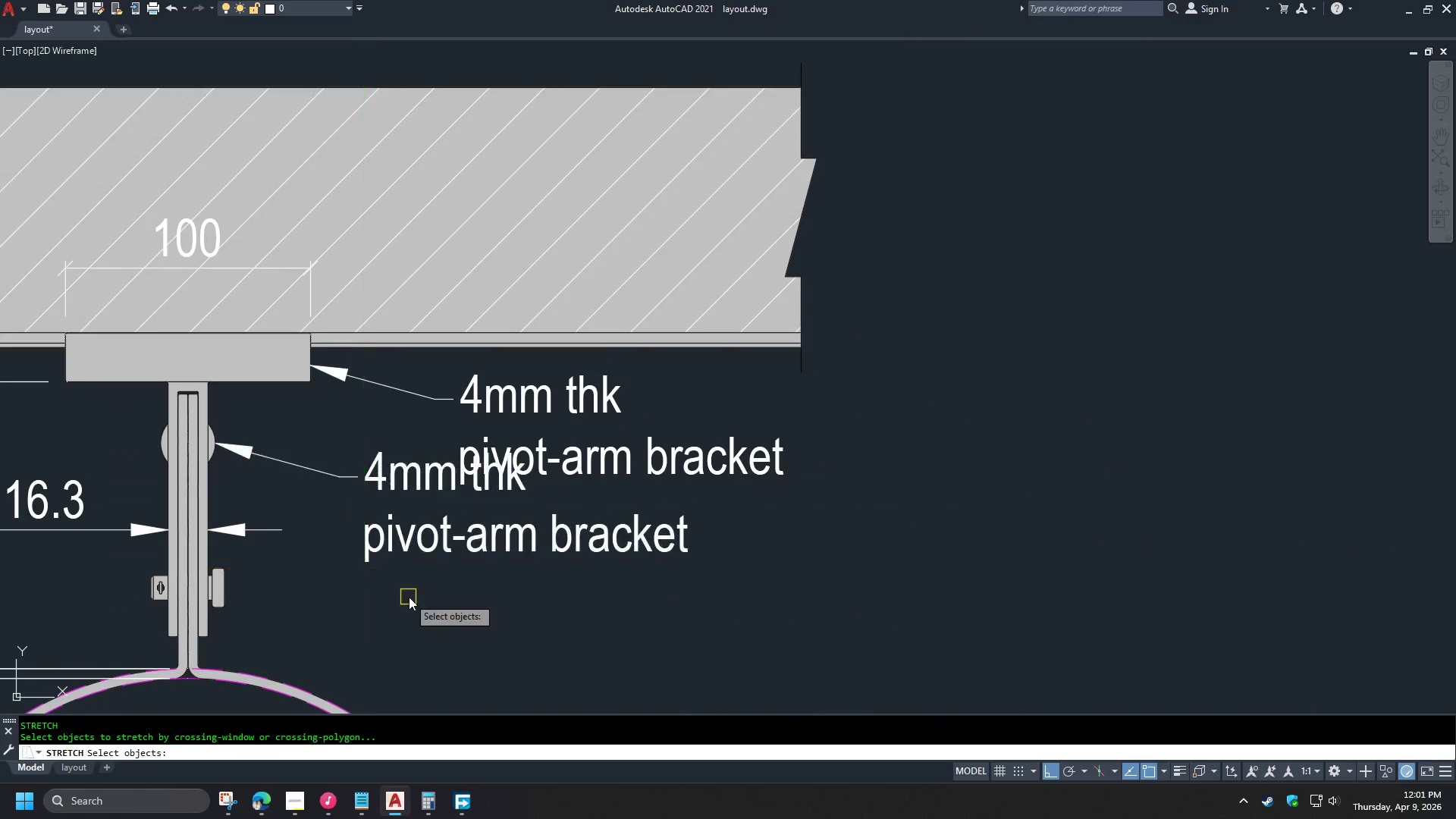 
left_click_drag(start_coordinate=[409, 597], to_coordinate=[402, 583])
 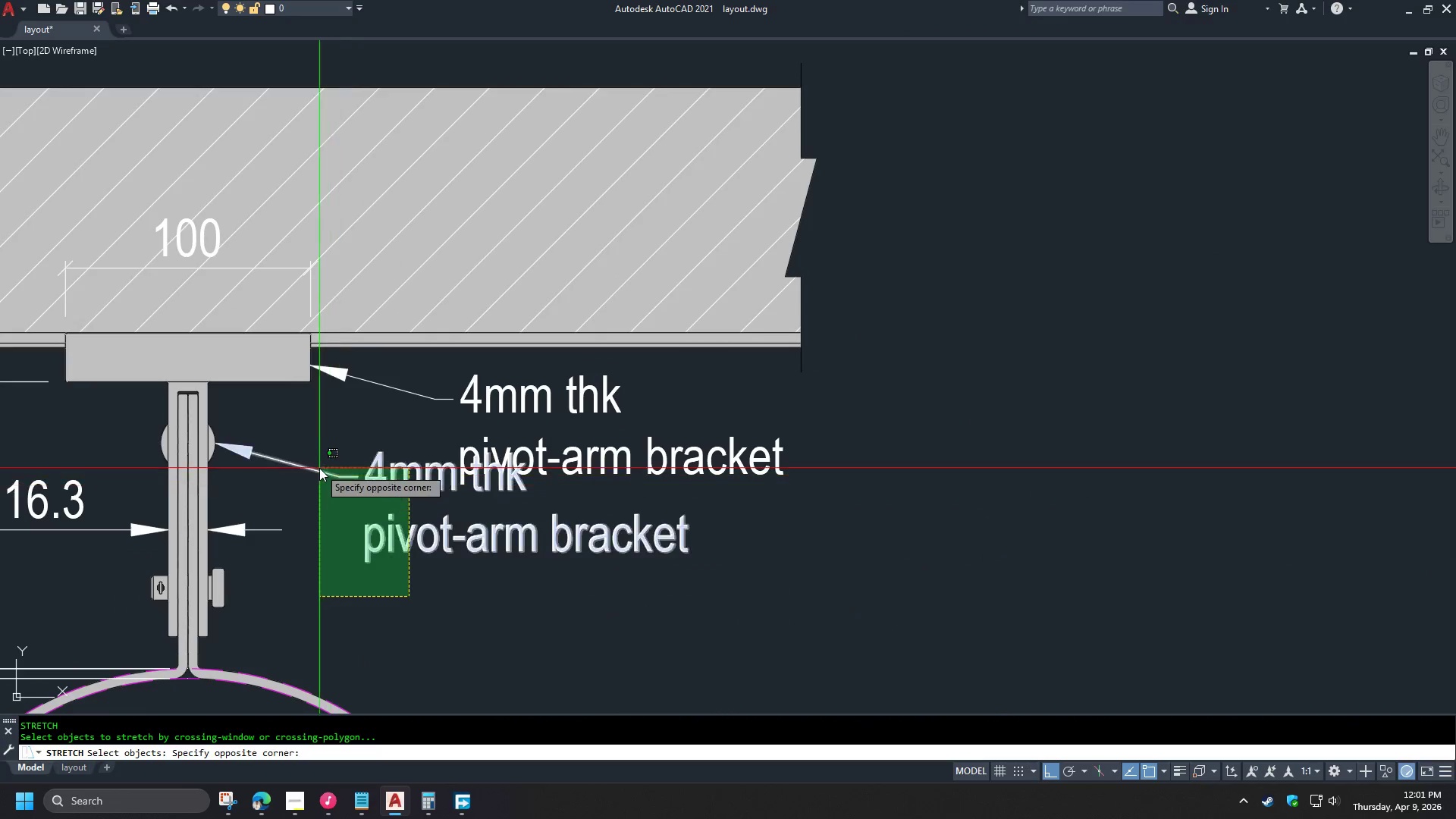 
double_click([316, 465])
 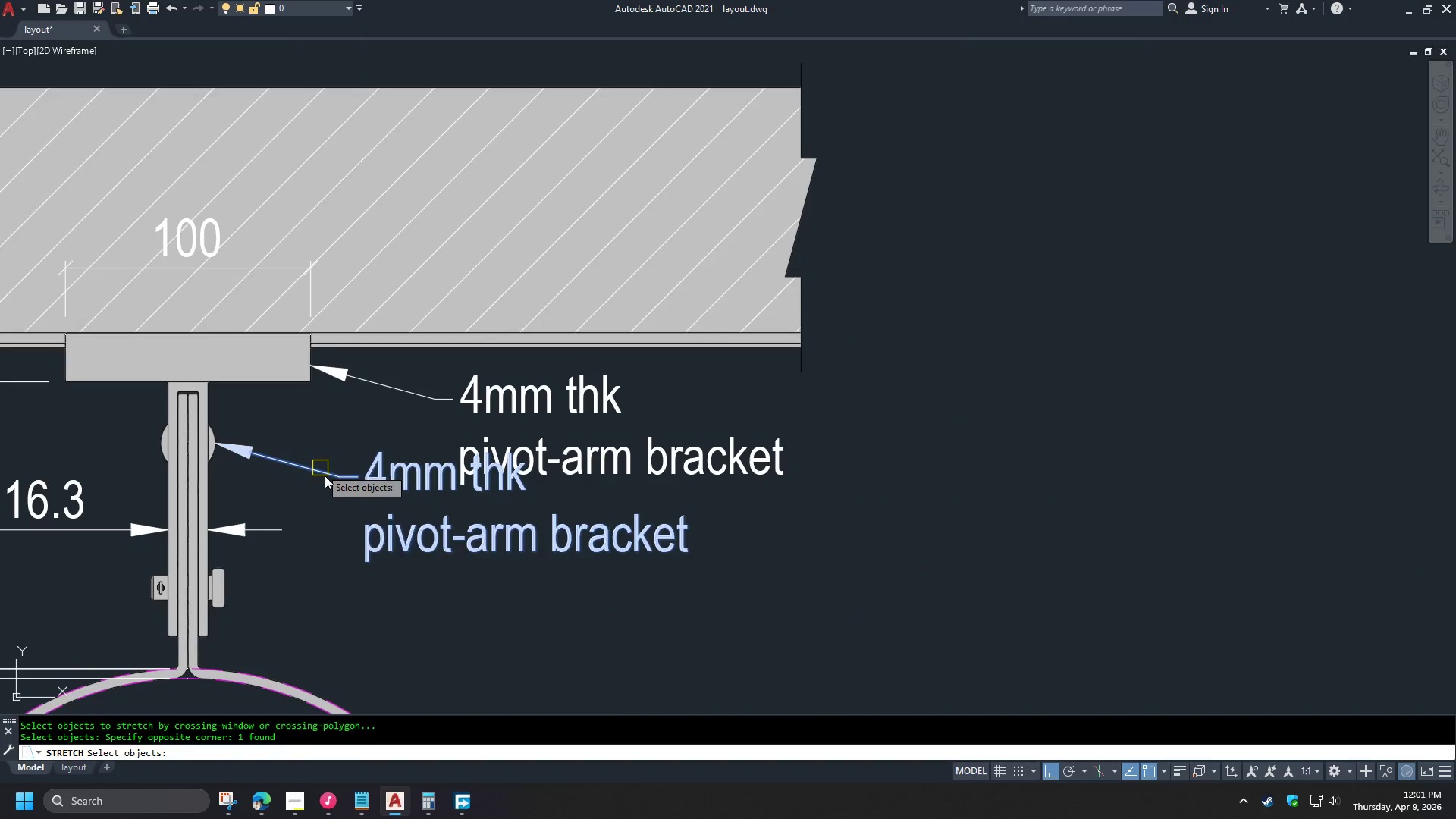 
key(Space)
 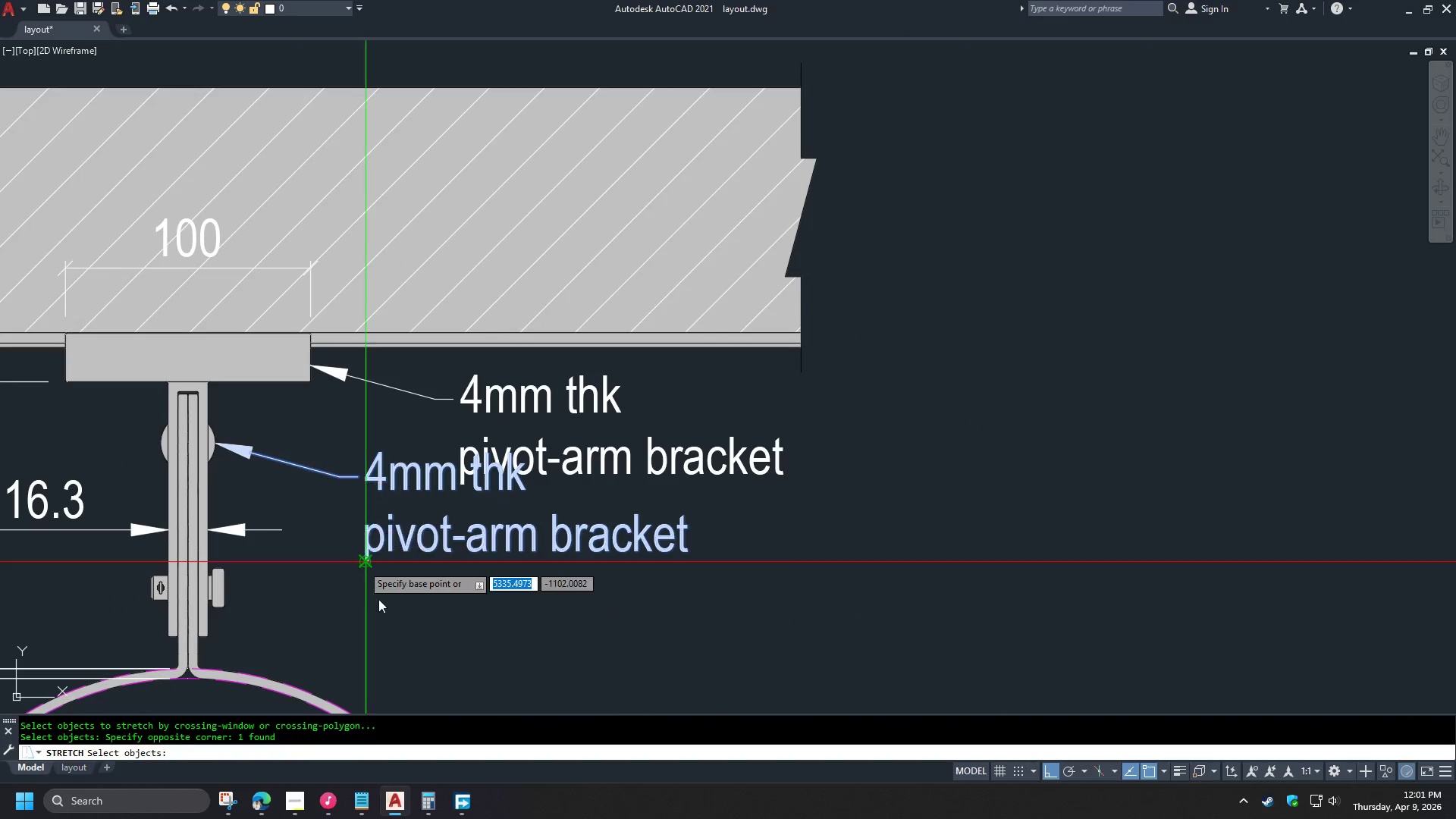 
left_click_drag(start_coordinate=[378, 599], to_coordinate=[378, 603])
 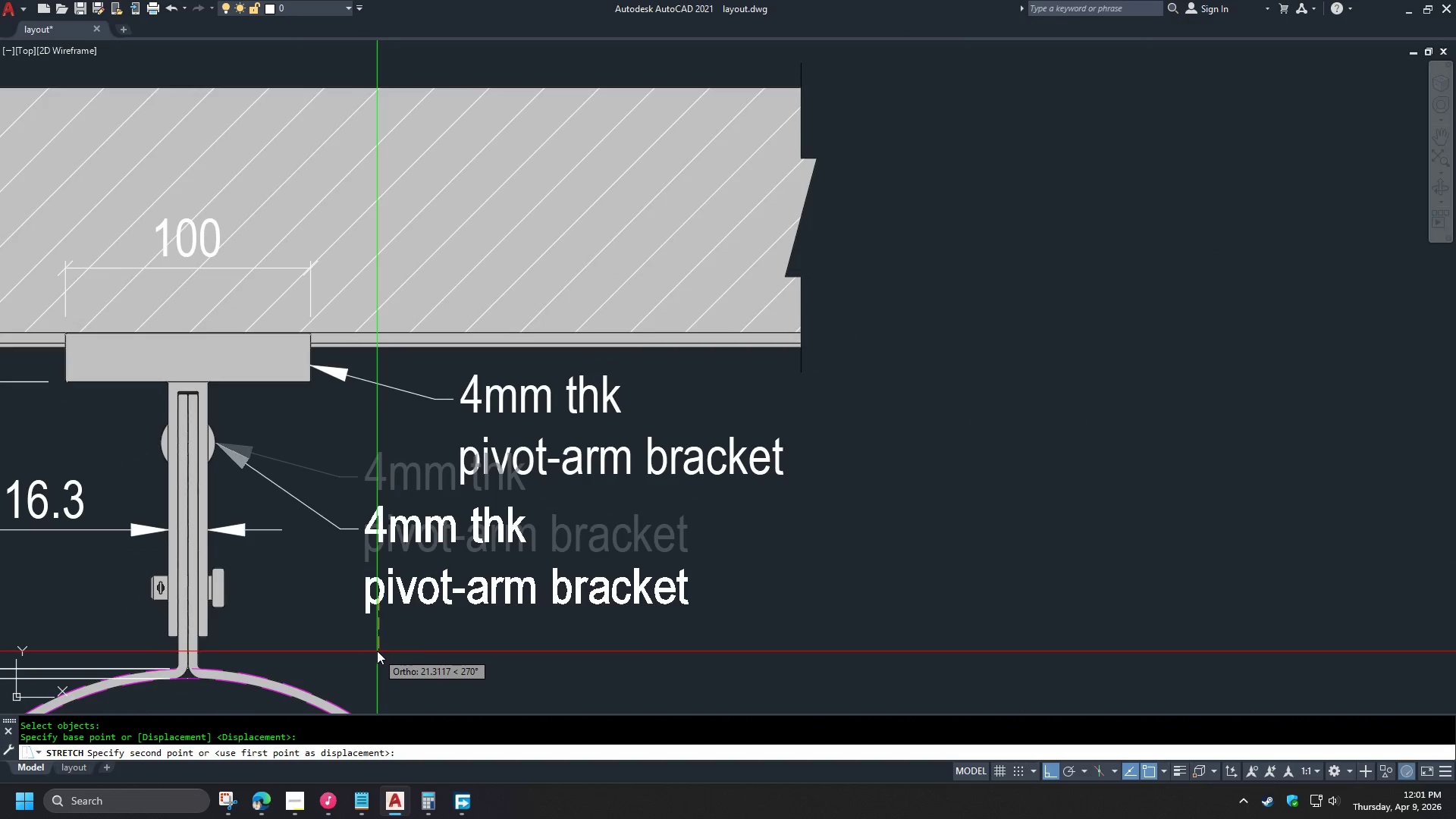 
left_click([378, 650])
 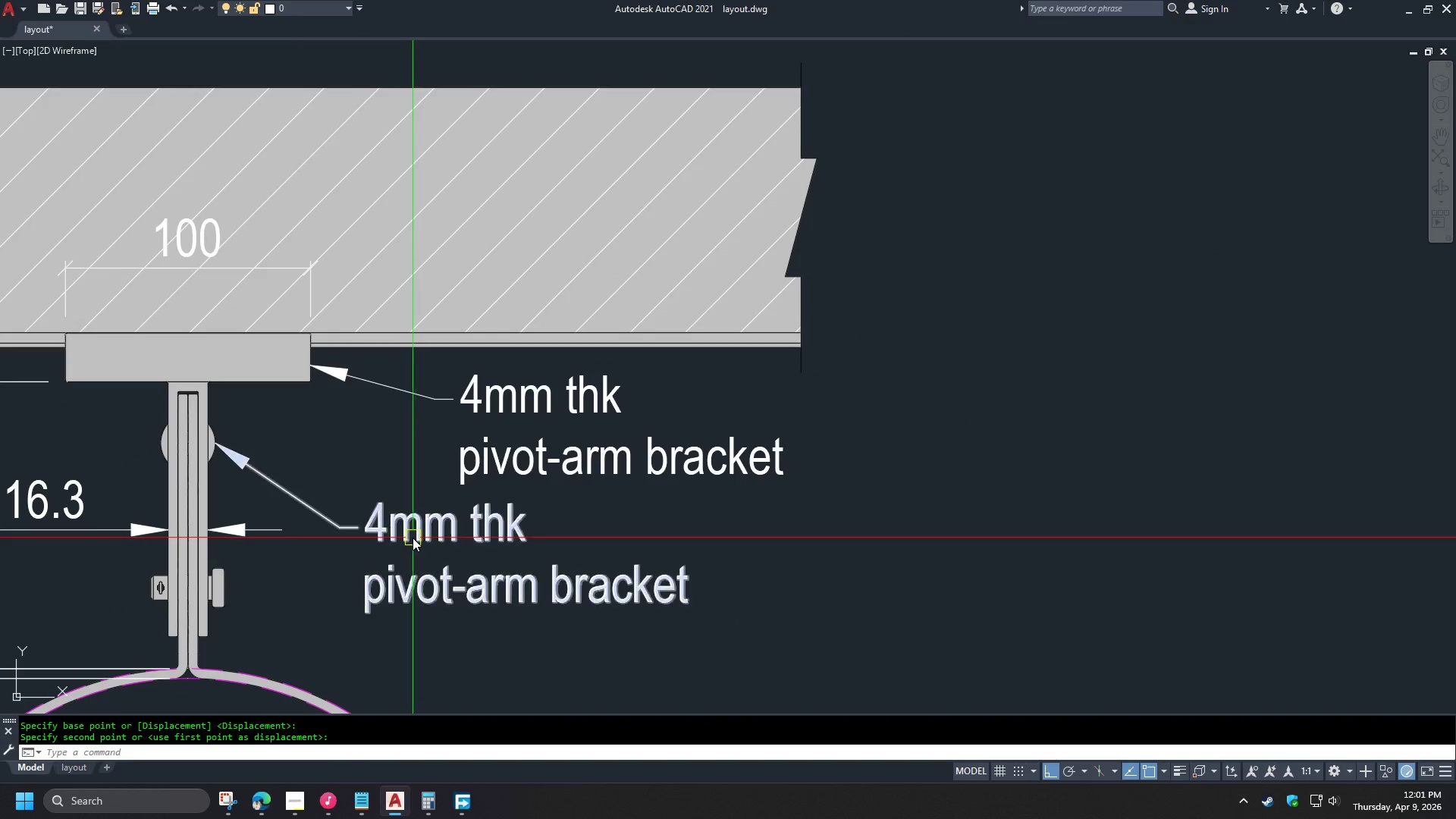 
scroll: coordinate [259, 402], scroll_direction: down, amount: 3.0
 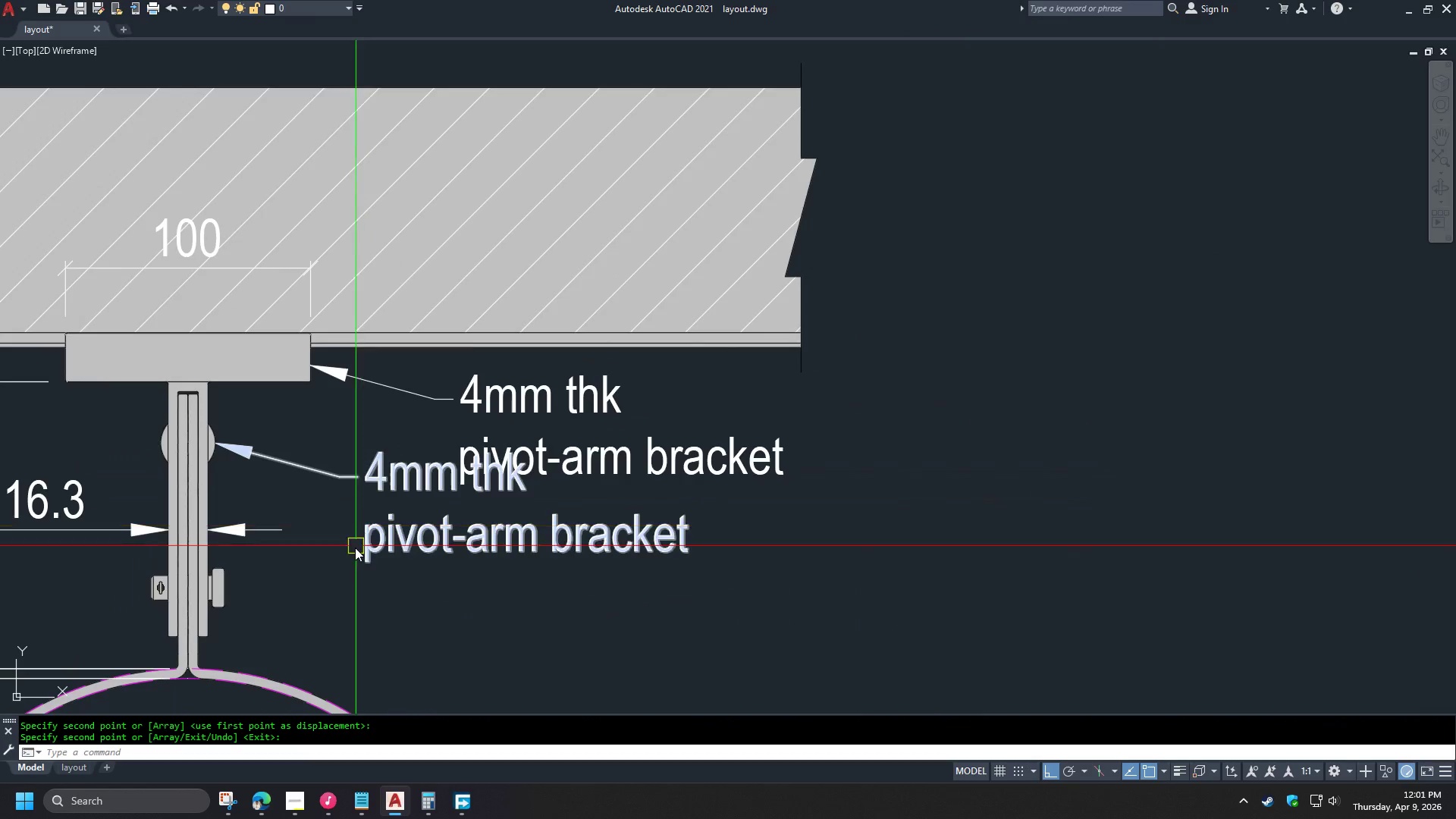 
double_click([413, 538])
 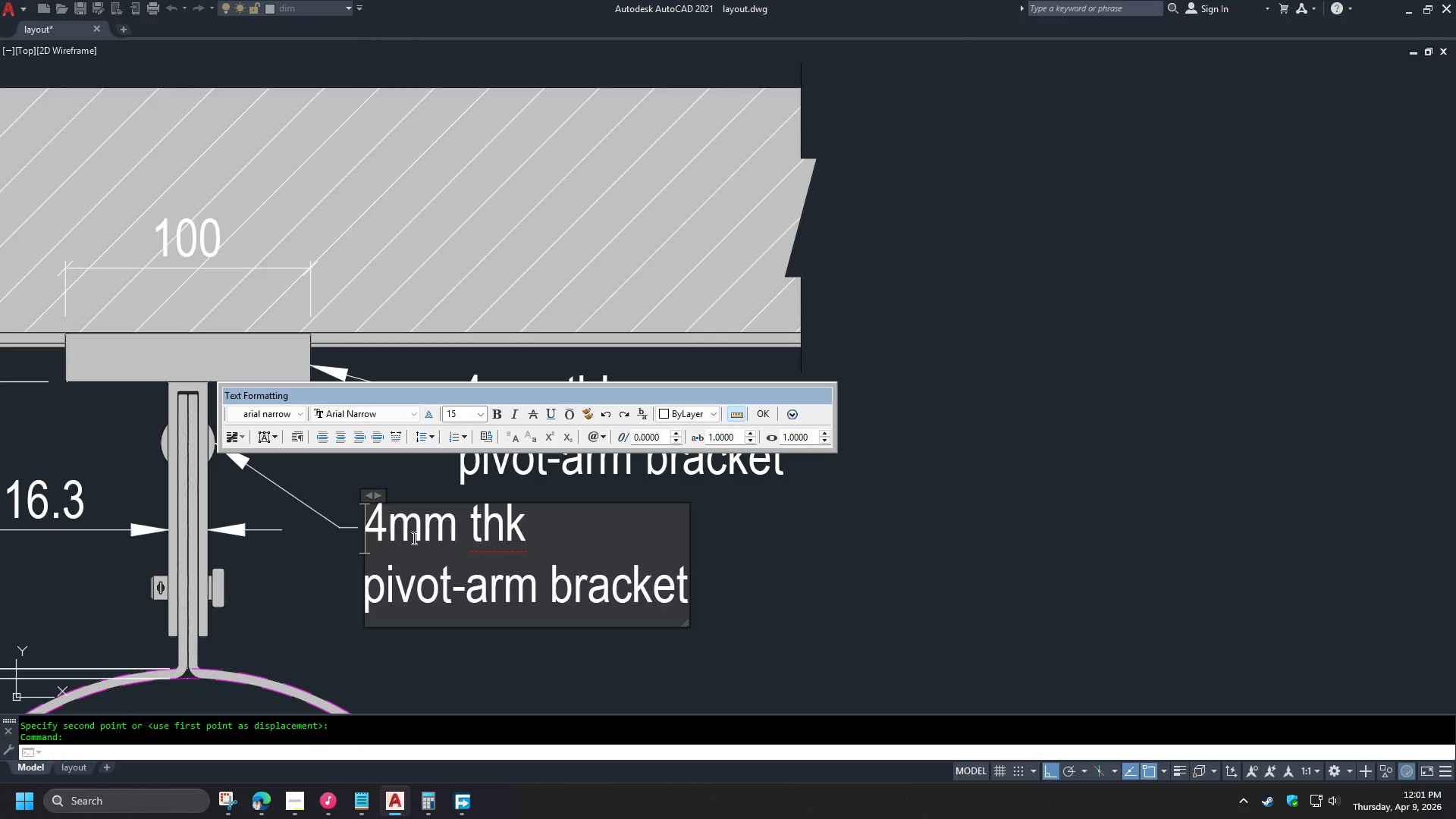 
key(Control+ControlLeft)
 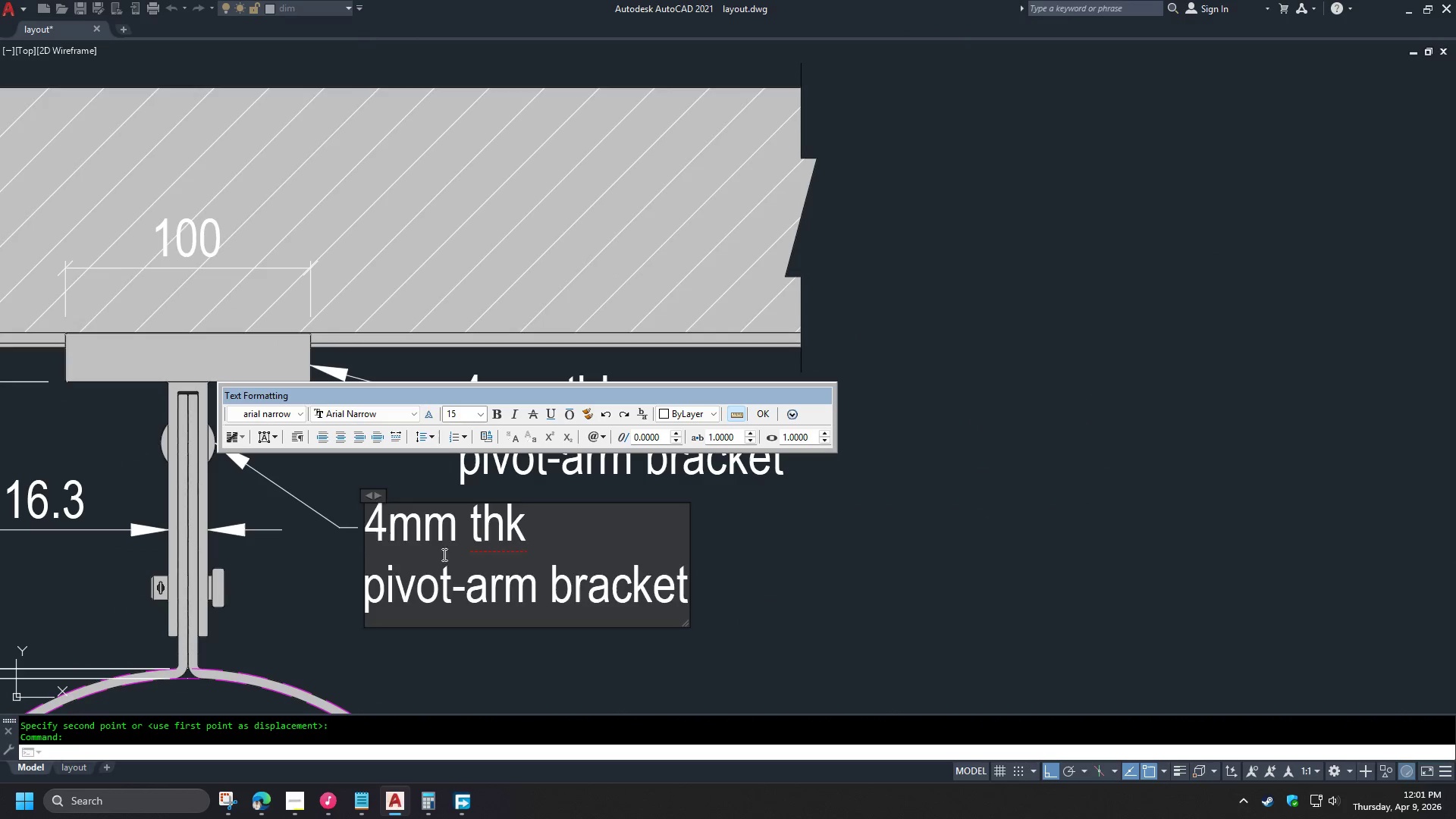 
key(Control+A)
 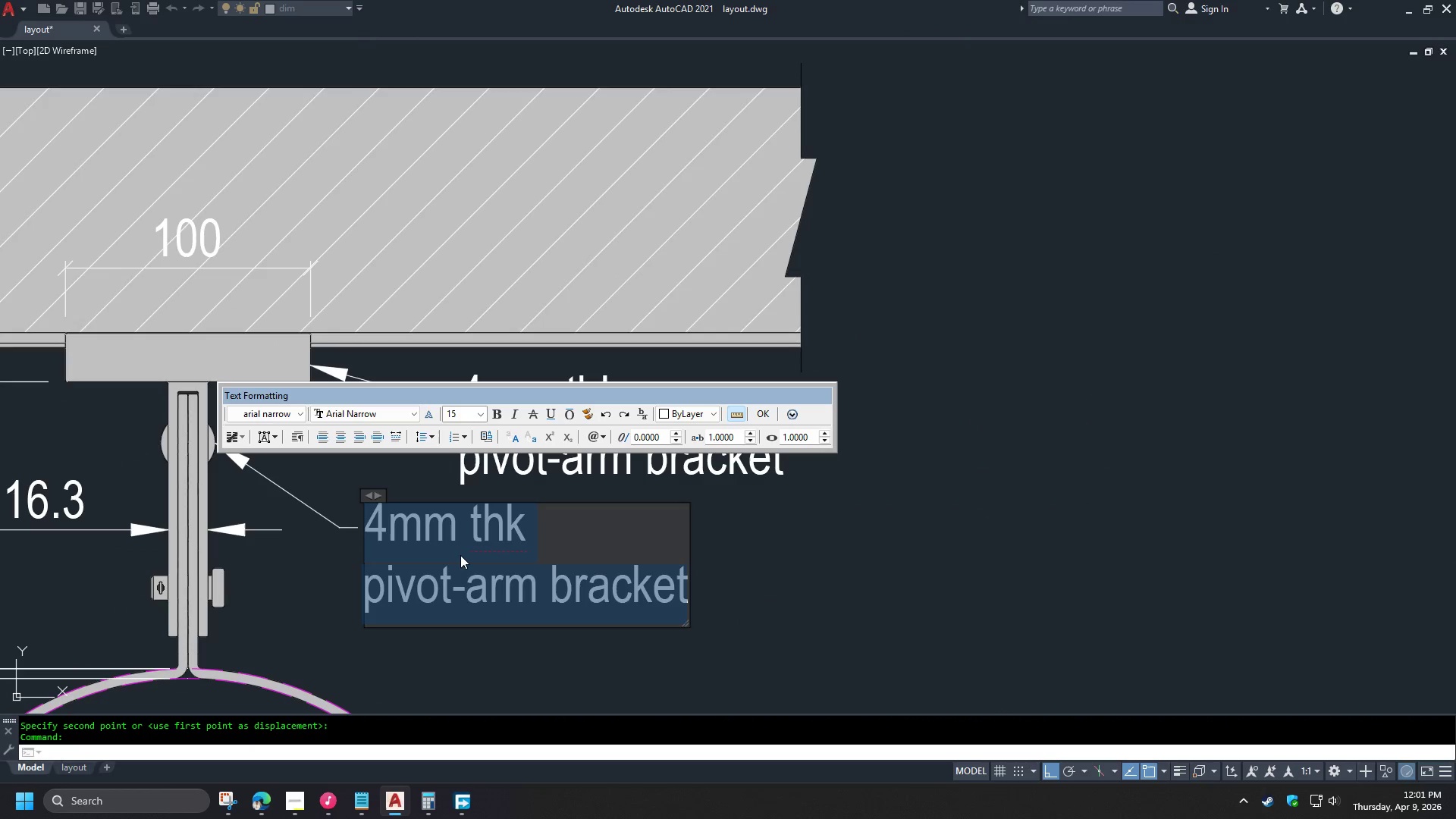 
type(%%c10mm pivot pin)
 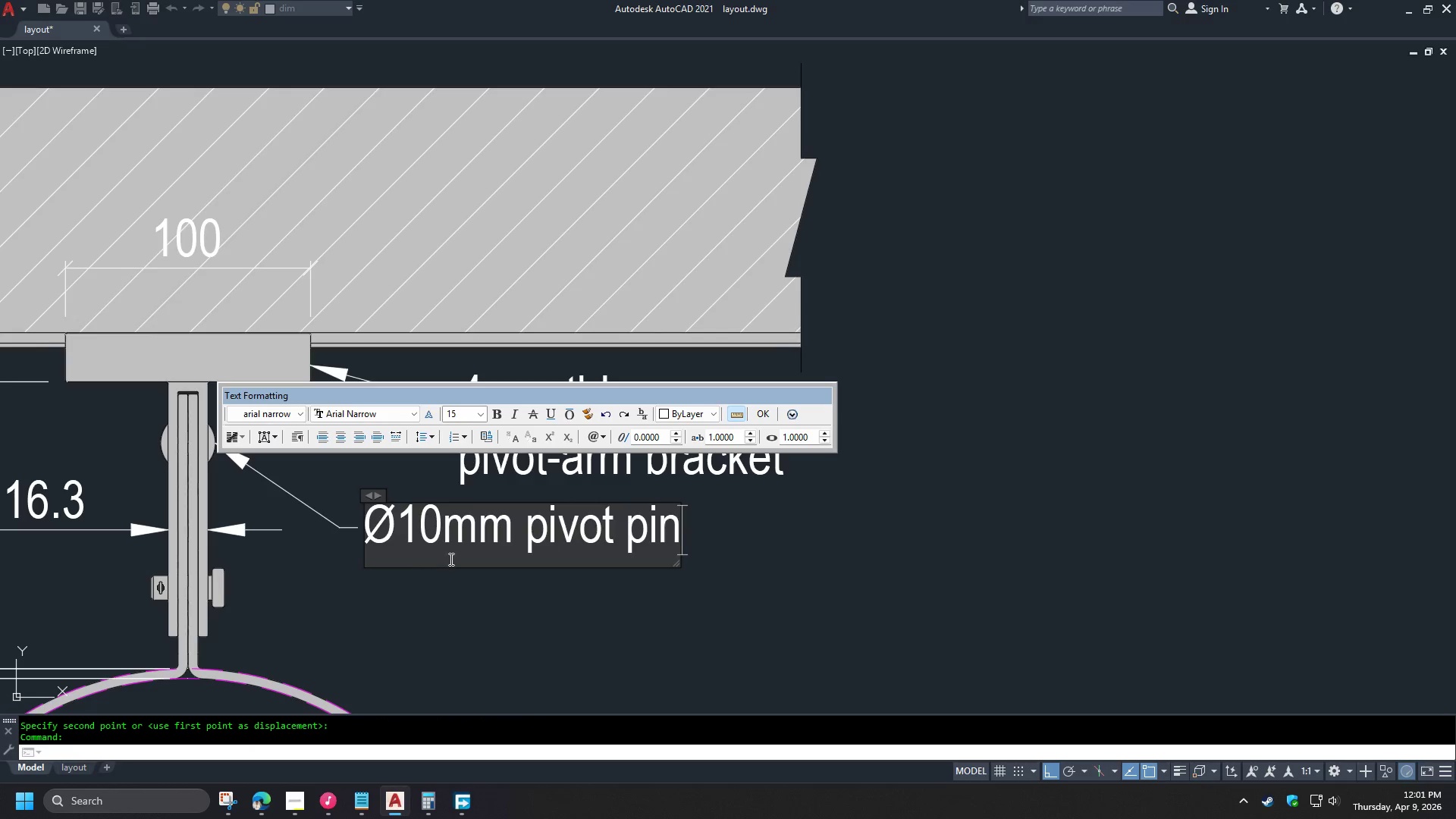 
left_click([457, 613])
 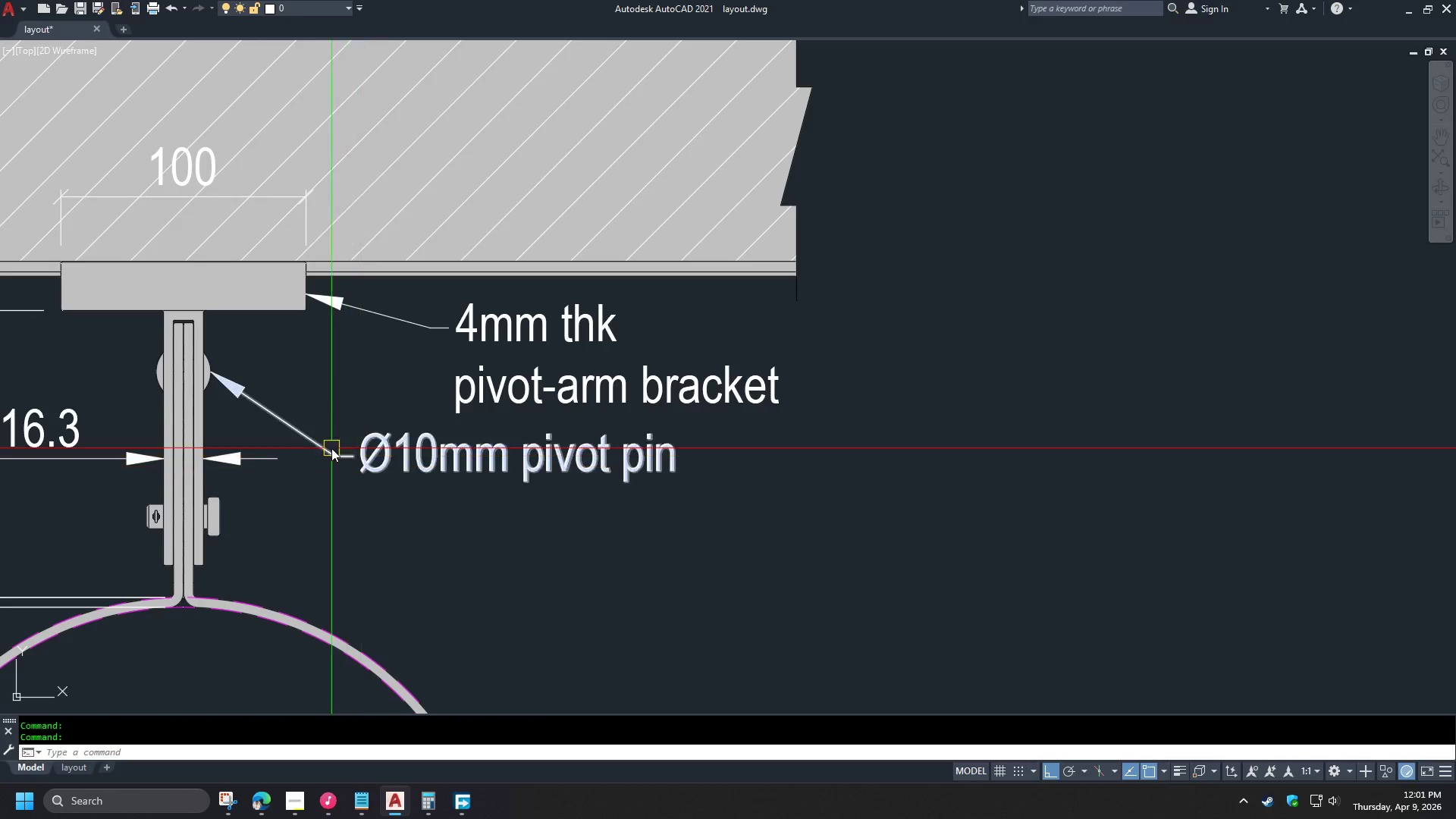 
left_click([289, 434])
 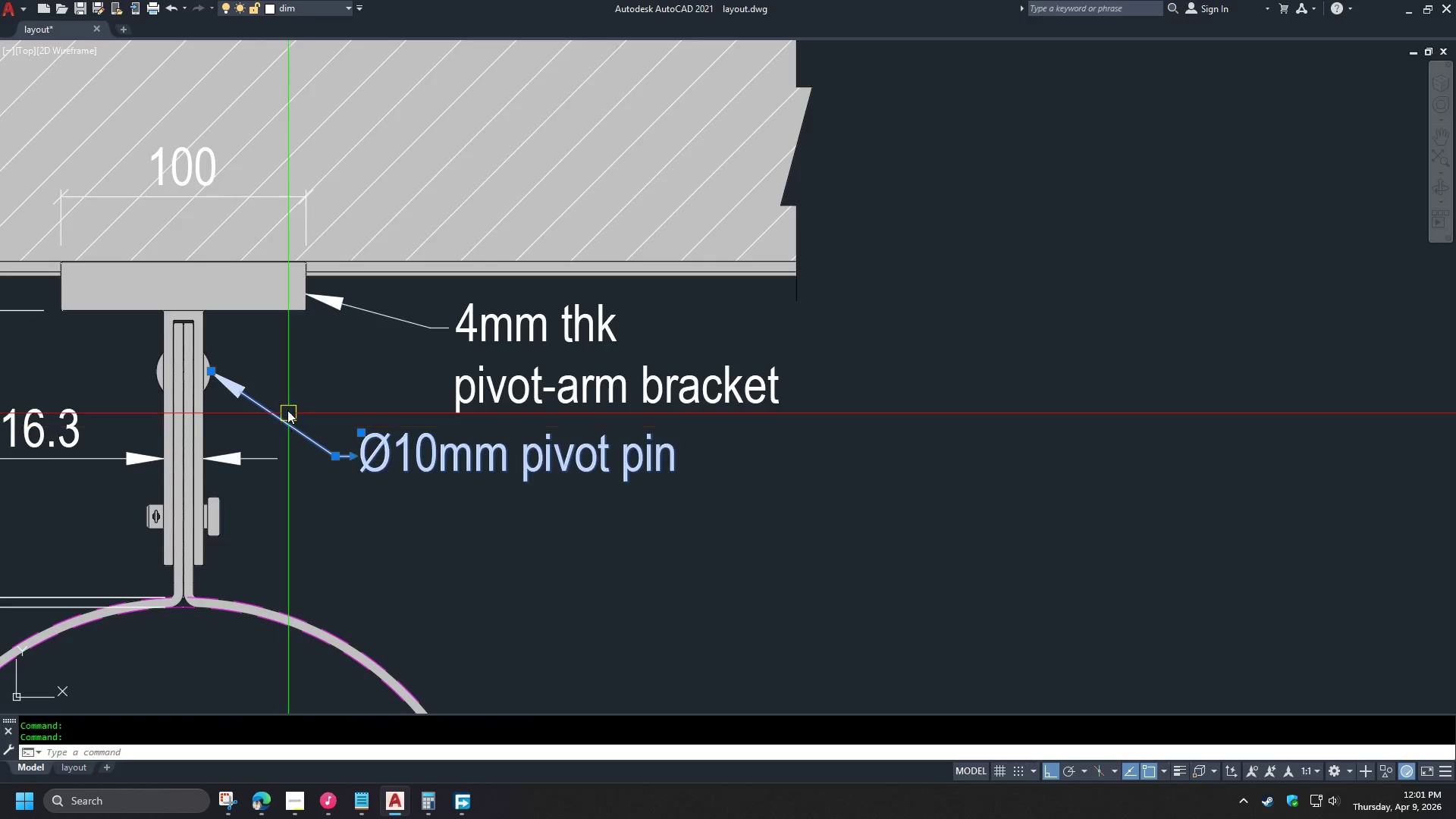 
type(co )
 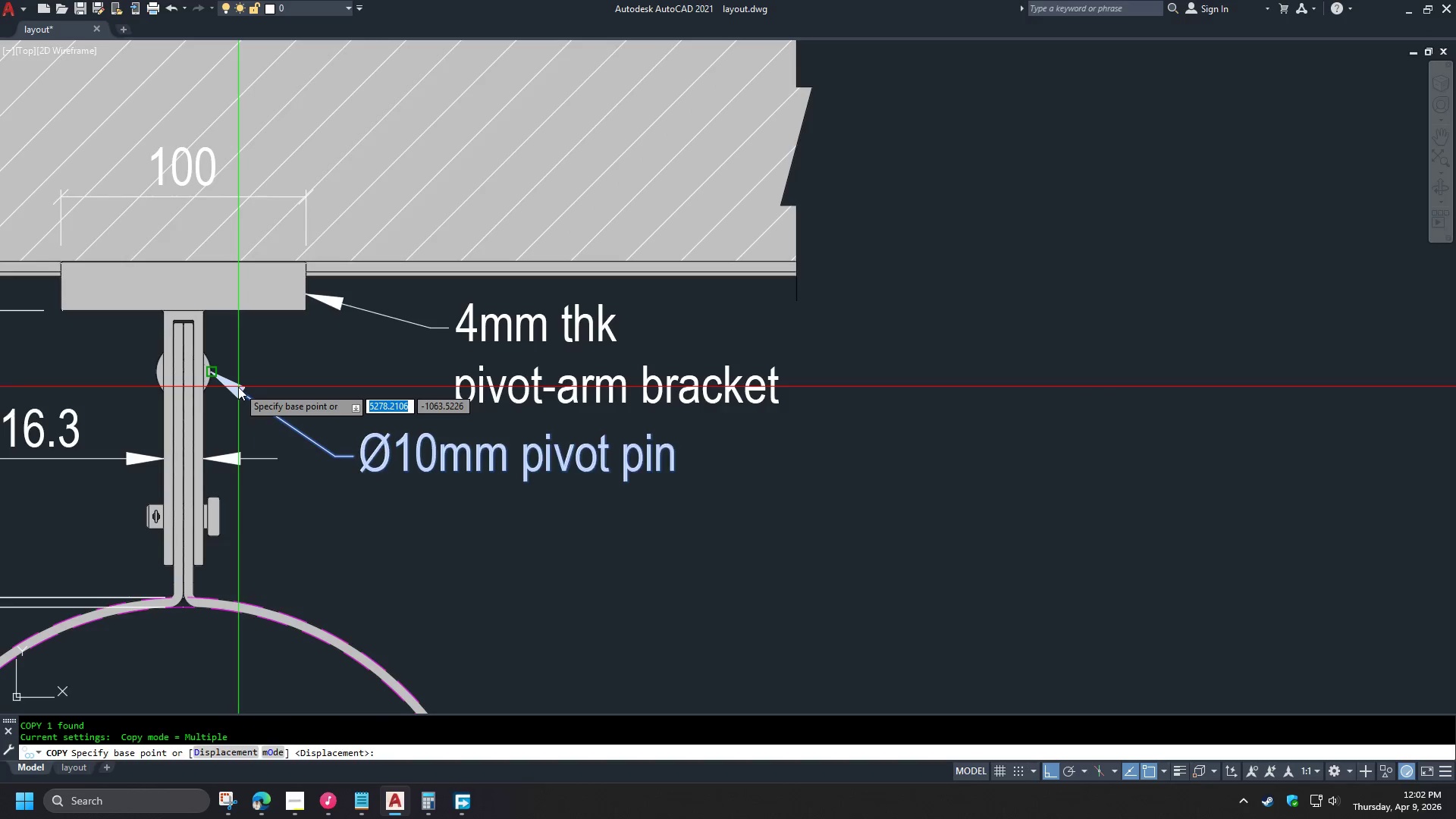 
left_click([238, 387])
 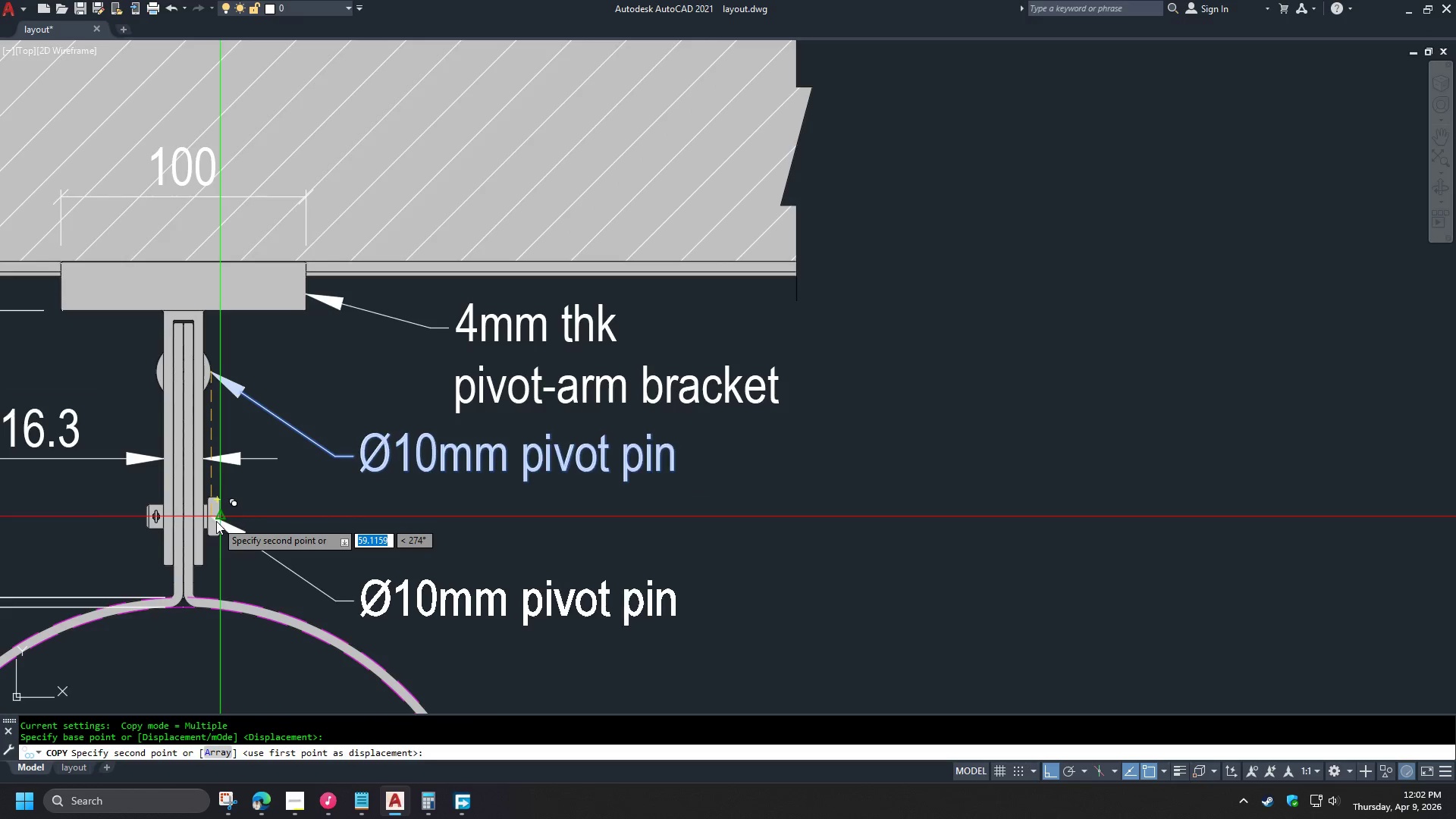 
key(Space)
 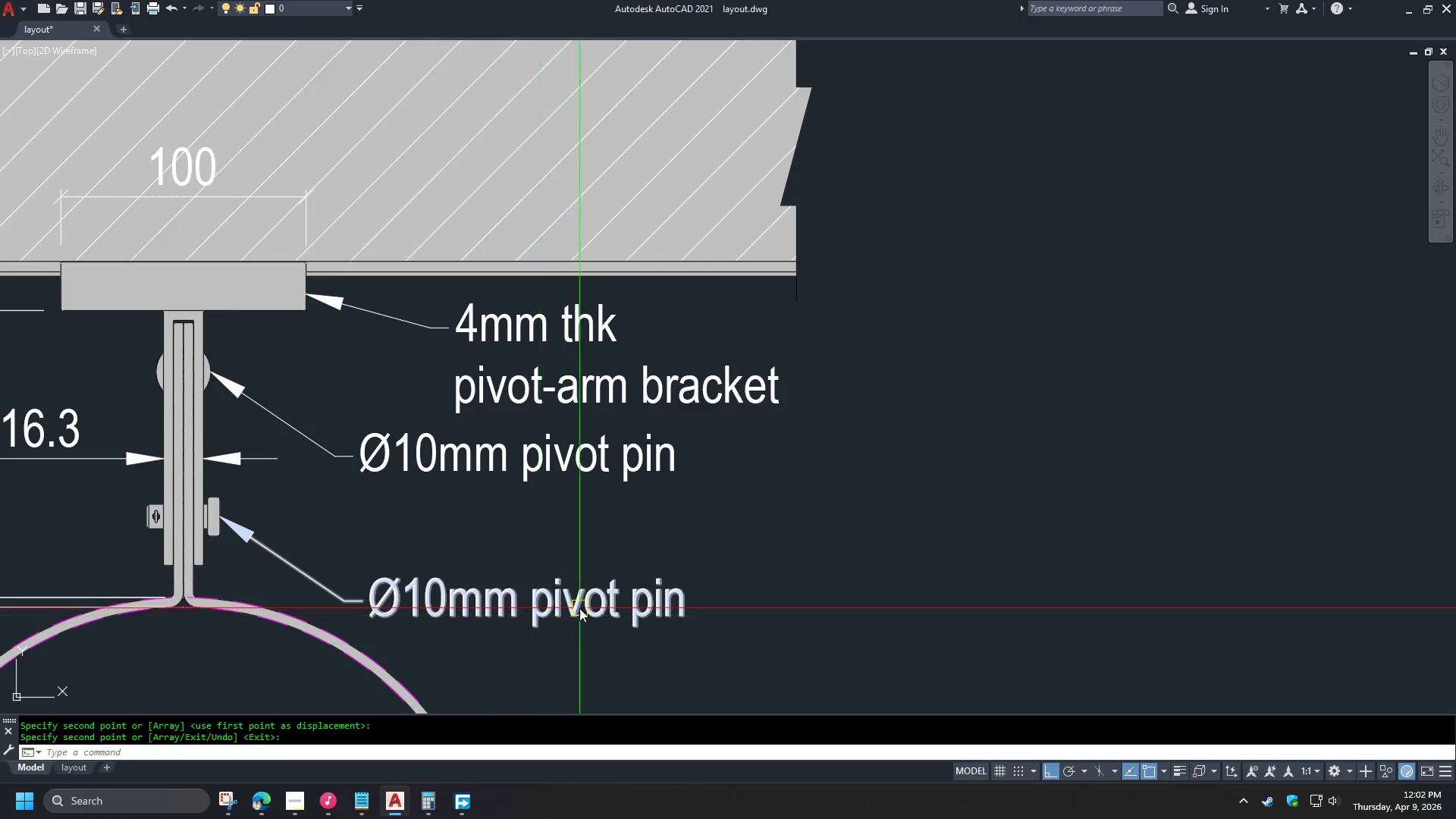 
double_click([582, 607])
 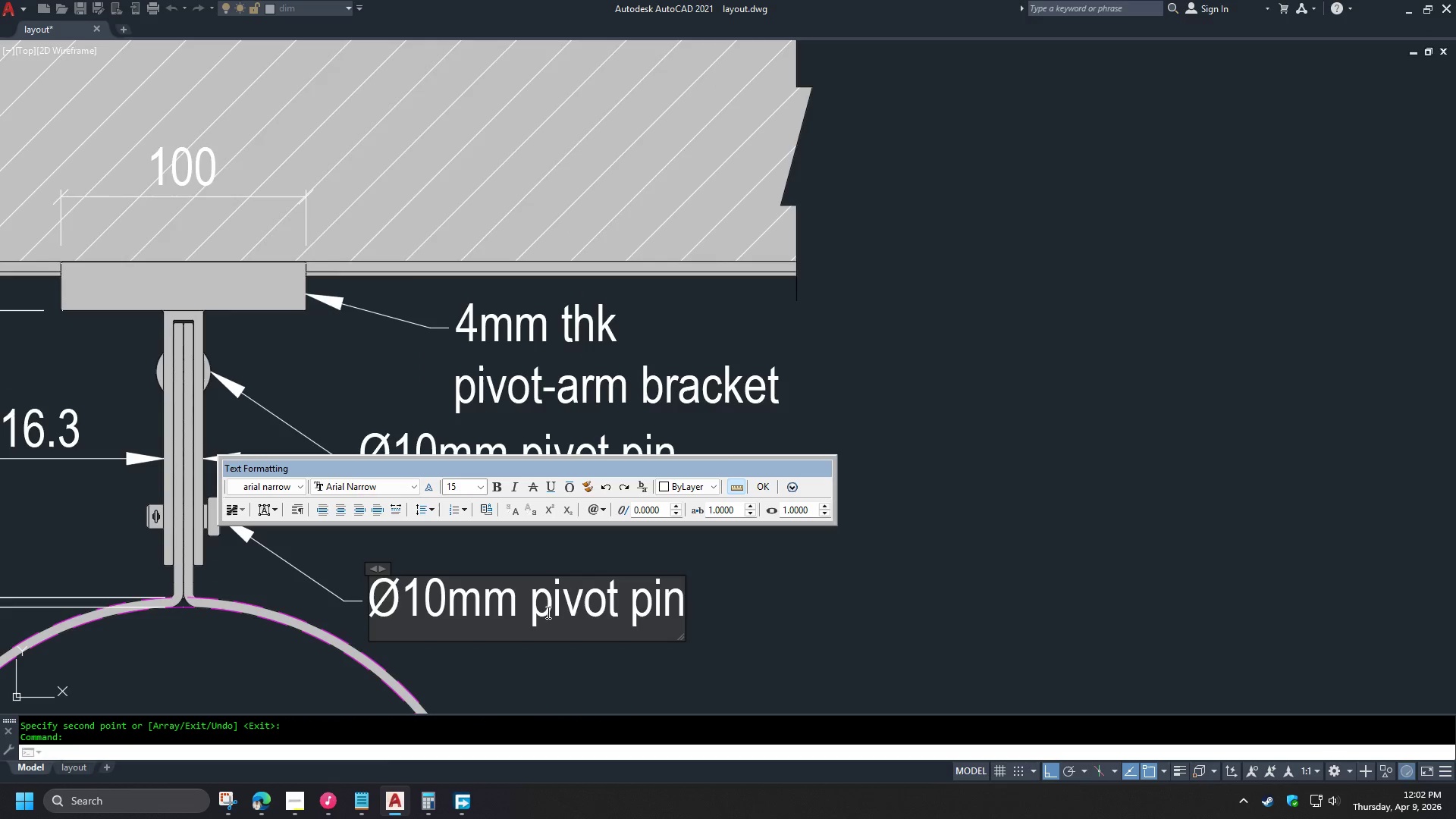 
left_click_drag(start_coordinate=[535, 607], to_coordinate=[620, 610])
 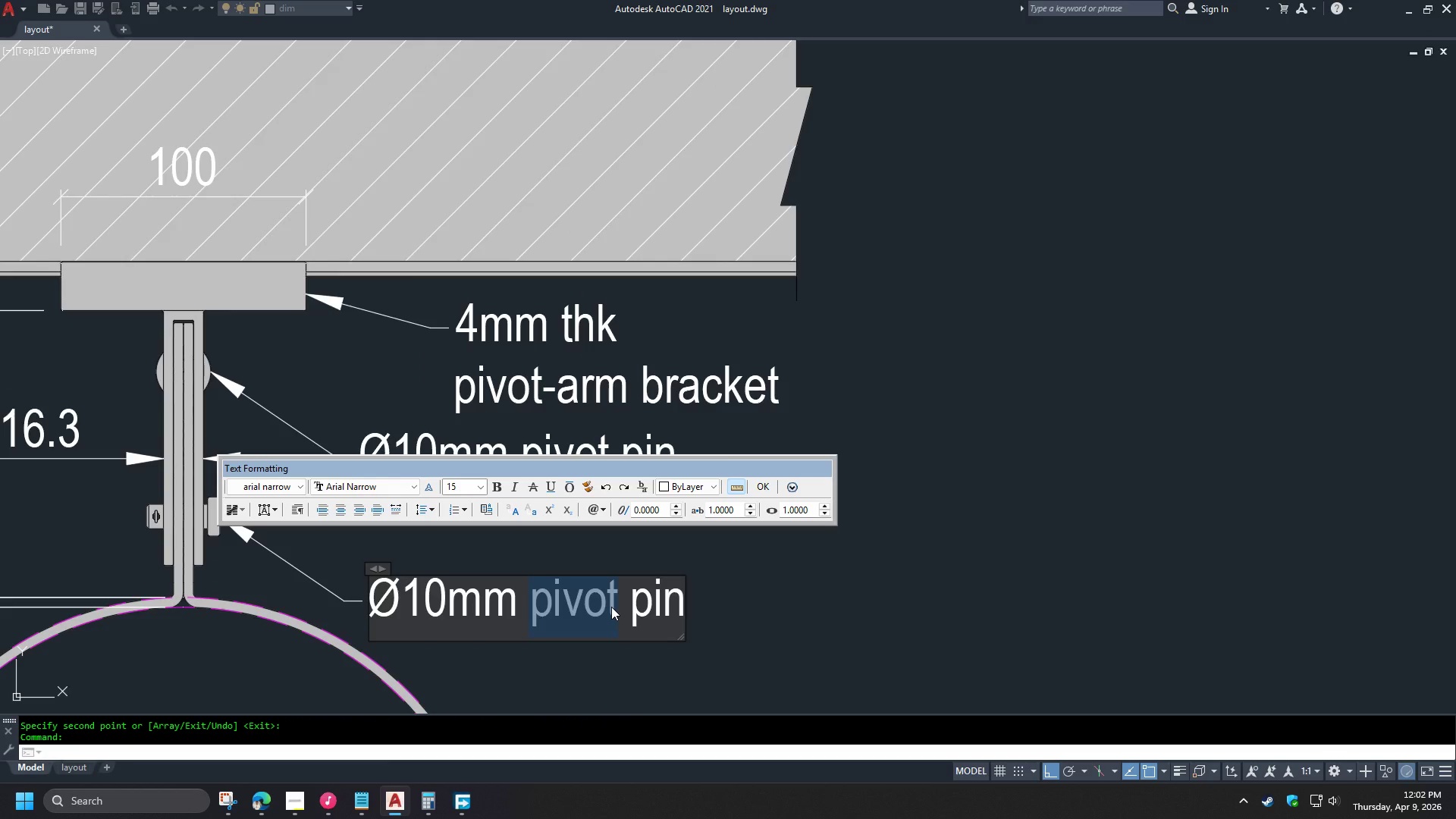 
type(locking)
 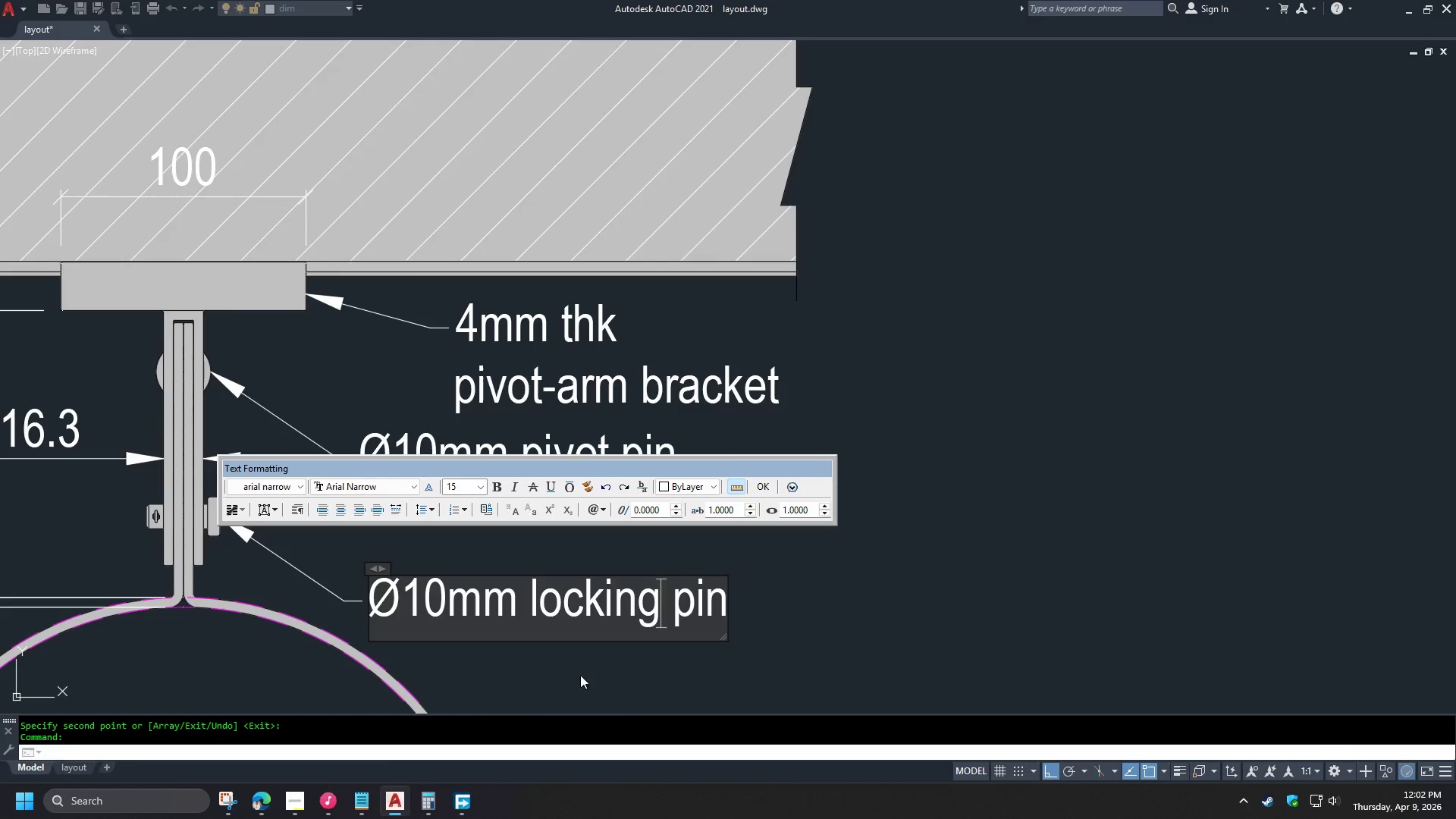 
left_click([521, 672])
 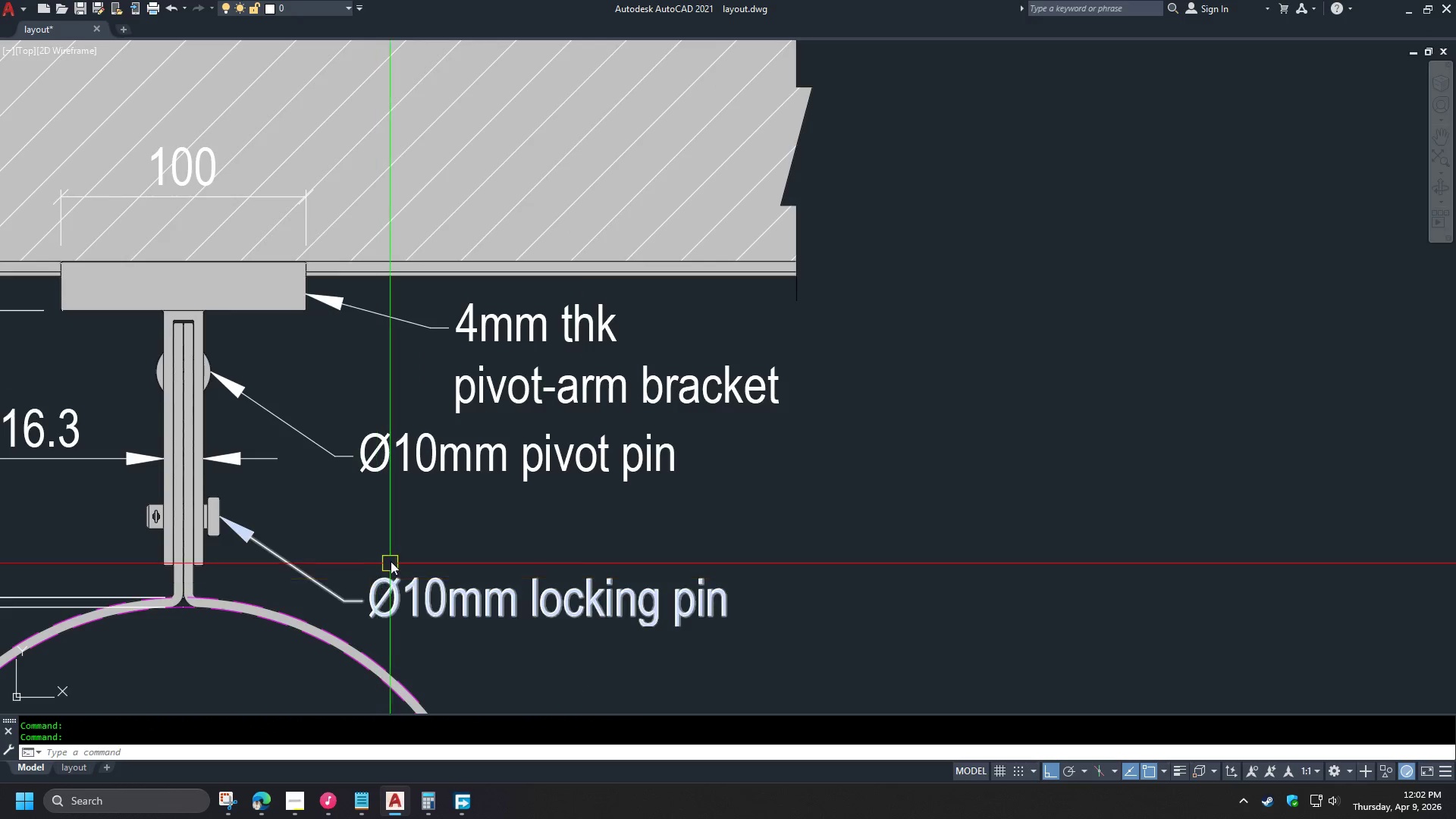 
key(S)
 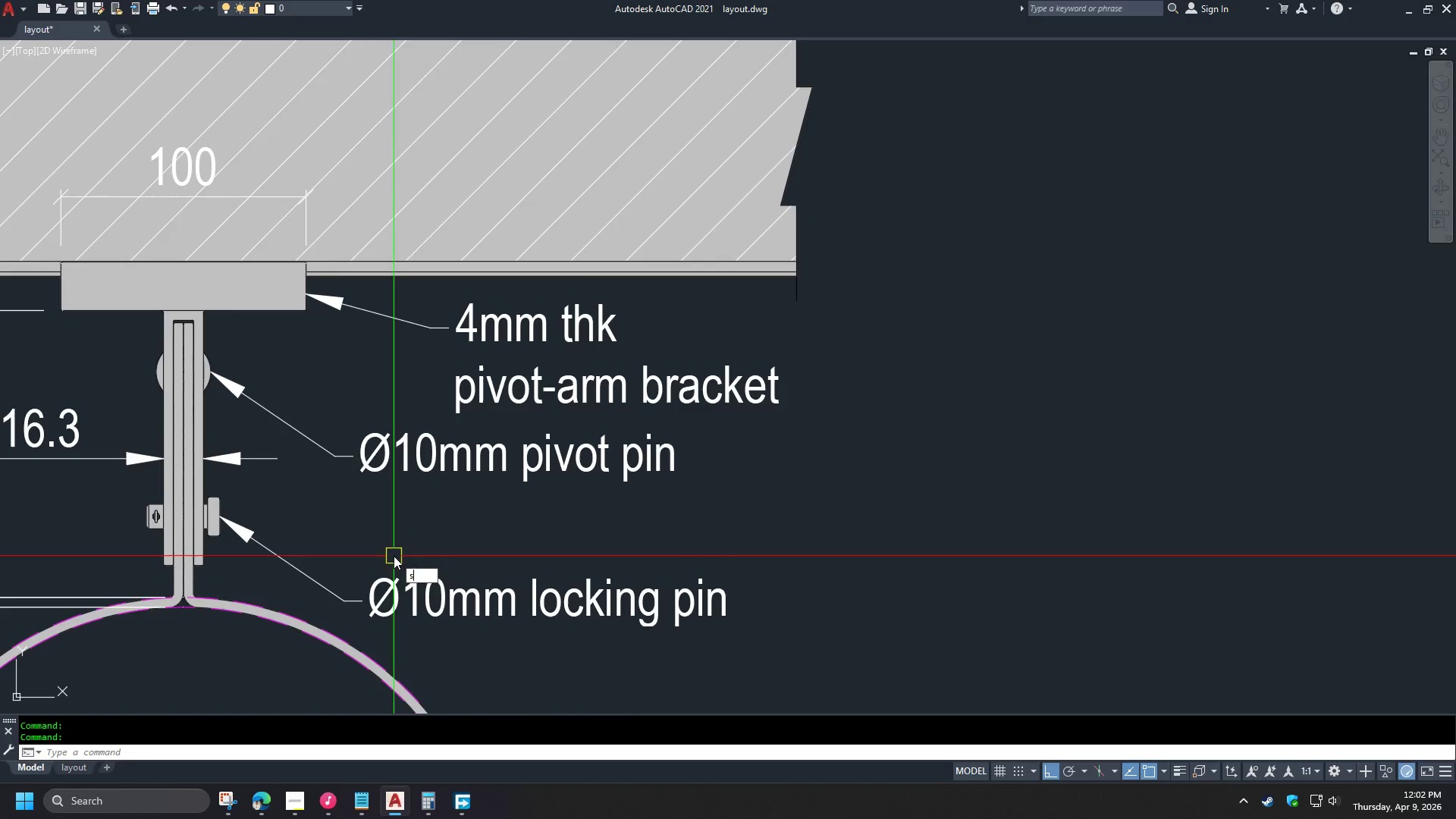 
key(Space)
 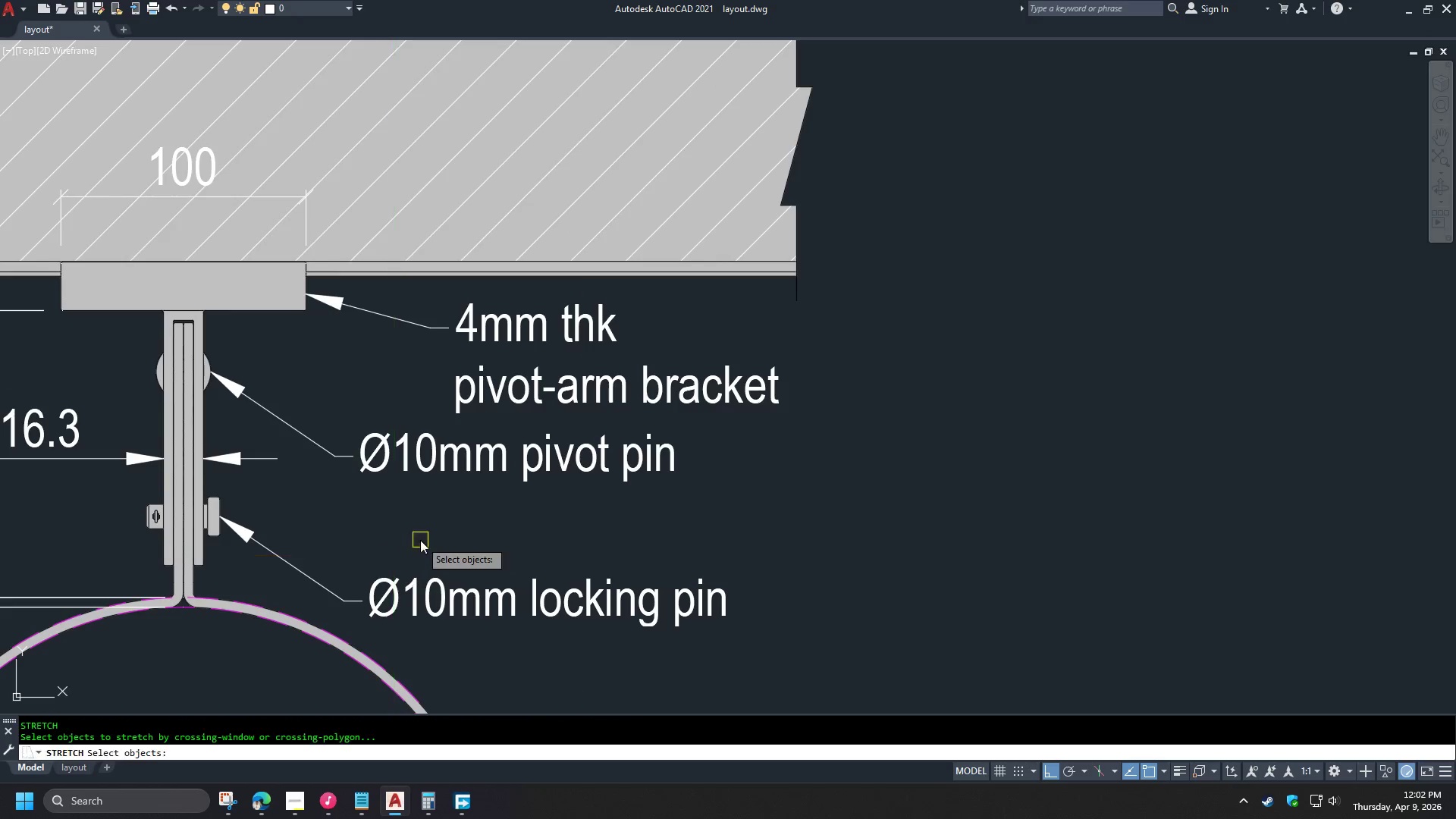 
left_click_drag(start_coordinate=[420, 540], to_coordinate=[413, 549])
 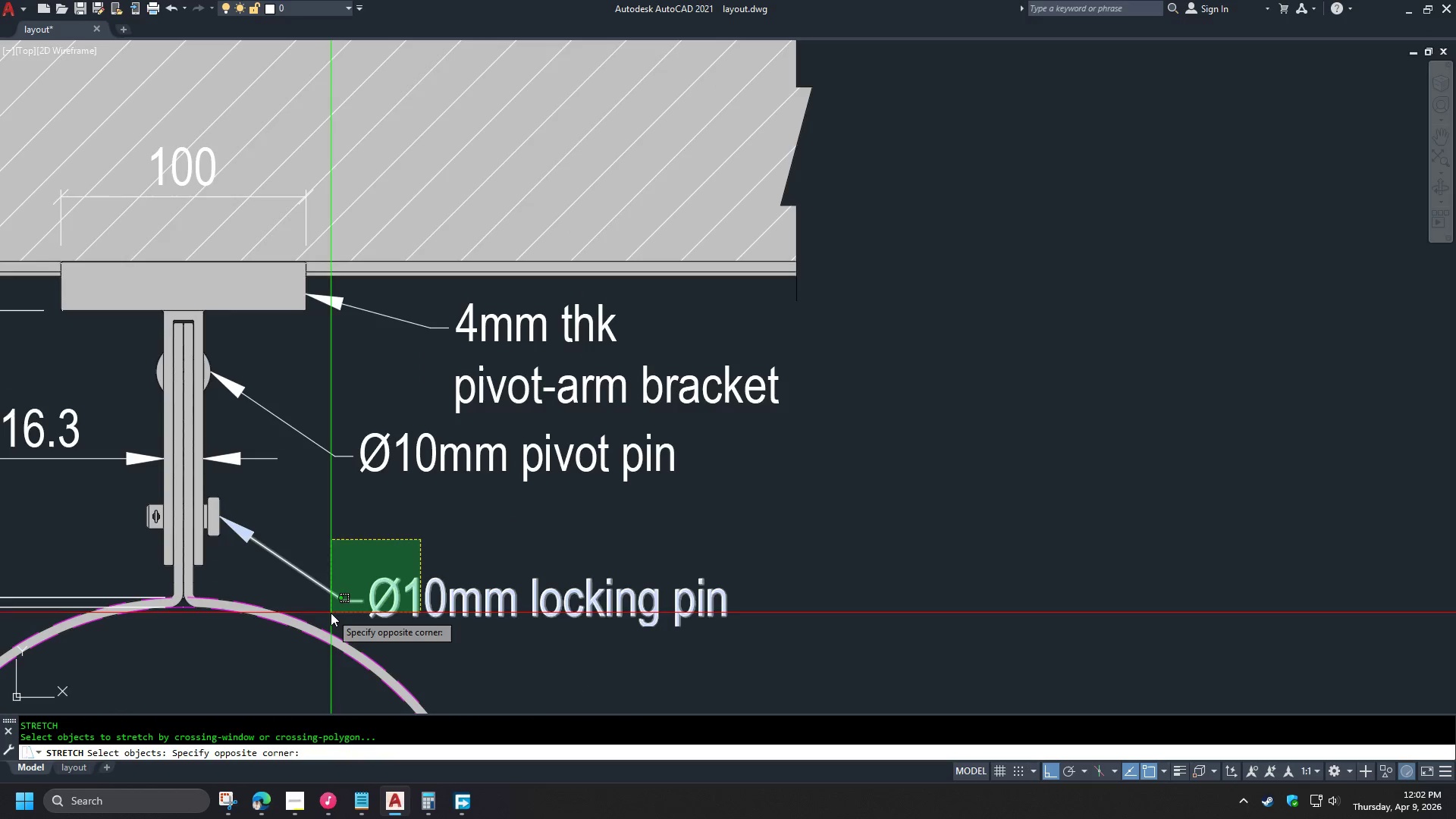 
left_click([331, 613])
 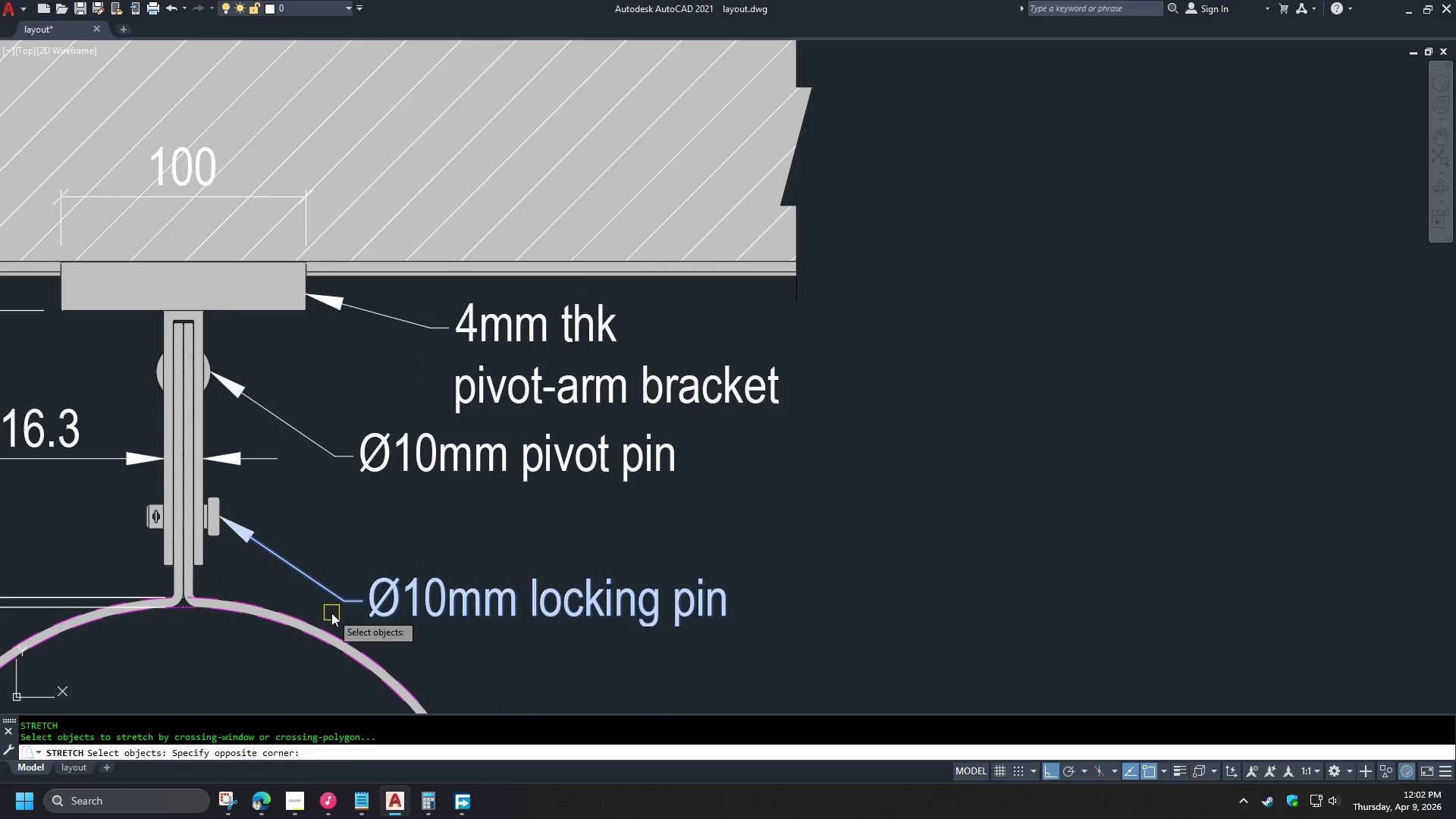 
key(Space)
 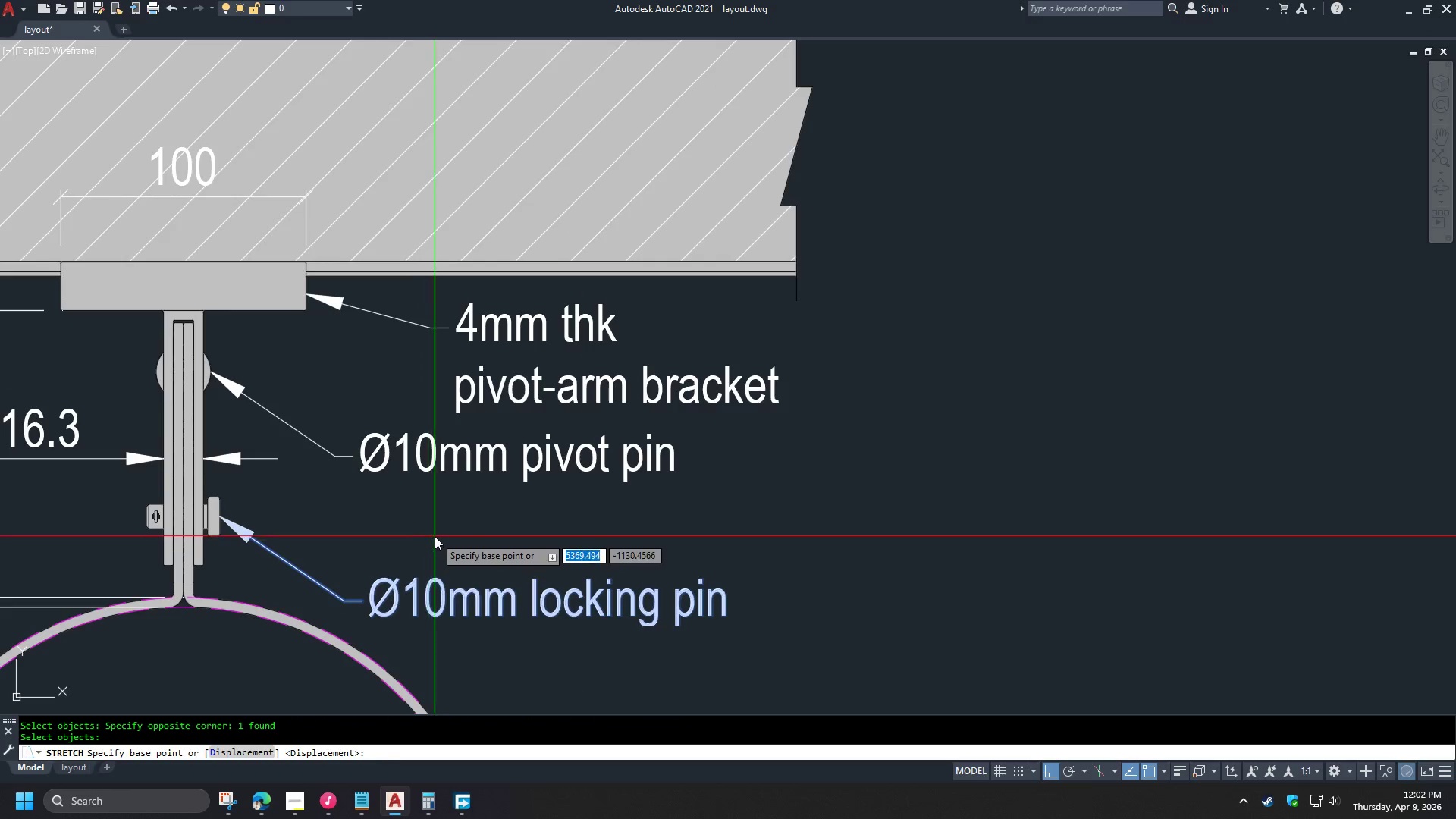 
double_click([435, 536])
 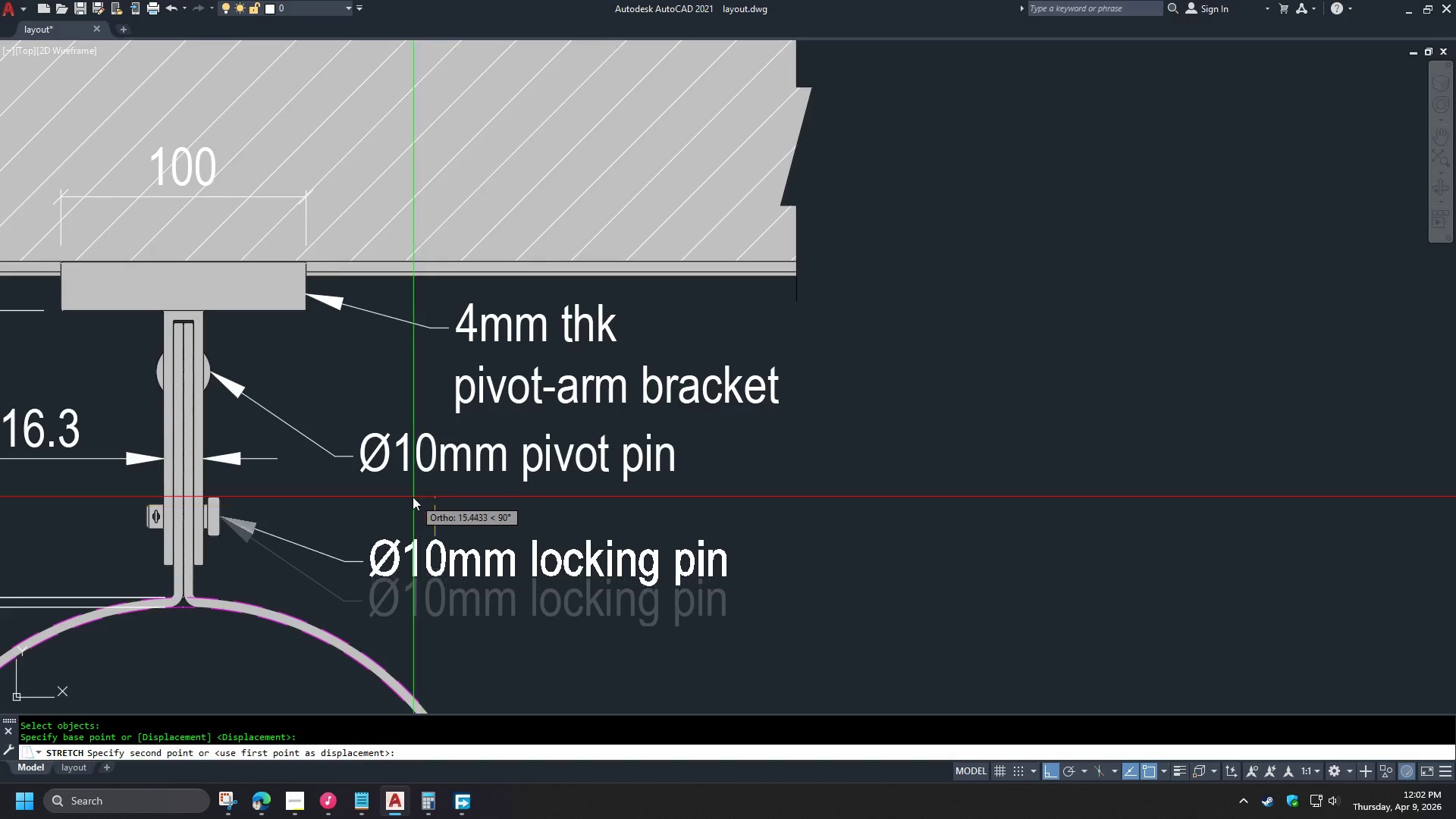 
left_click([409, 509])
 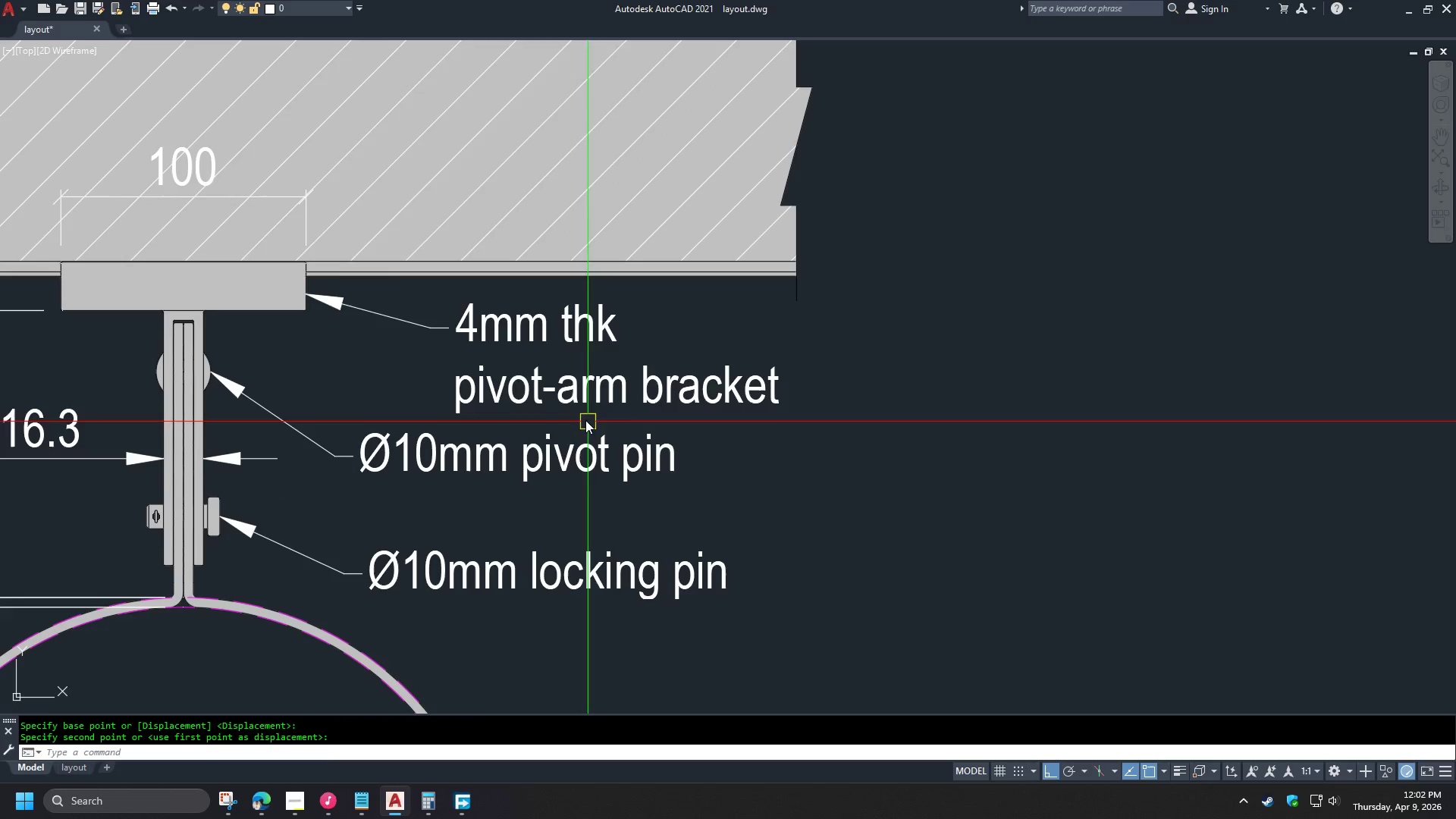 
double_click([559, 404])
 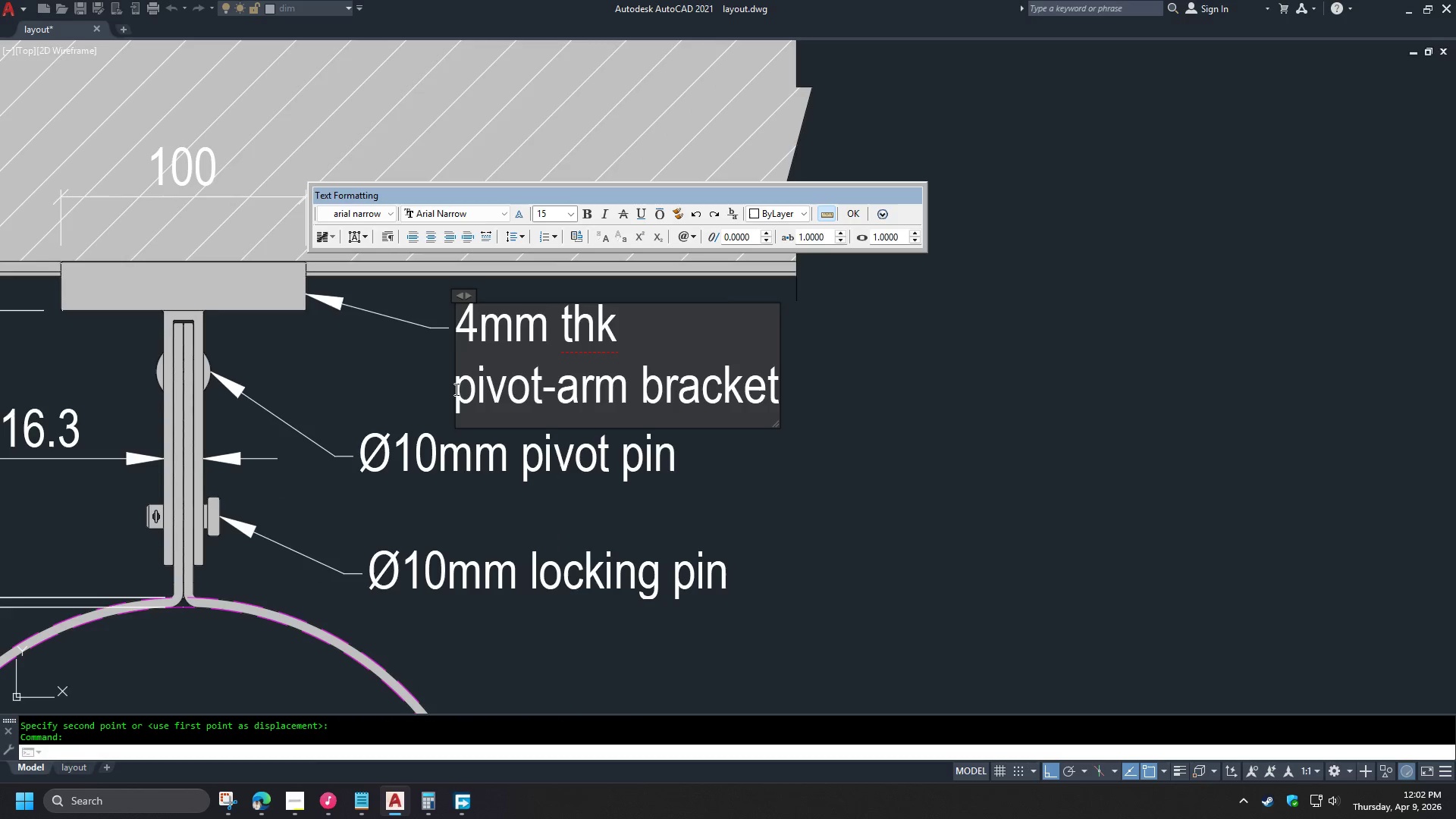 
left_click([455, 389])
 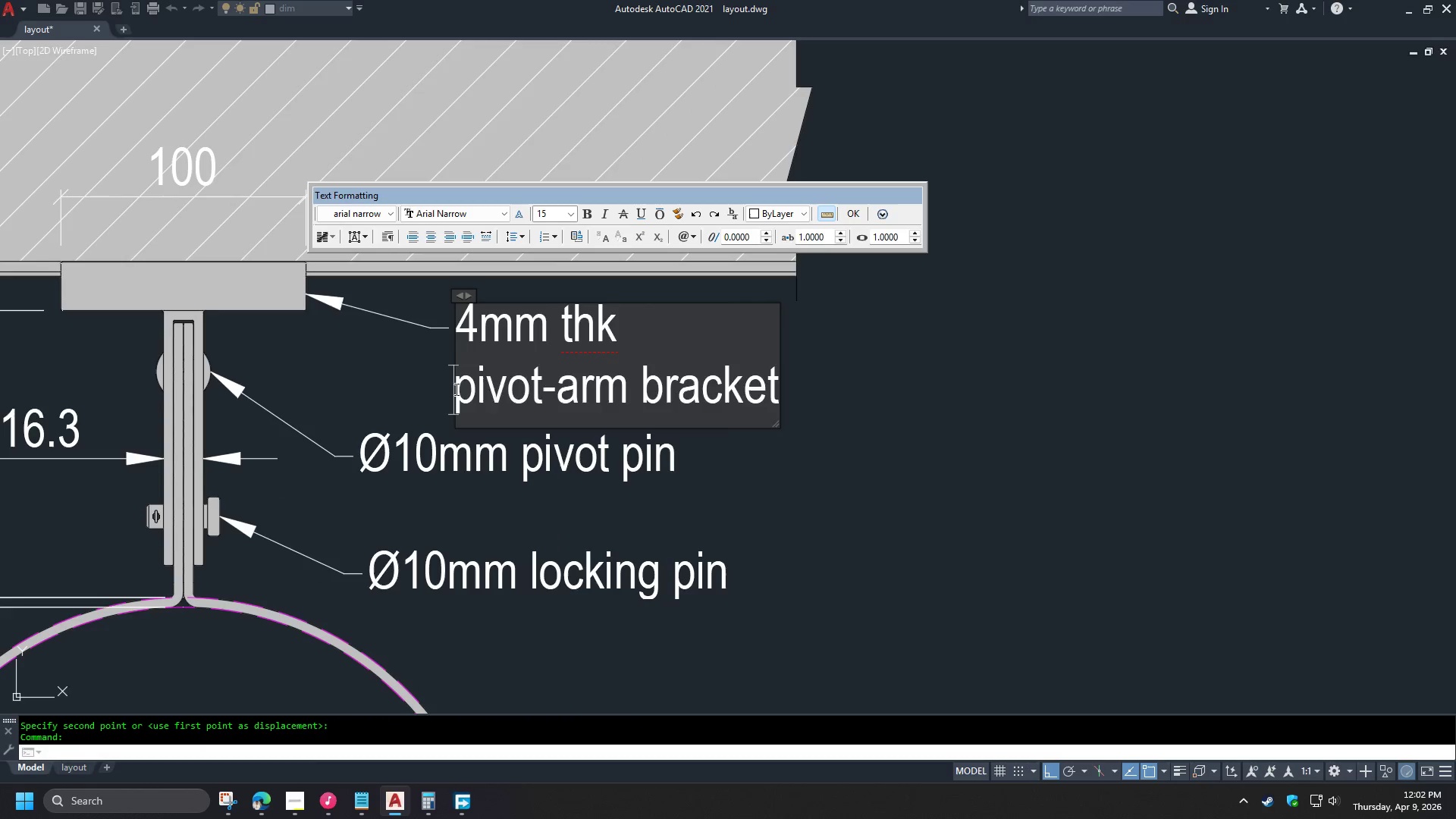 
key(Backspace)
 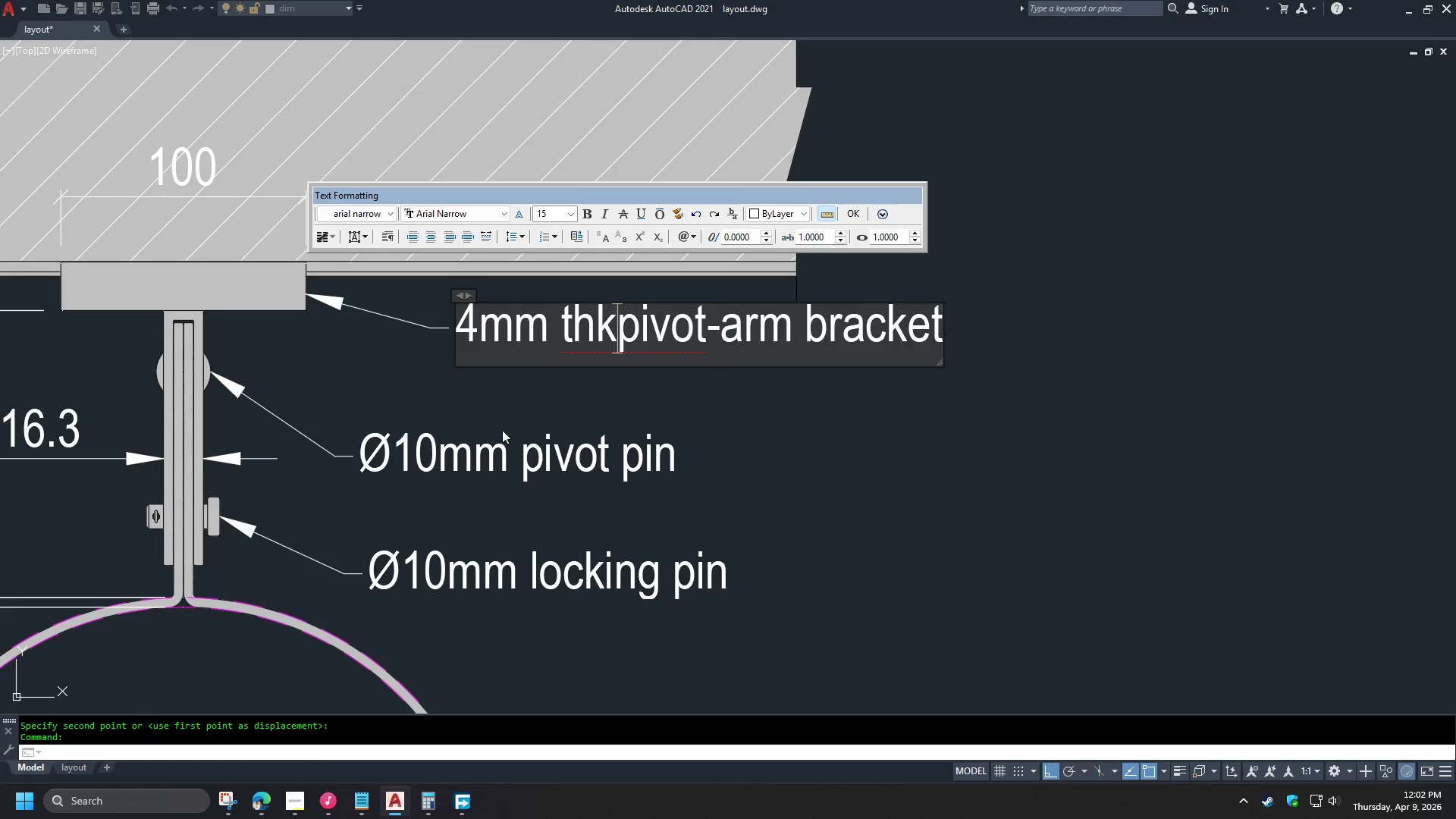 
key(Space)
 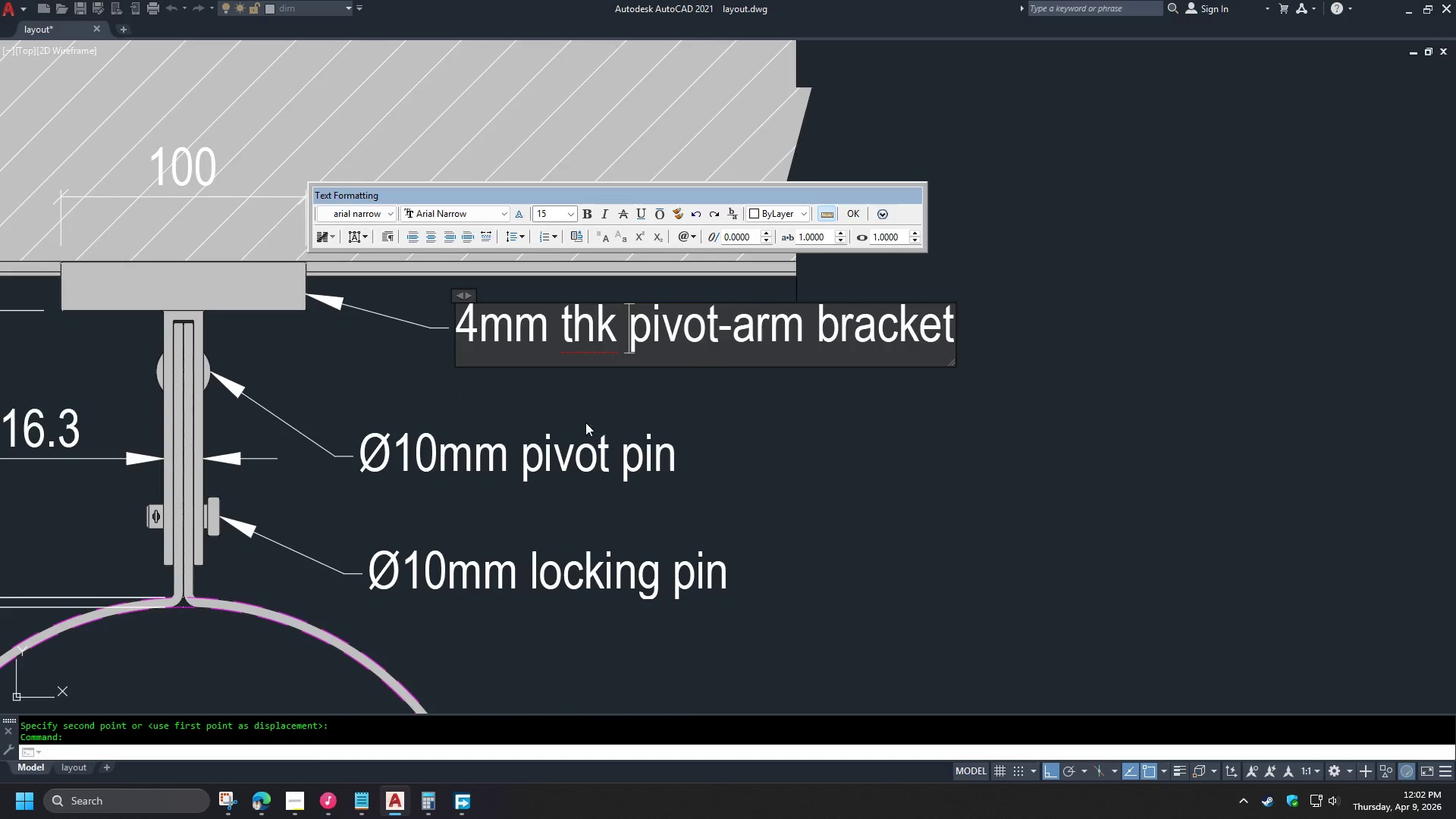 
left_click([581, 406])
 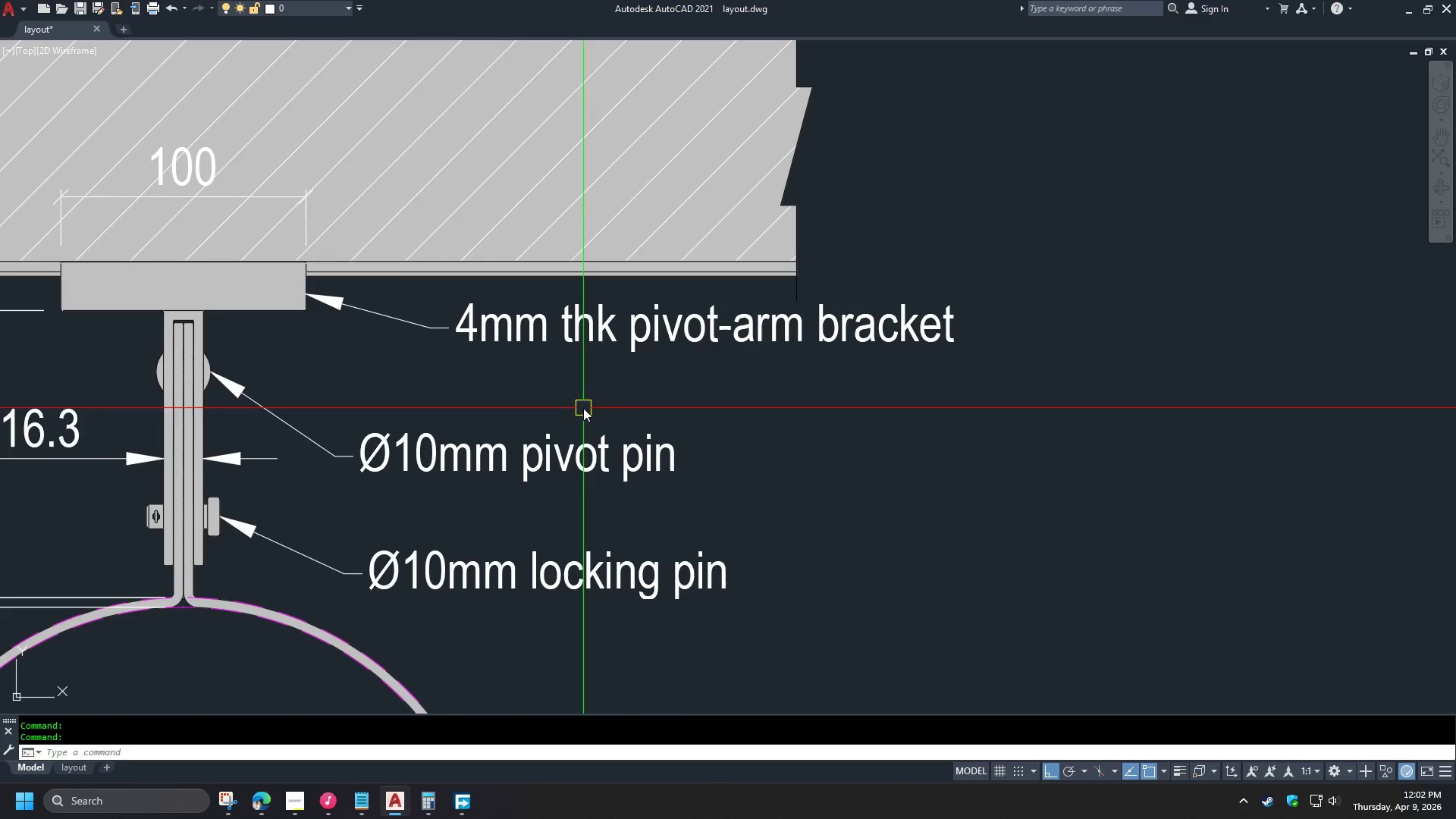 
key(S)
 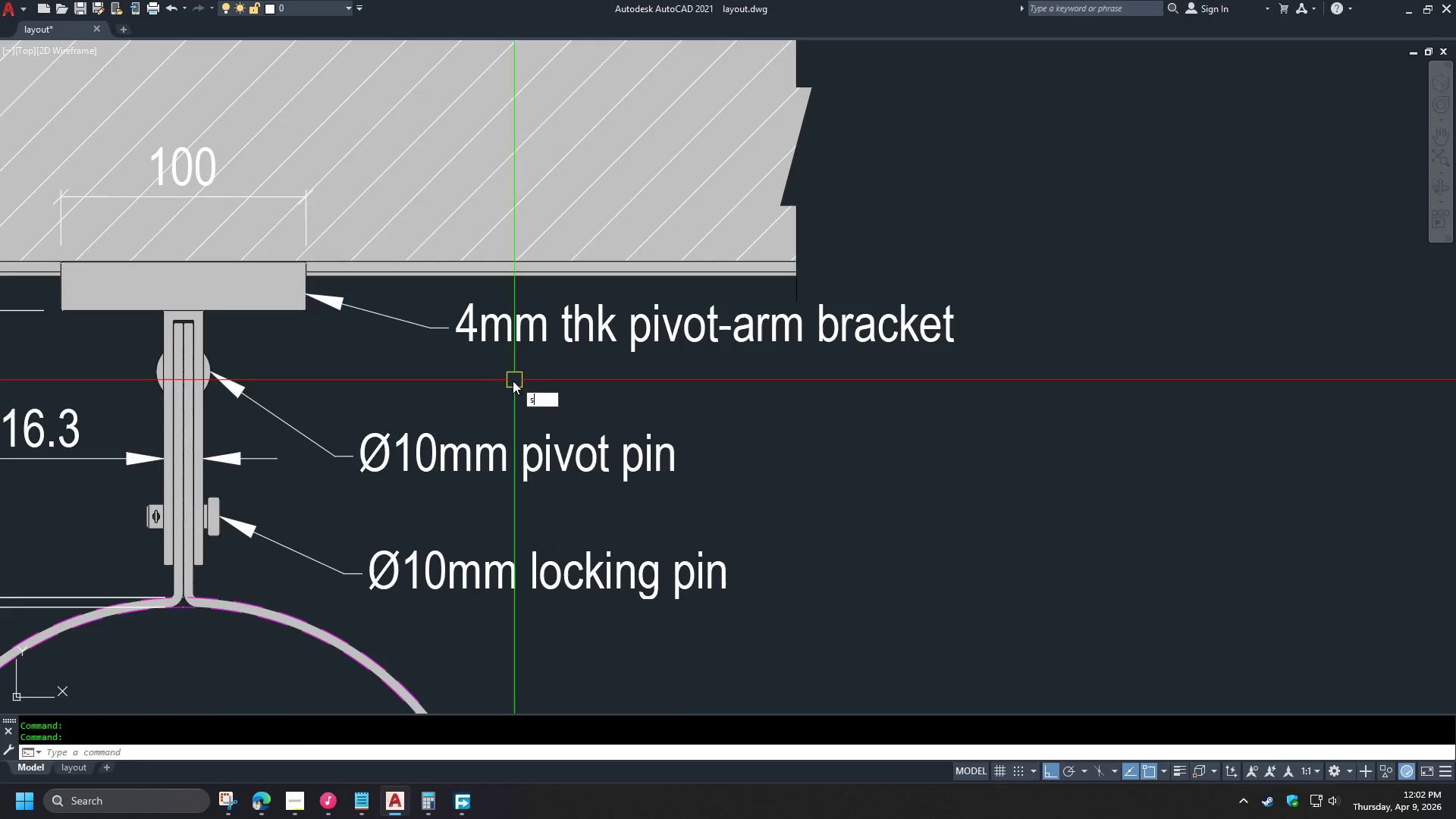 
key(Space)
 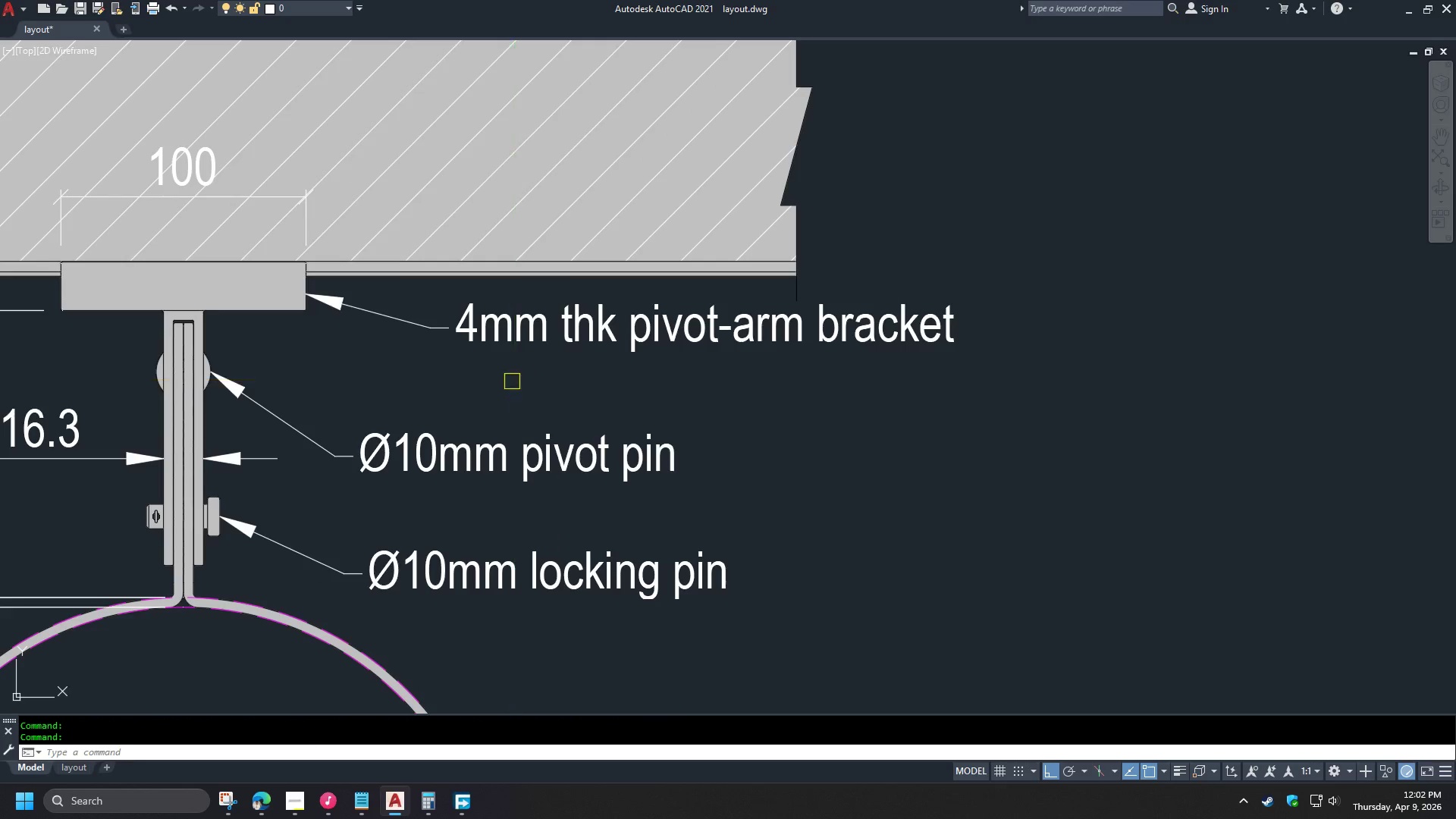 
left_click_drag(start_coordinate=[511, 381], to_coordinate=[502, 369])
 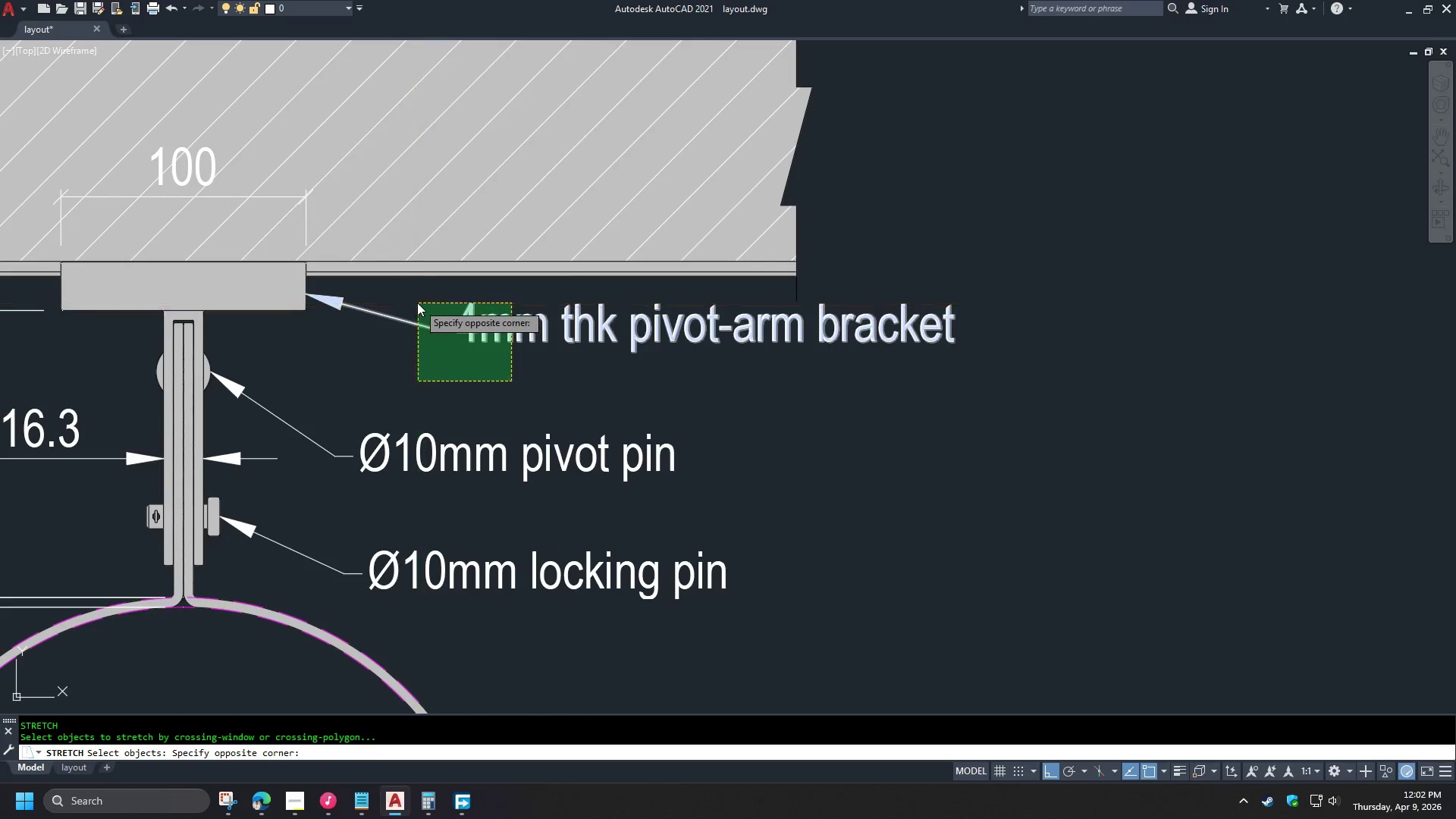 
key(Space)
 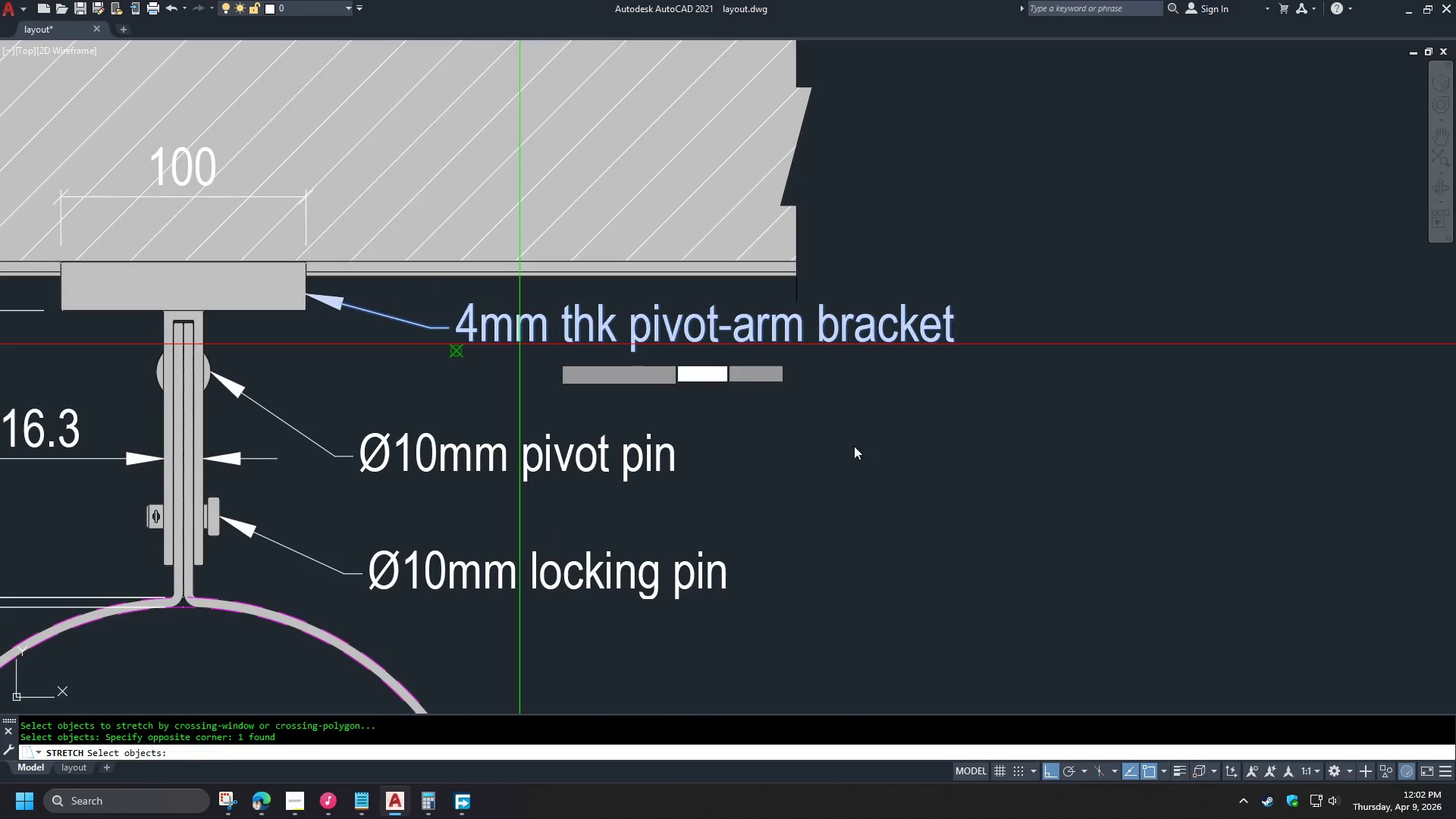 
left_click_drag(start_coordinate=[862, 448], to_coordinate=[862, 452])
 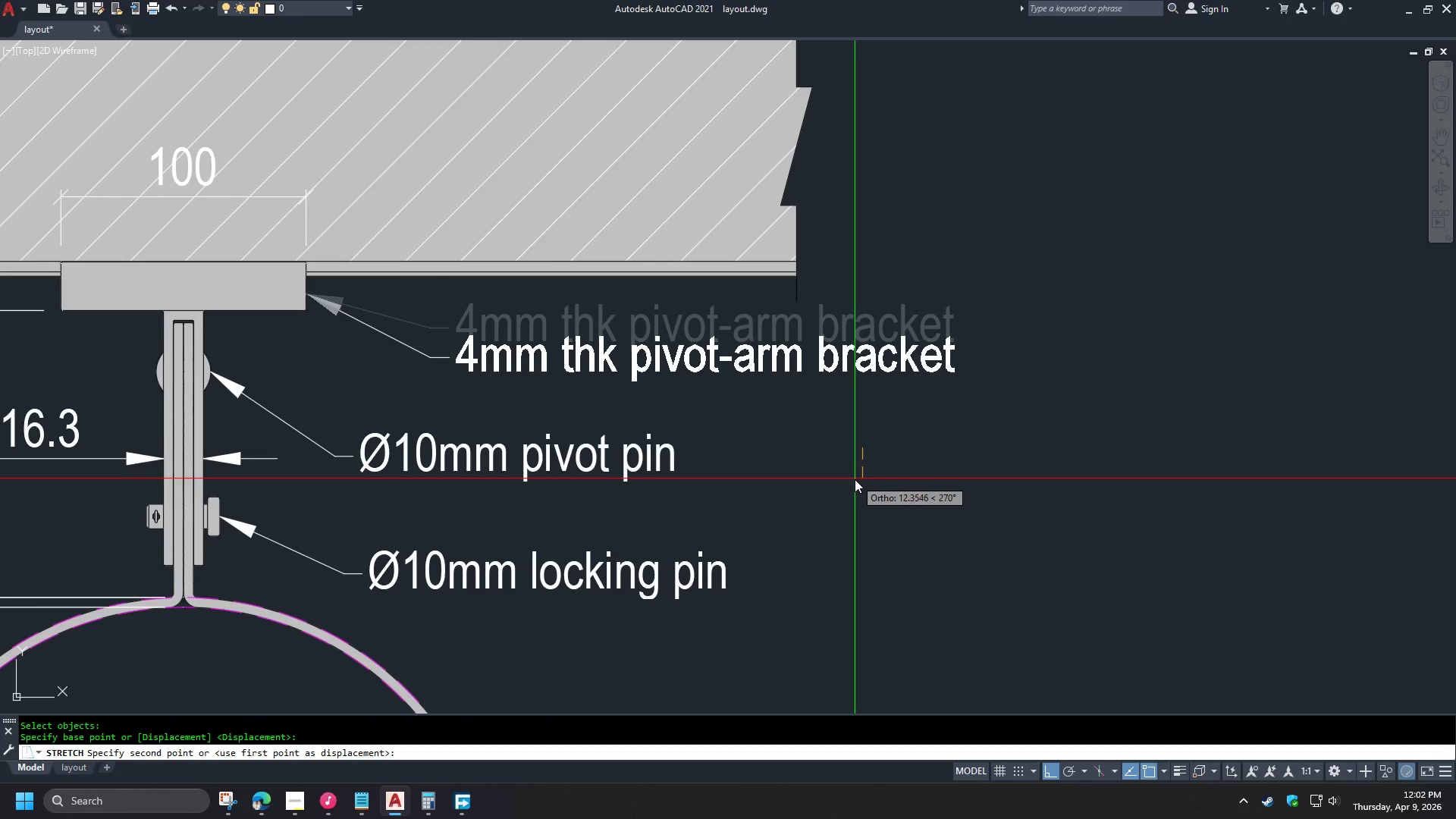 
left_click([855, 485])
 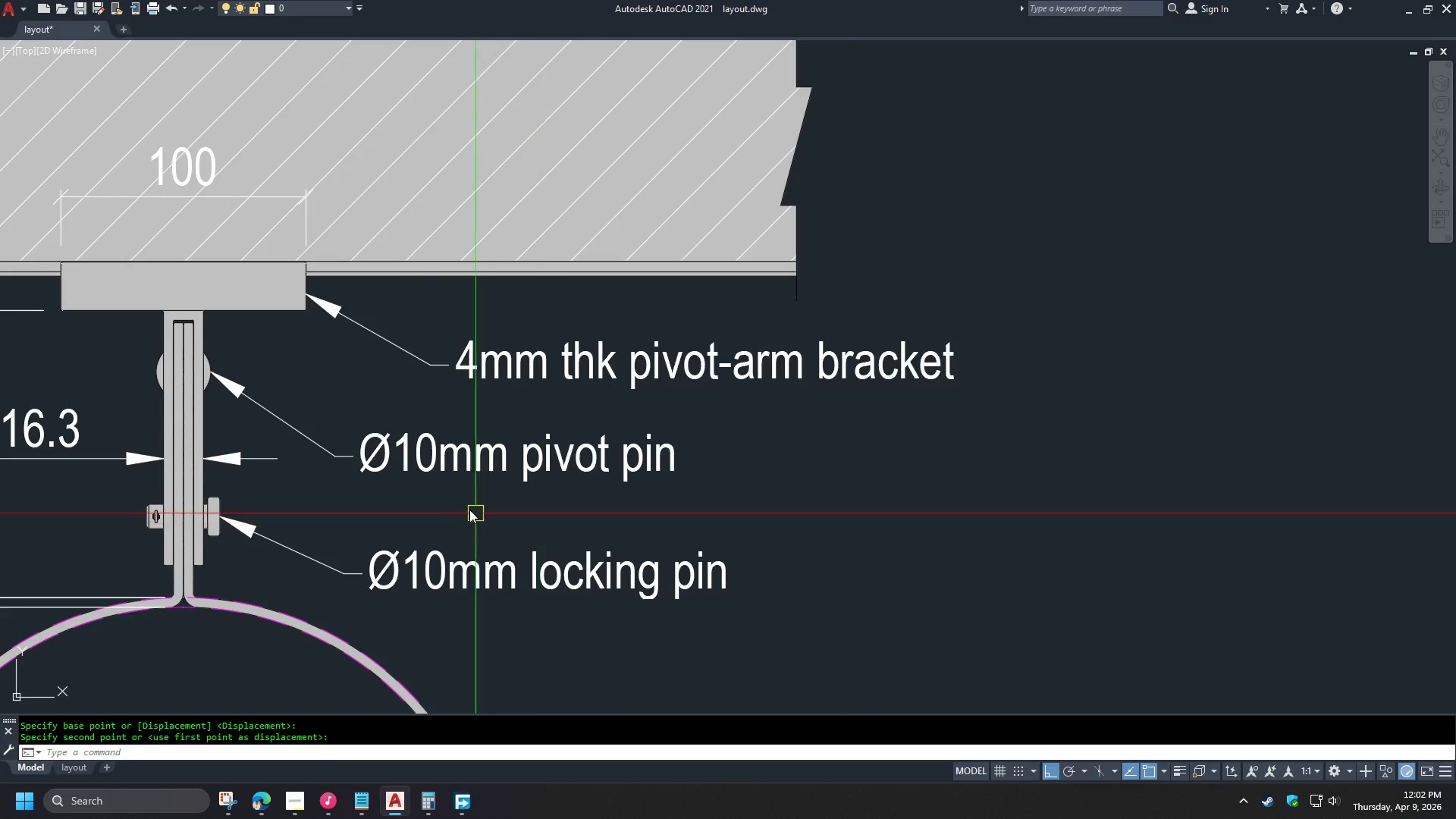 
key(S)
 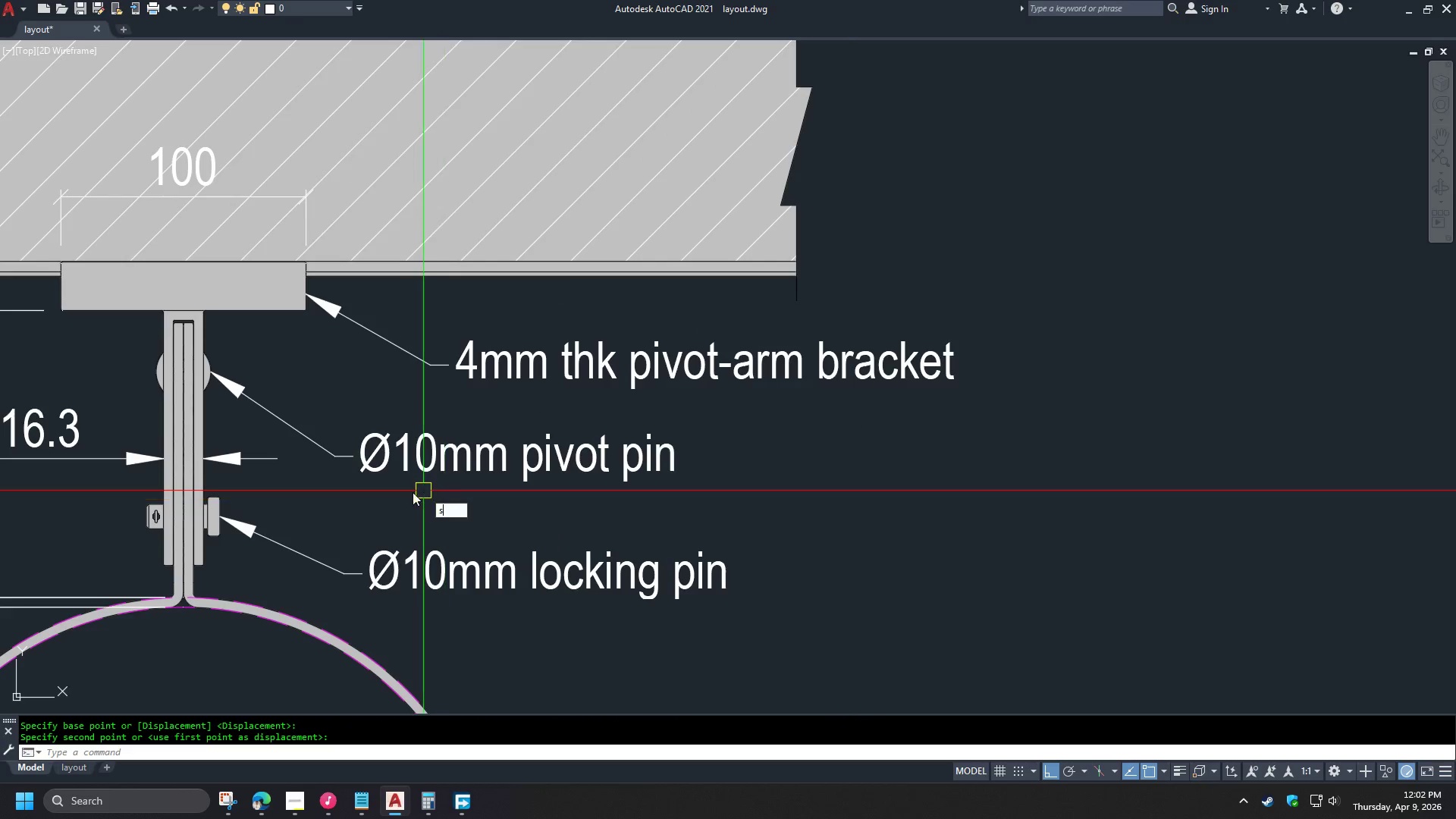 
key(Space)
 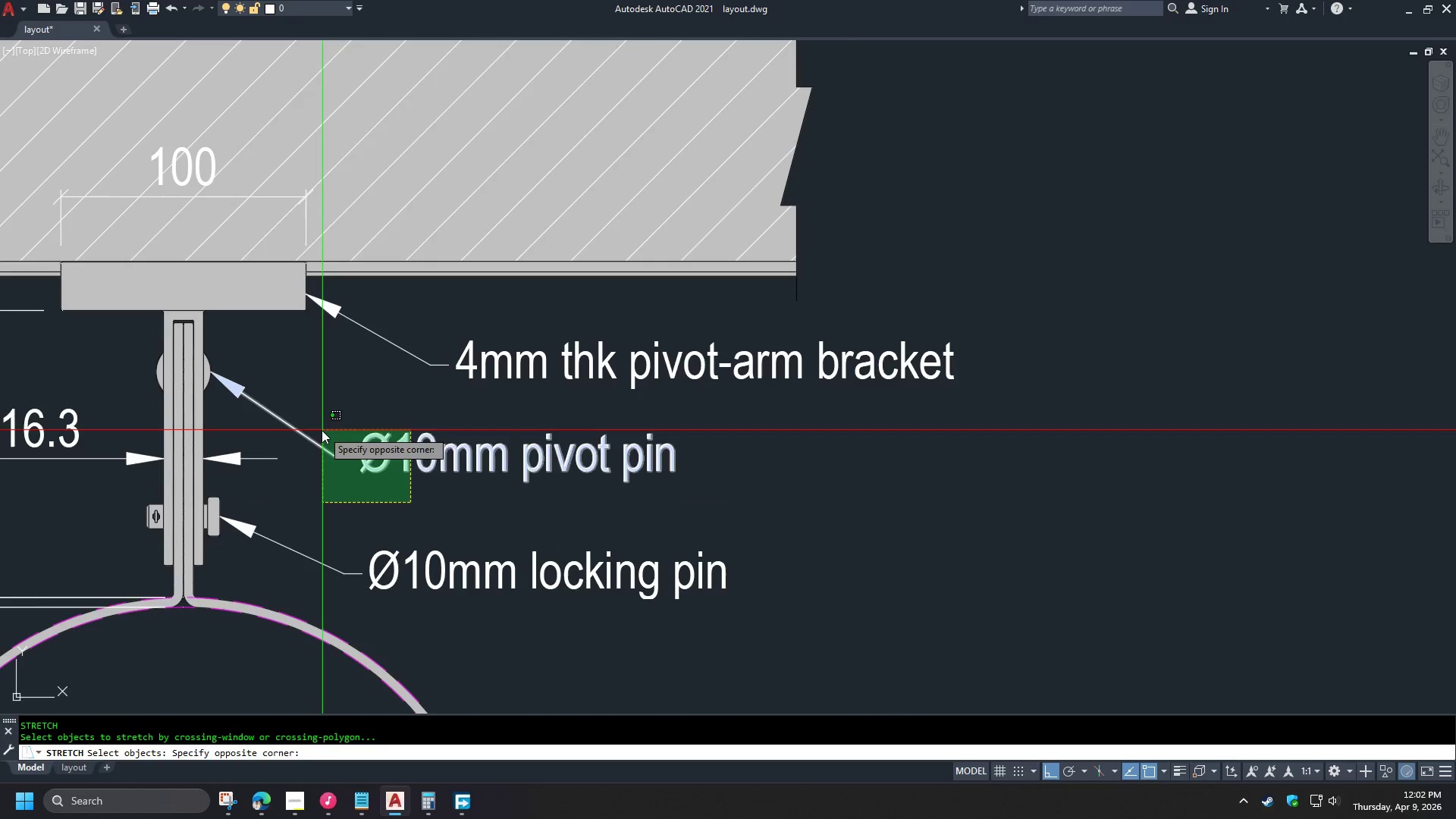 
left_click([322, 429])
 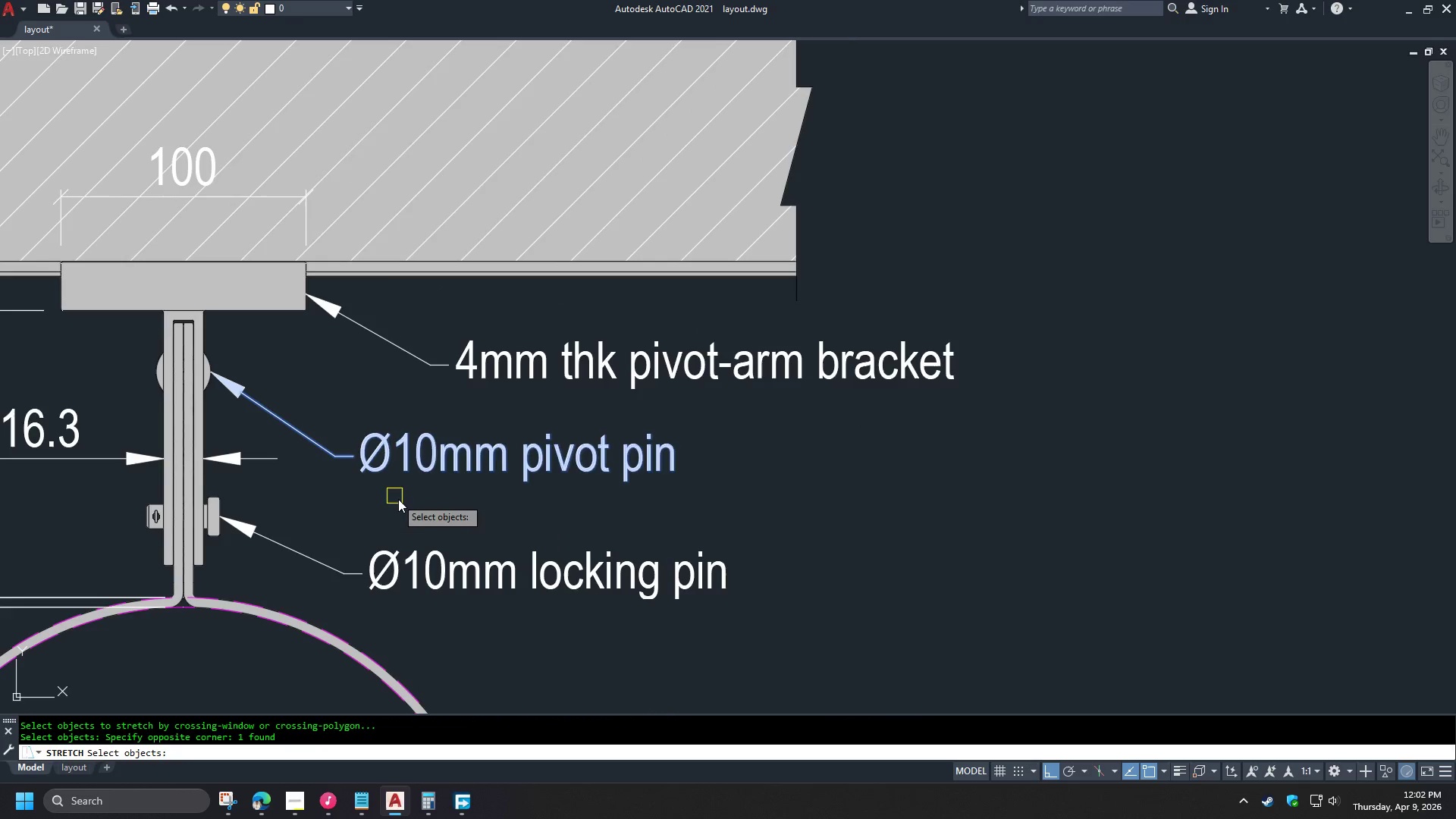 
key(Space)
 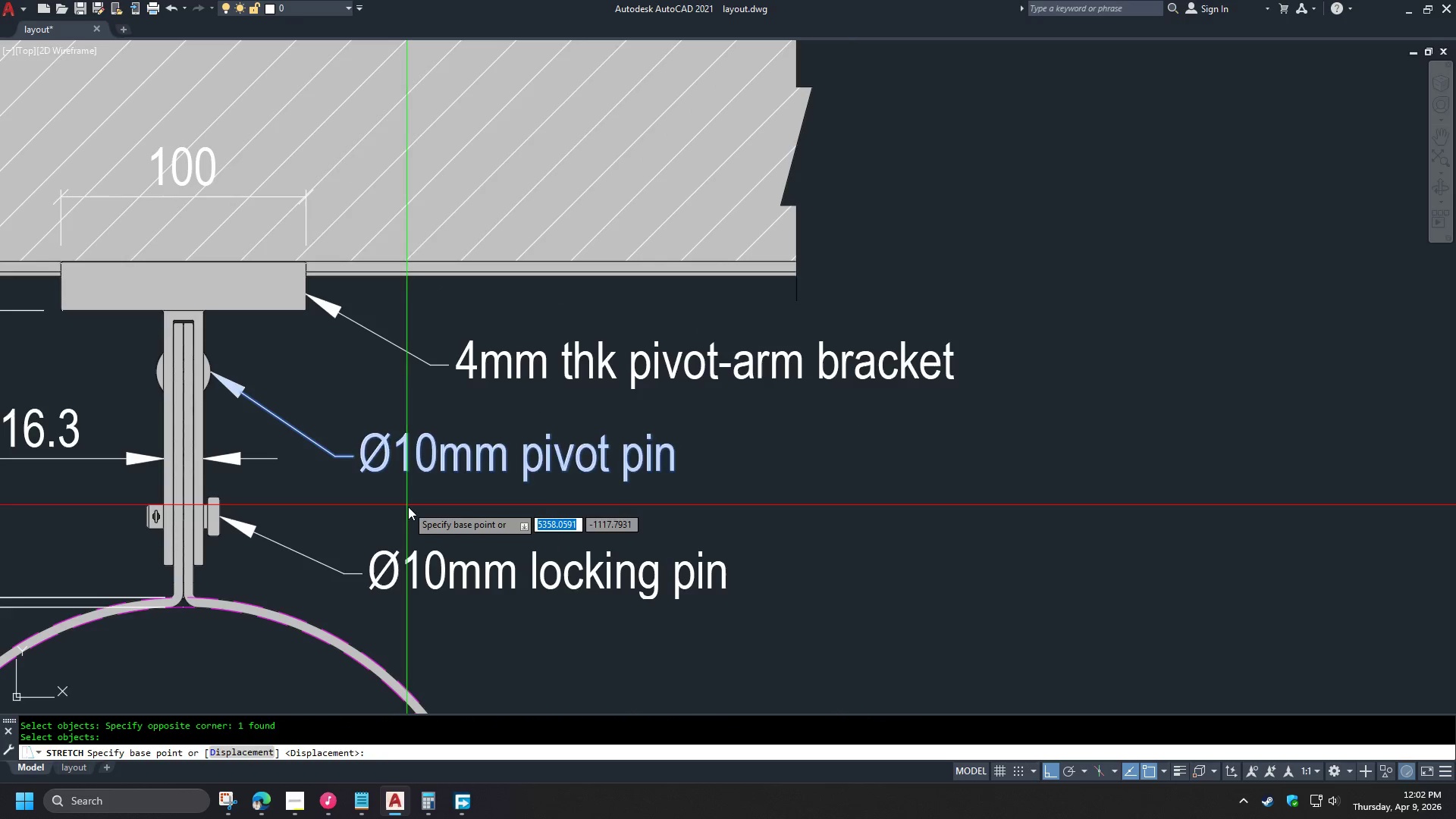 
left_click([415, 513])
 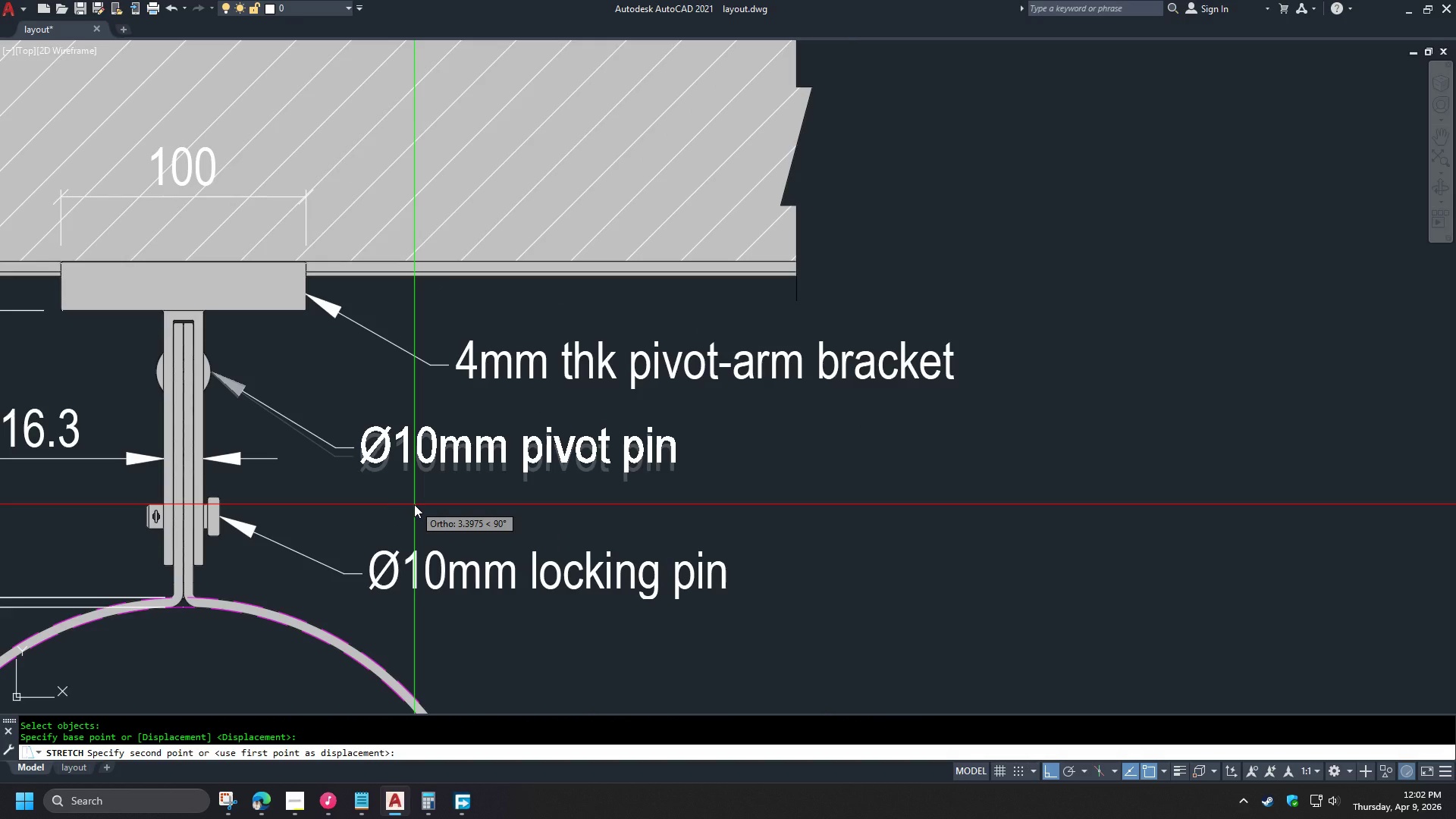 
left_click([414, 504])
 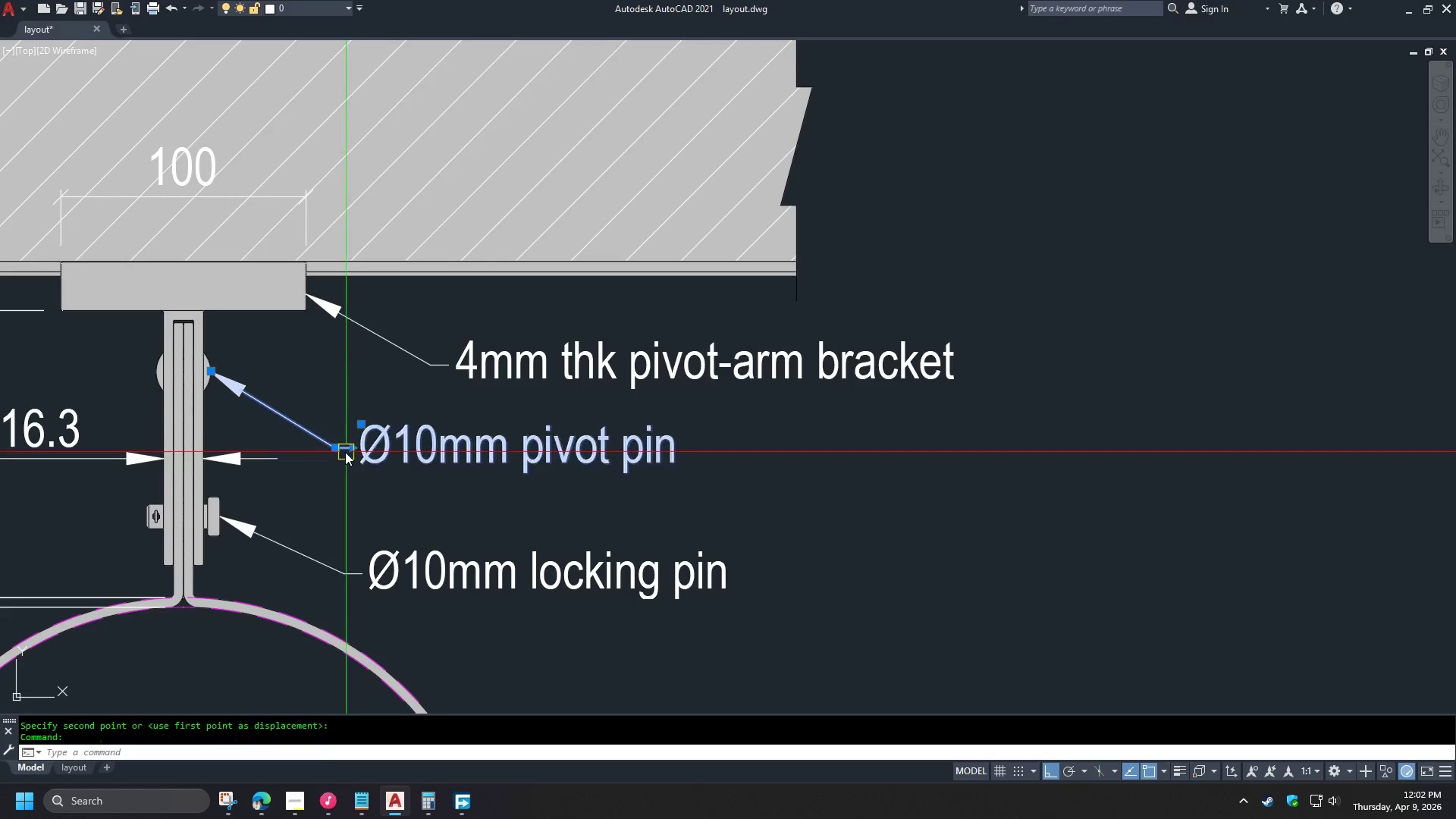 
left_click([334, 449])
 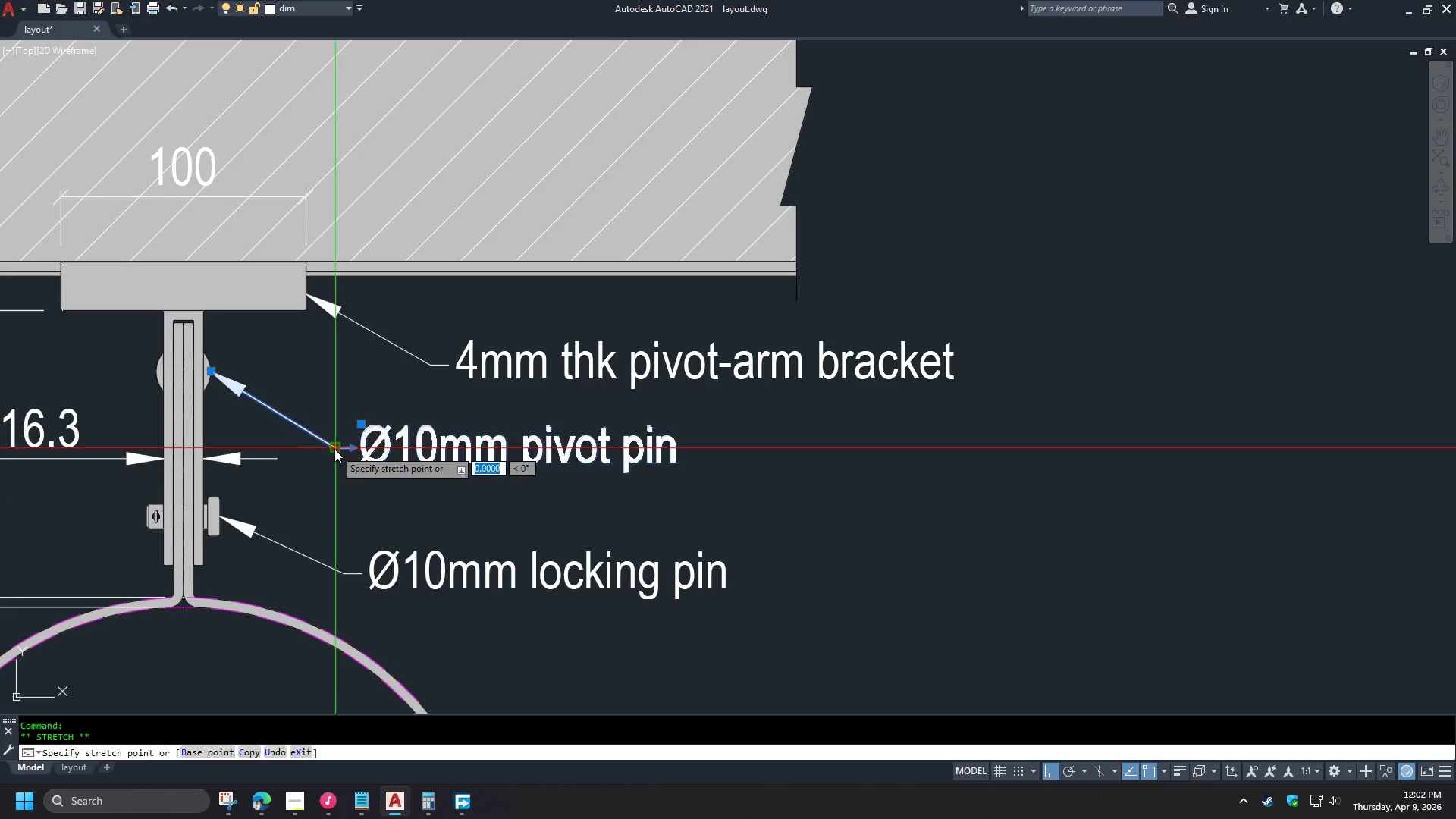 
hold_key(key=ShiftLeft, duration=0.36)
right_click([347, 479])
 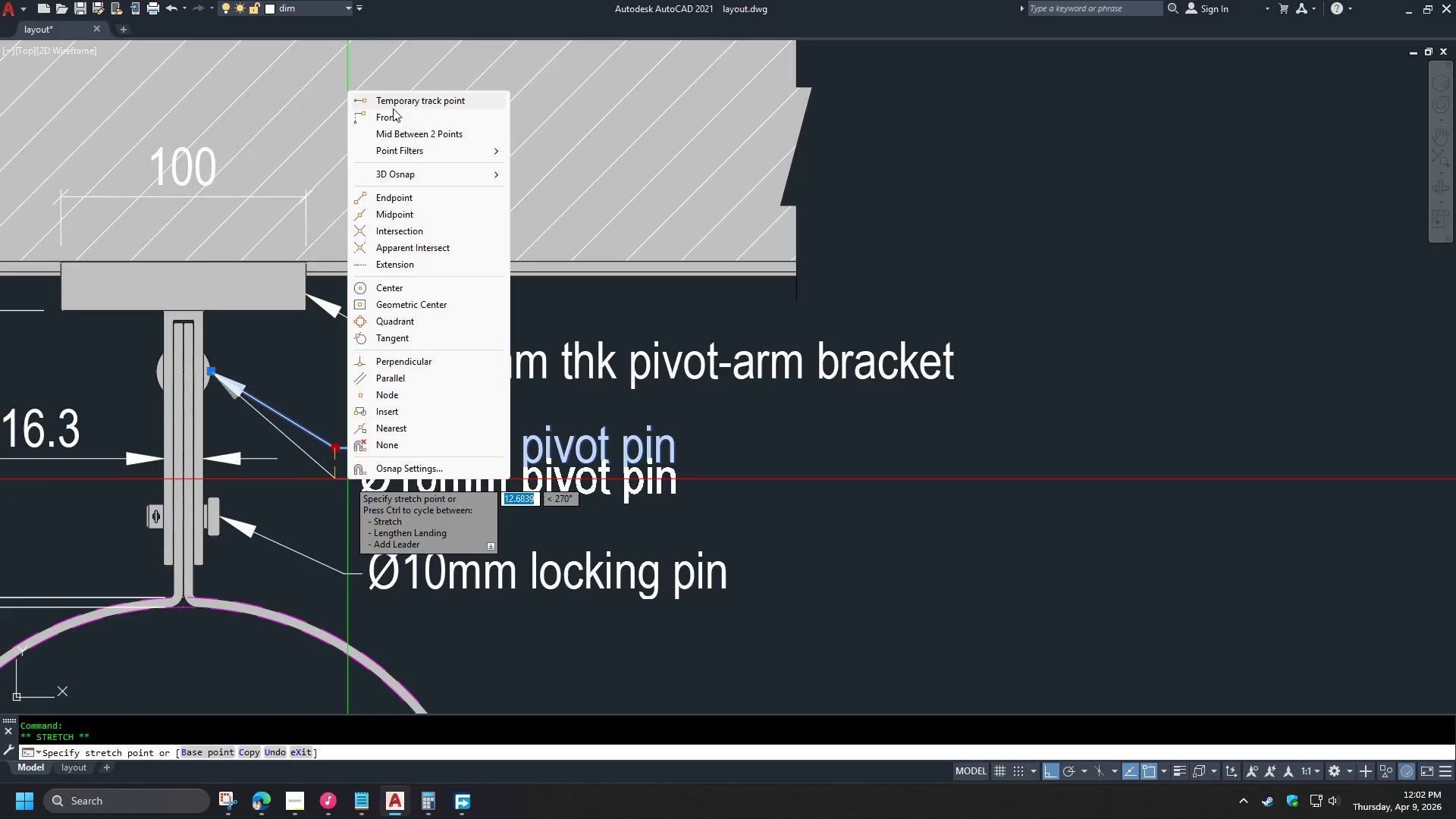 
left_click([394, 115])
 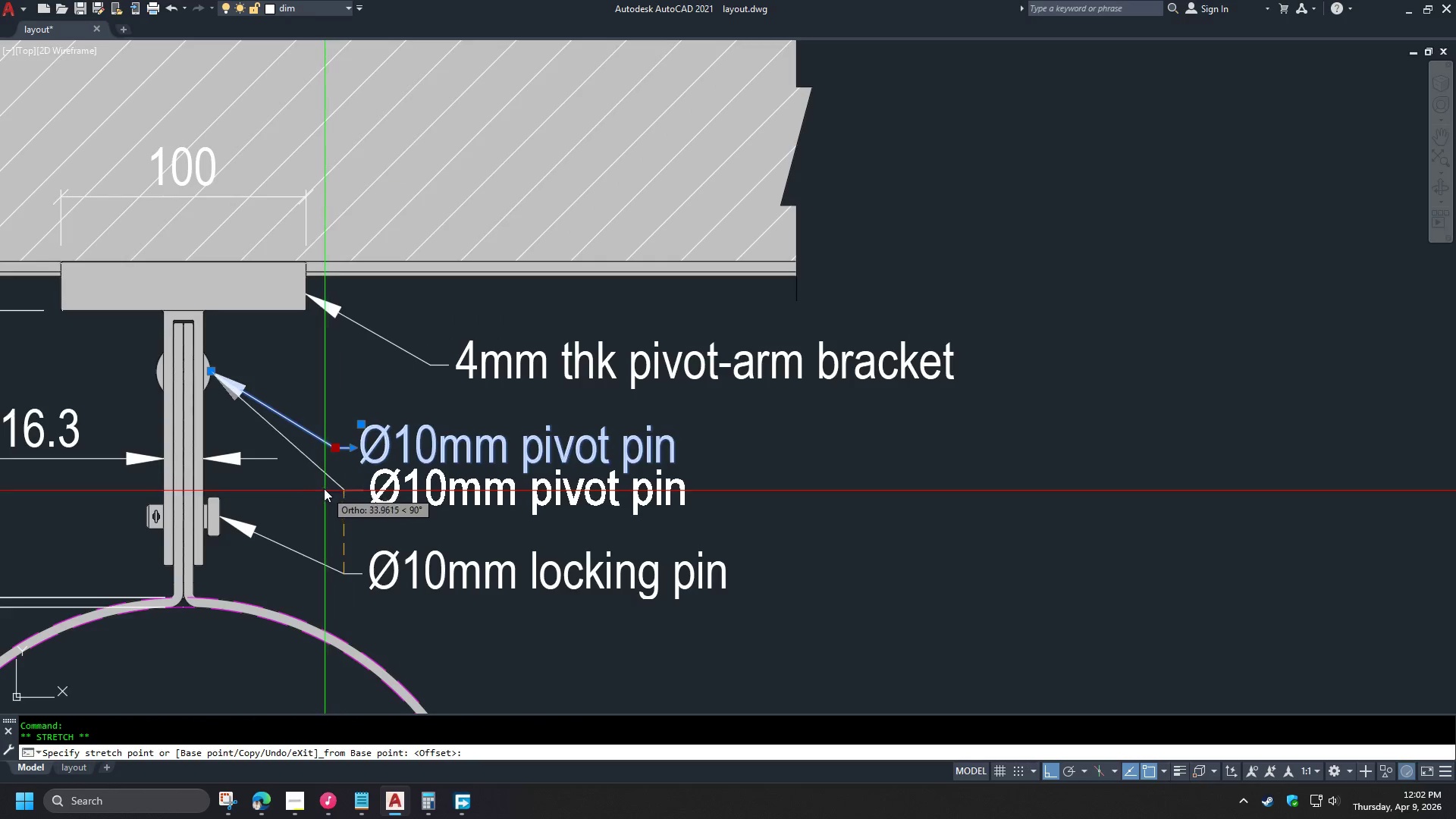 
left_click([322, 472])
 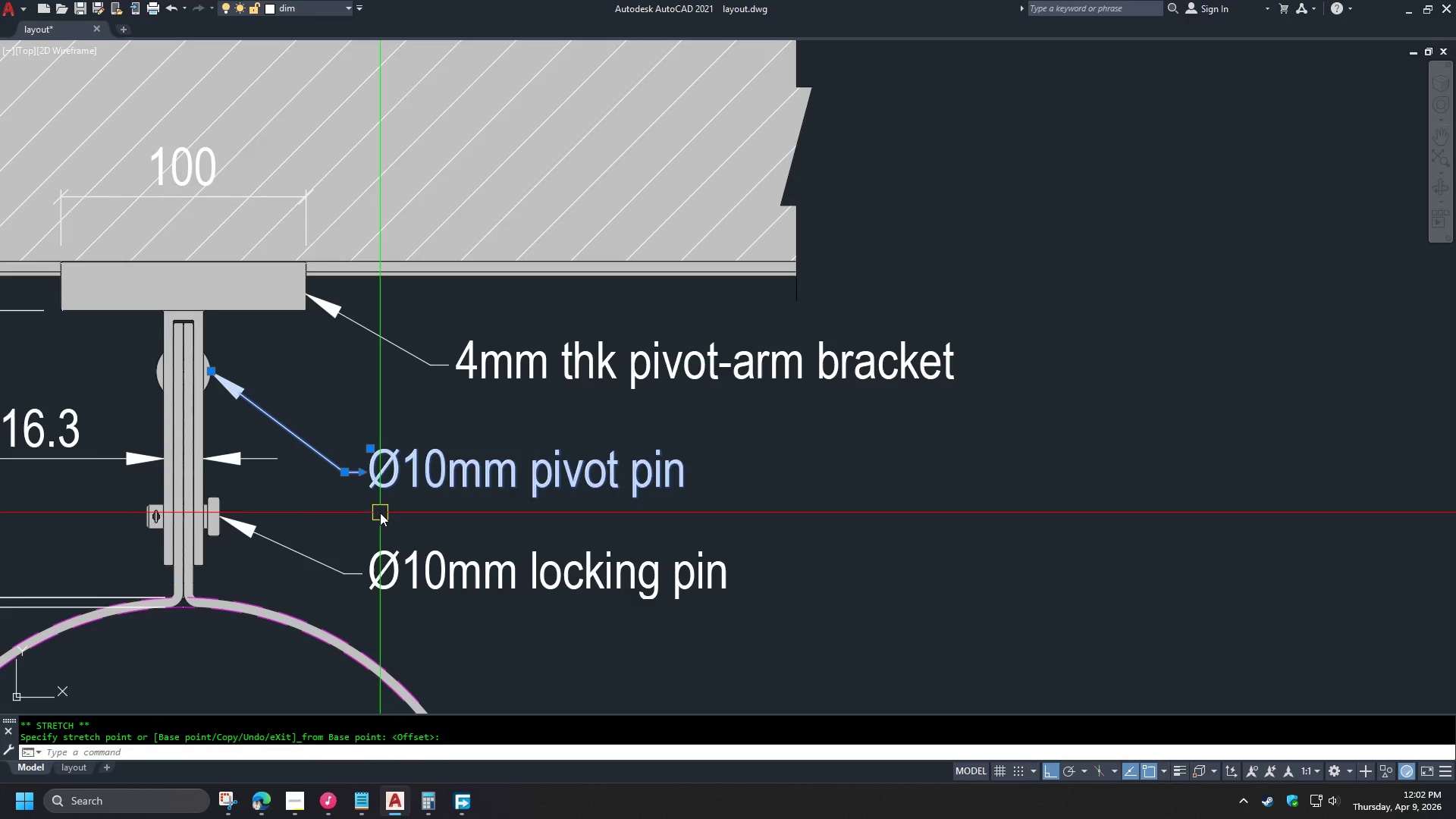 
key(Escape)
 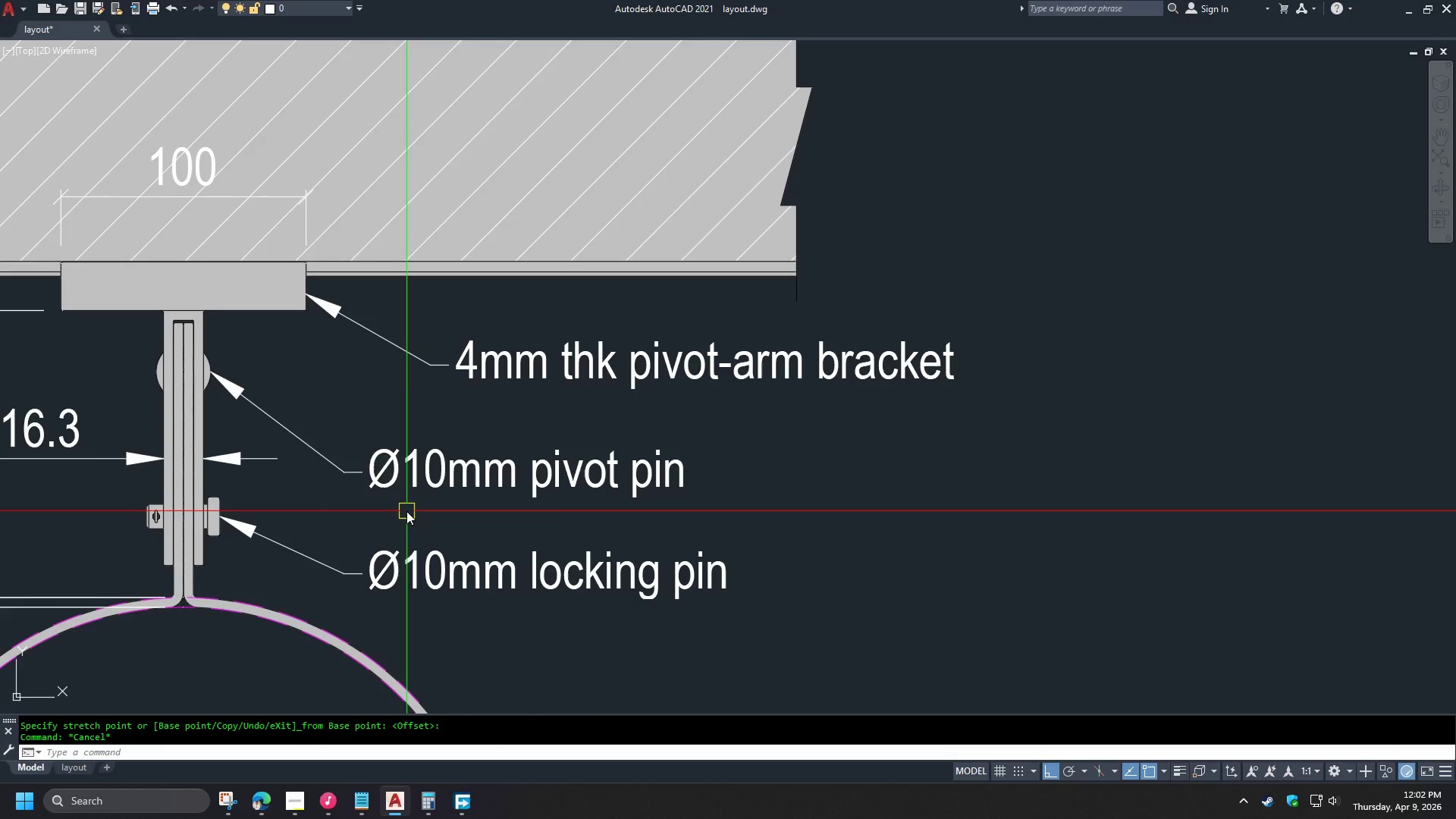 
key(S)
 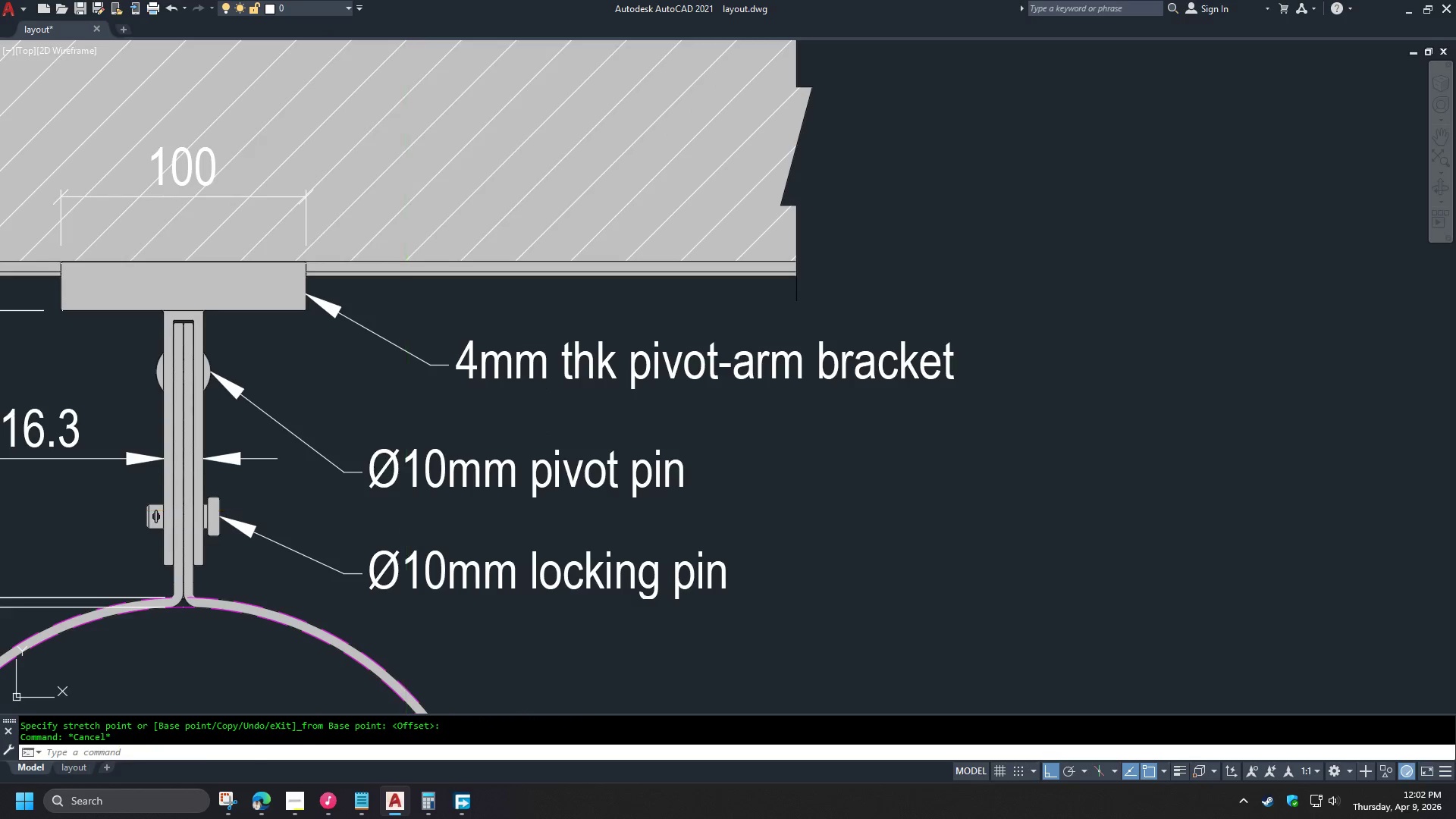 
key(Space)
 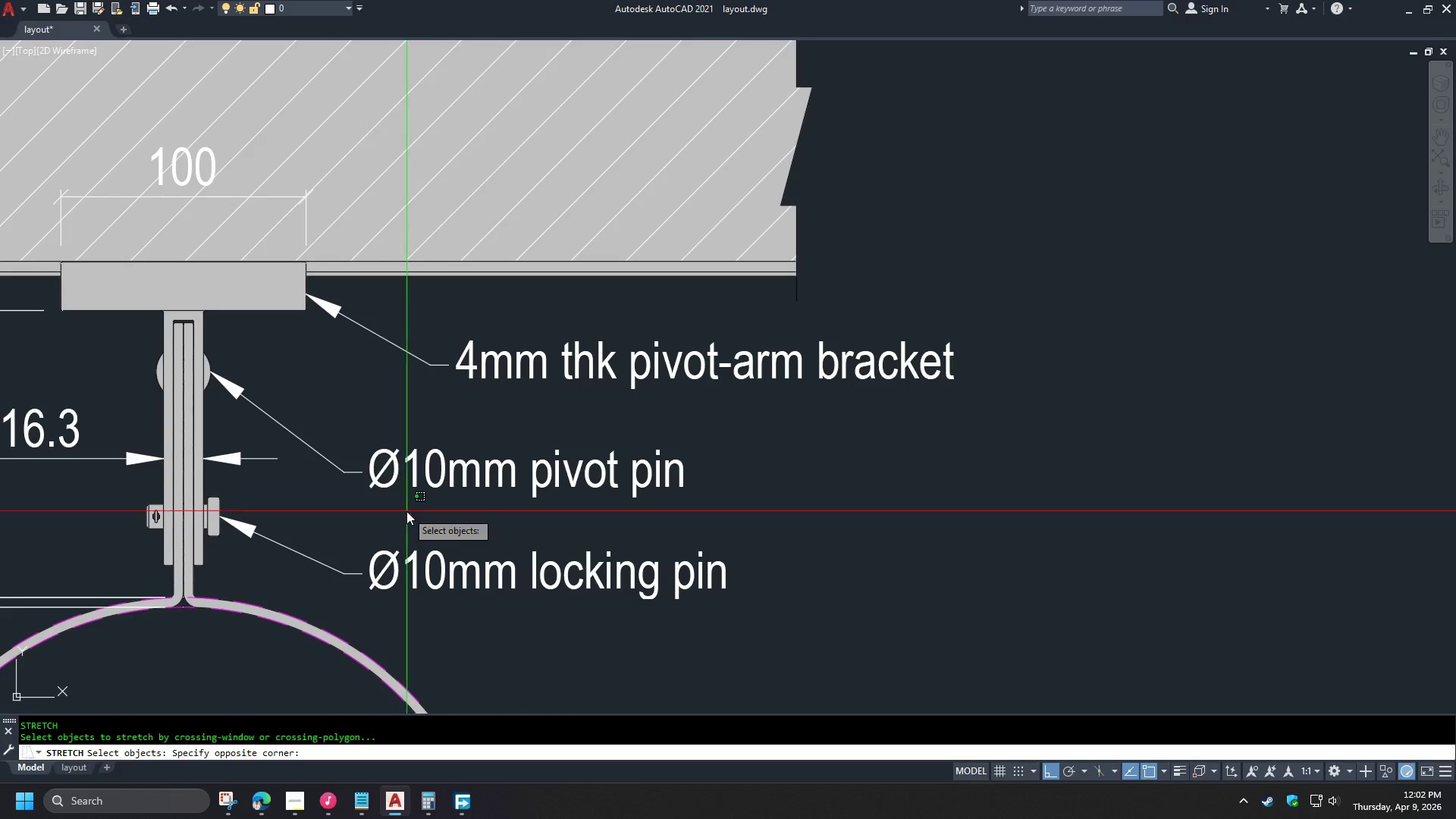 
left_click([406, 511])
 